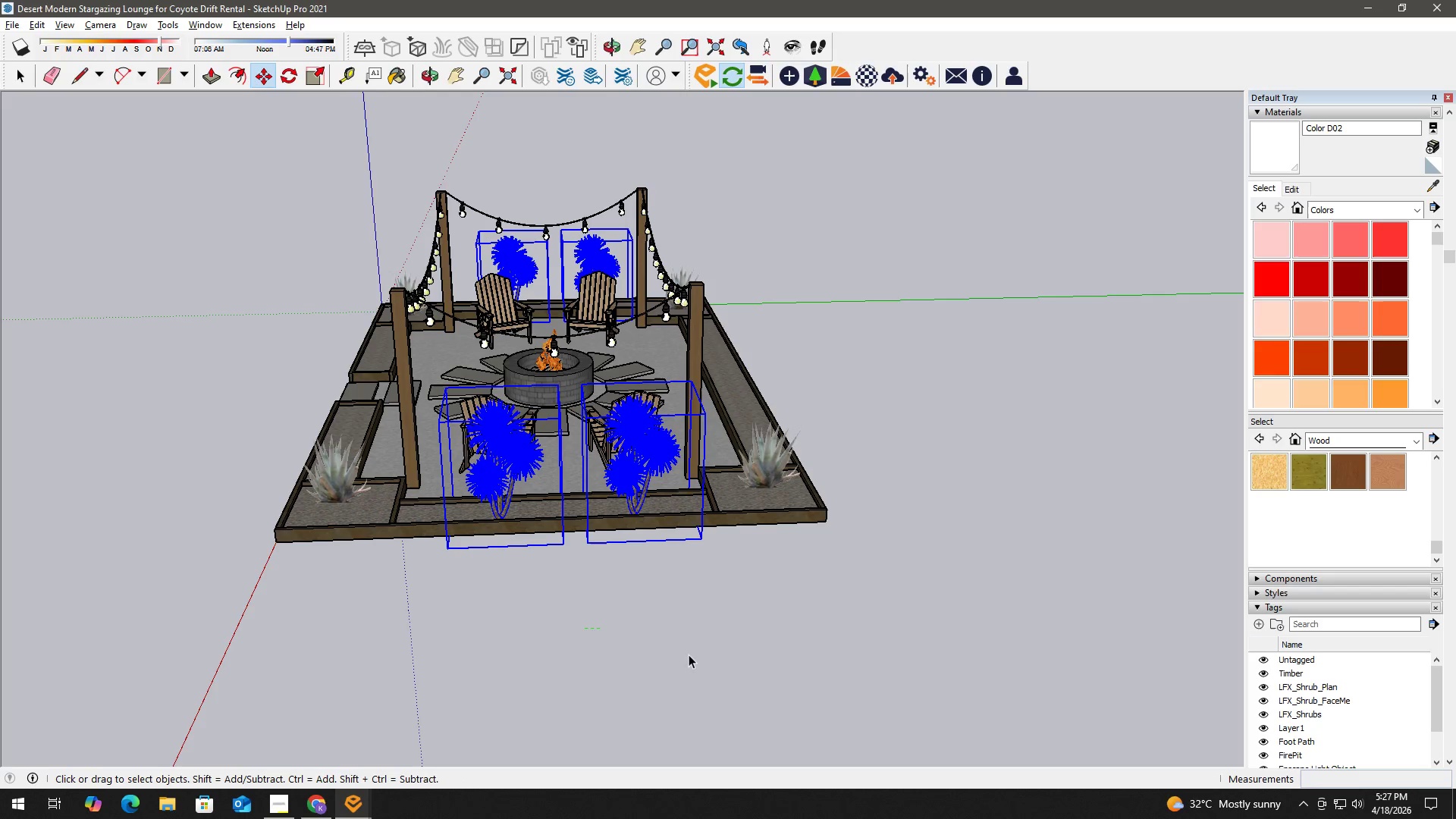 
left_click([689, 655])
 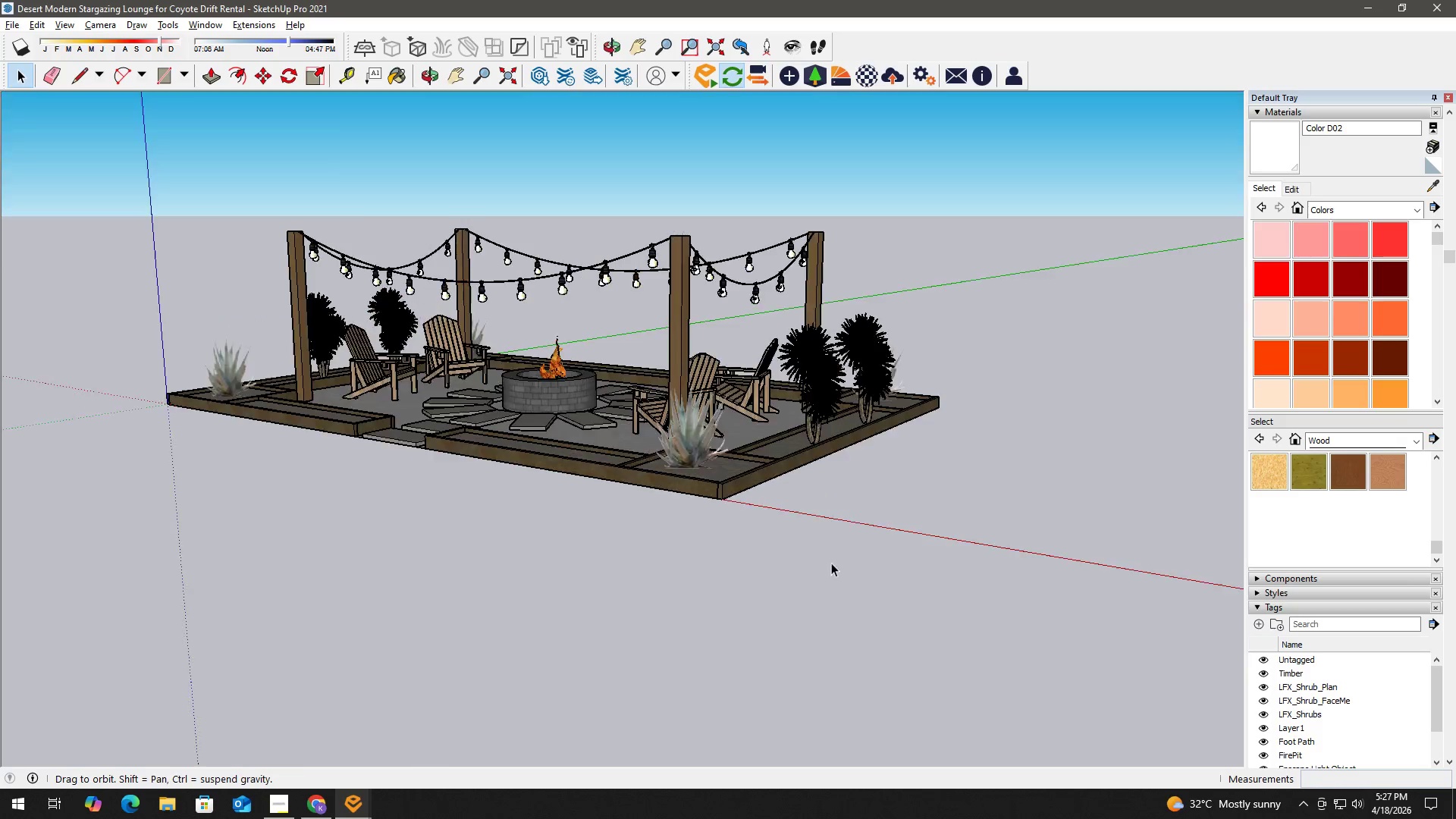 
scroll: coordinate [532, 566], scroll_direction: down, amount: 2.0
 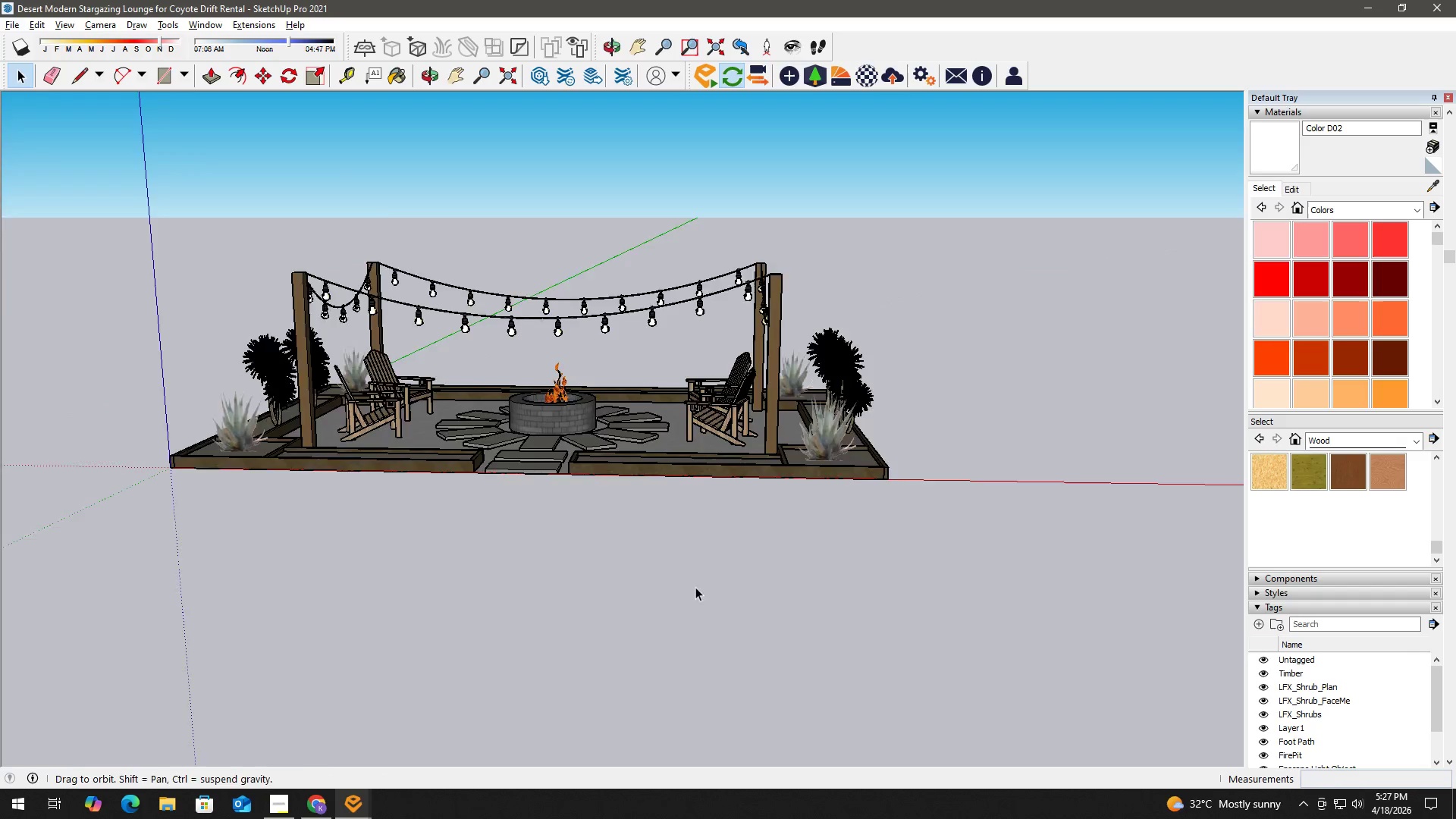 
key(H)
 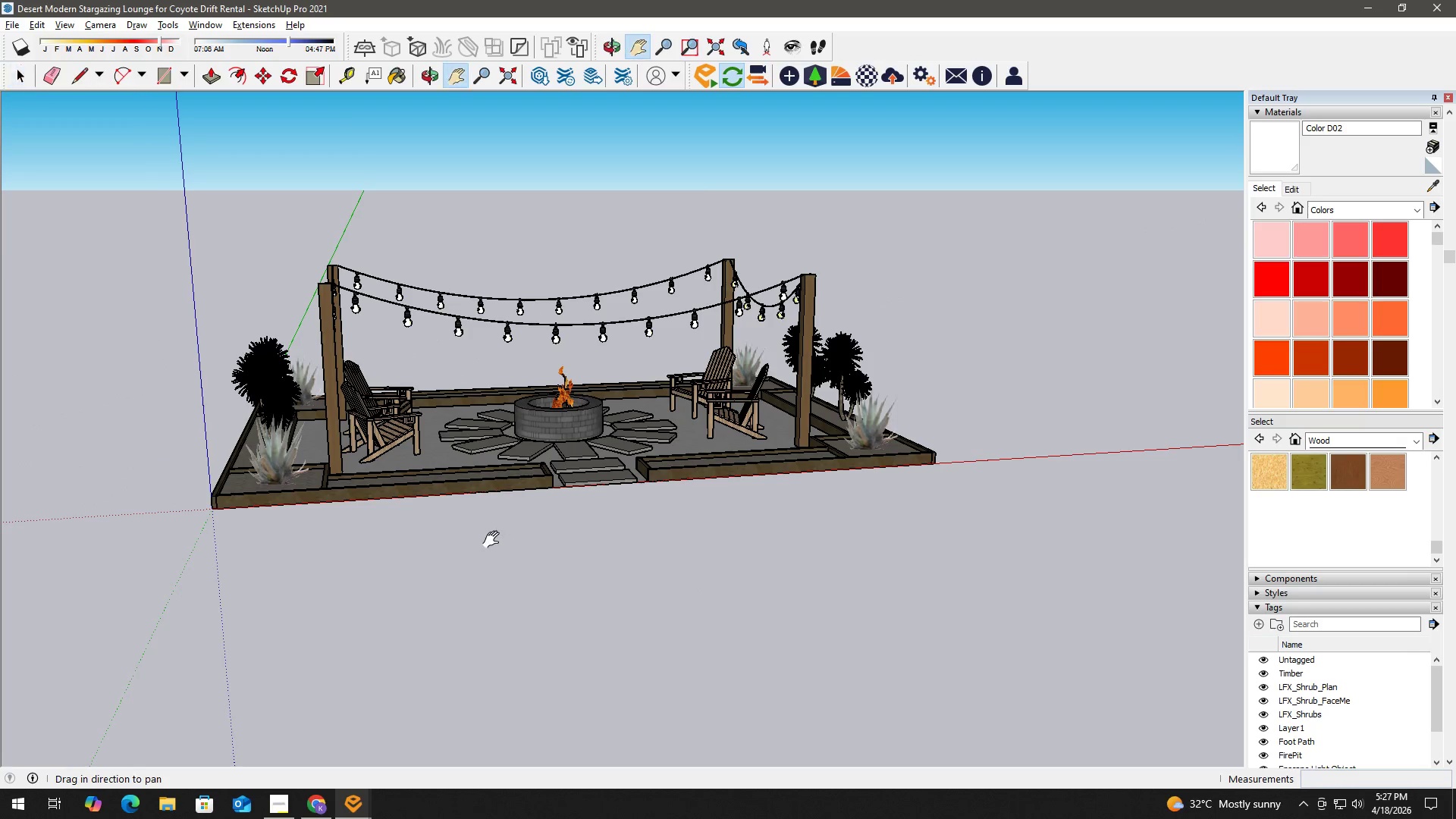 
left_click_drag(start_coordinate=[494, 540], to_coordinate=[532, 603])
 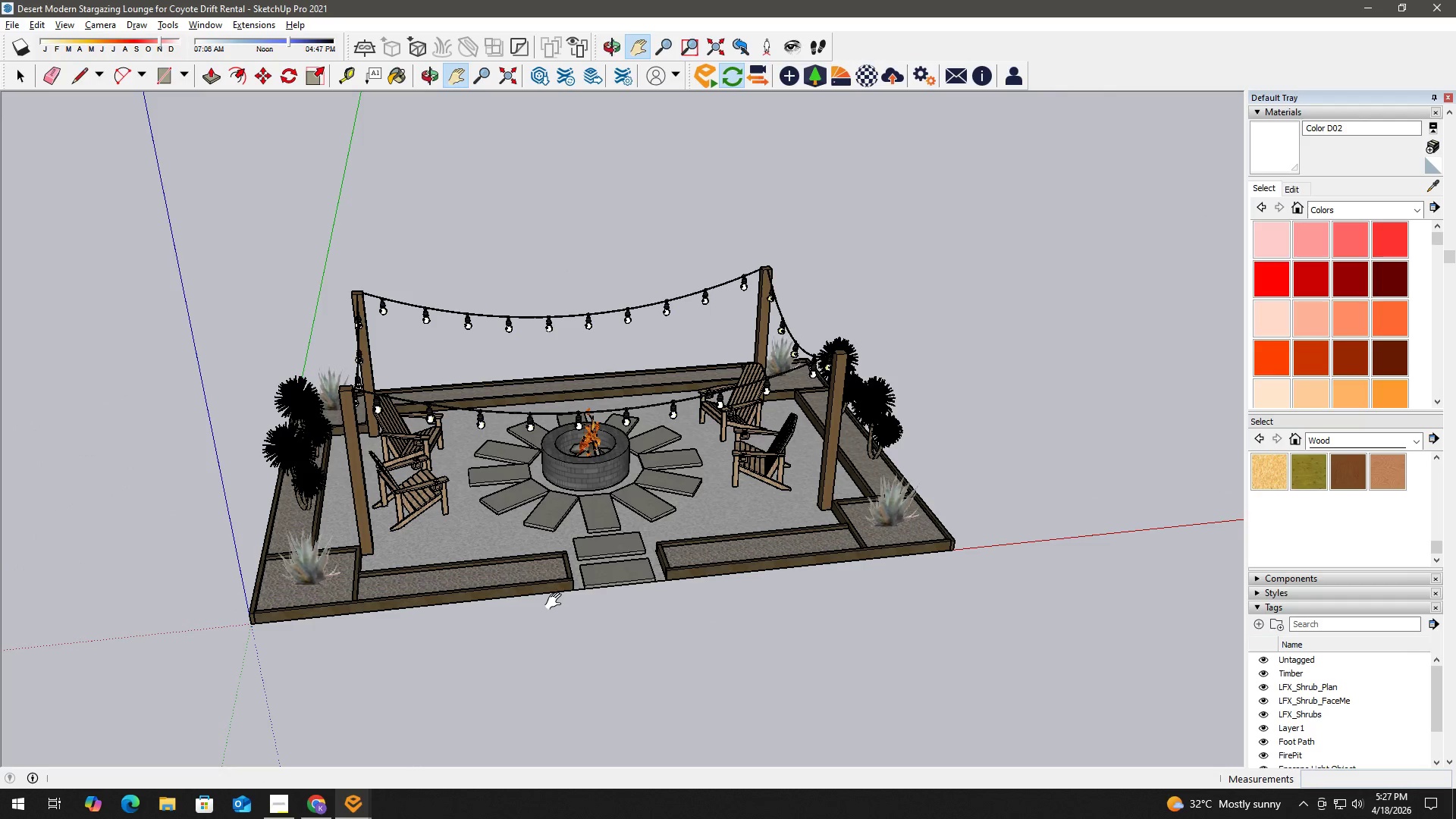 
key(Alt+AltLeft)
 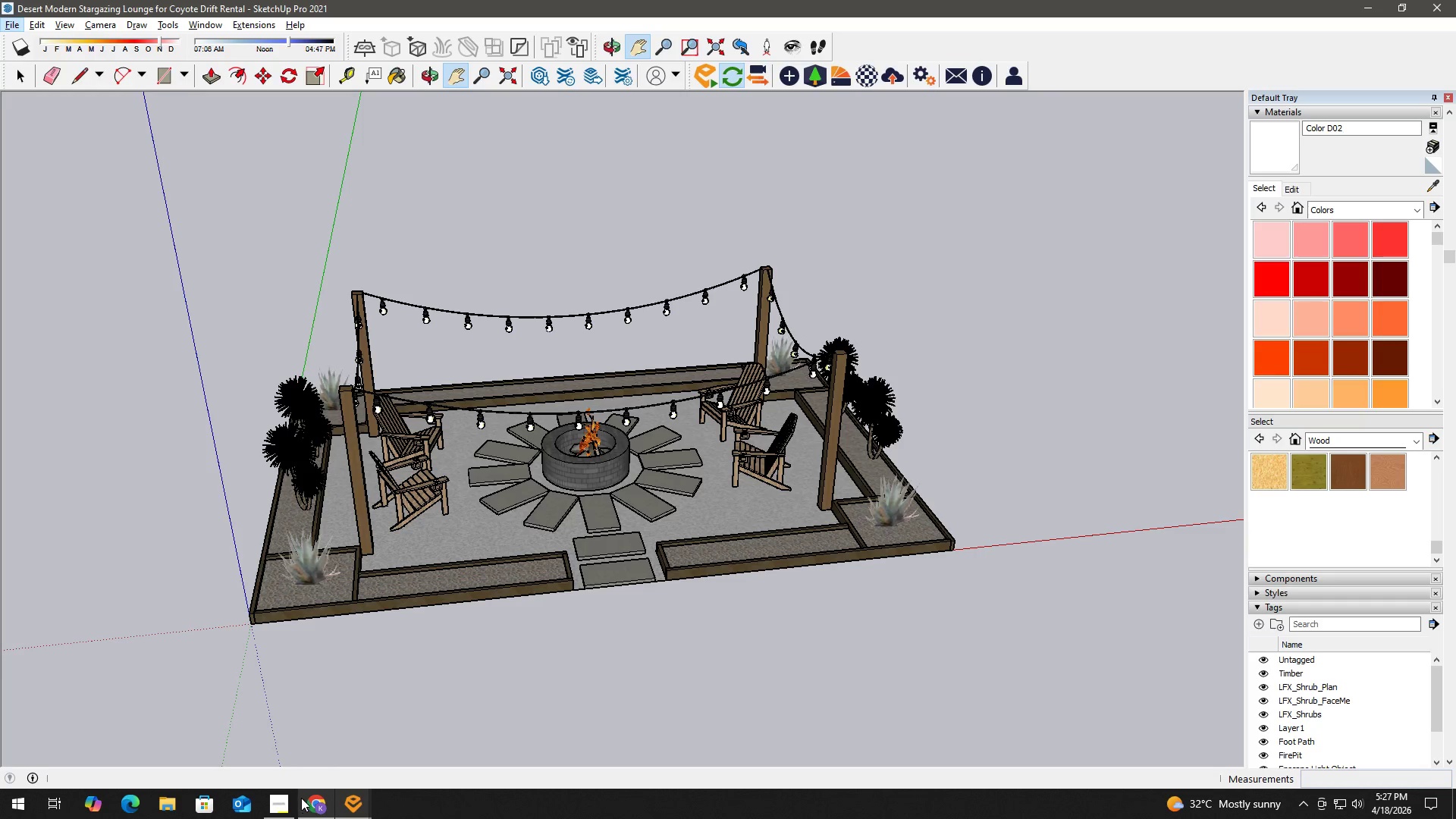 
left_click([321, 808])
 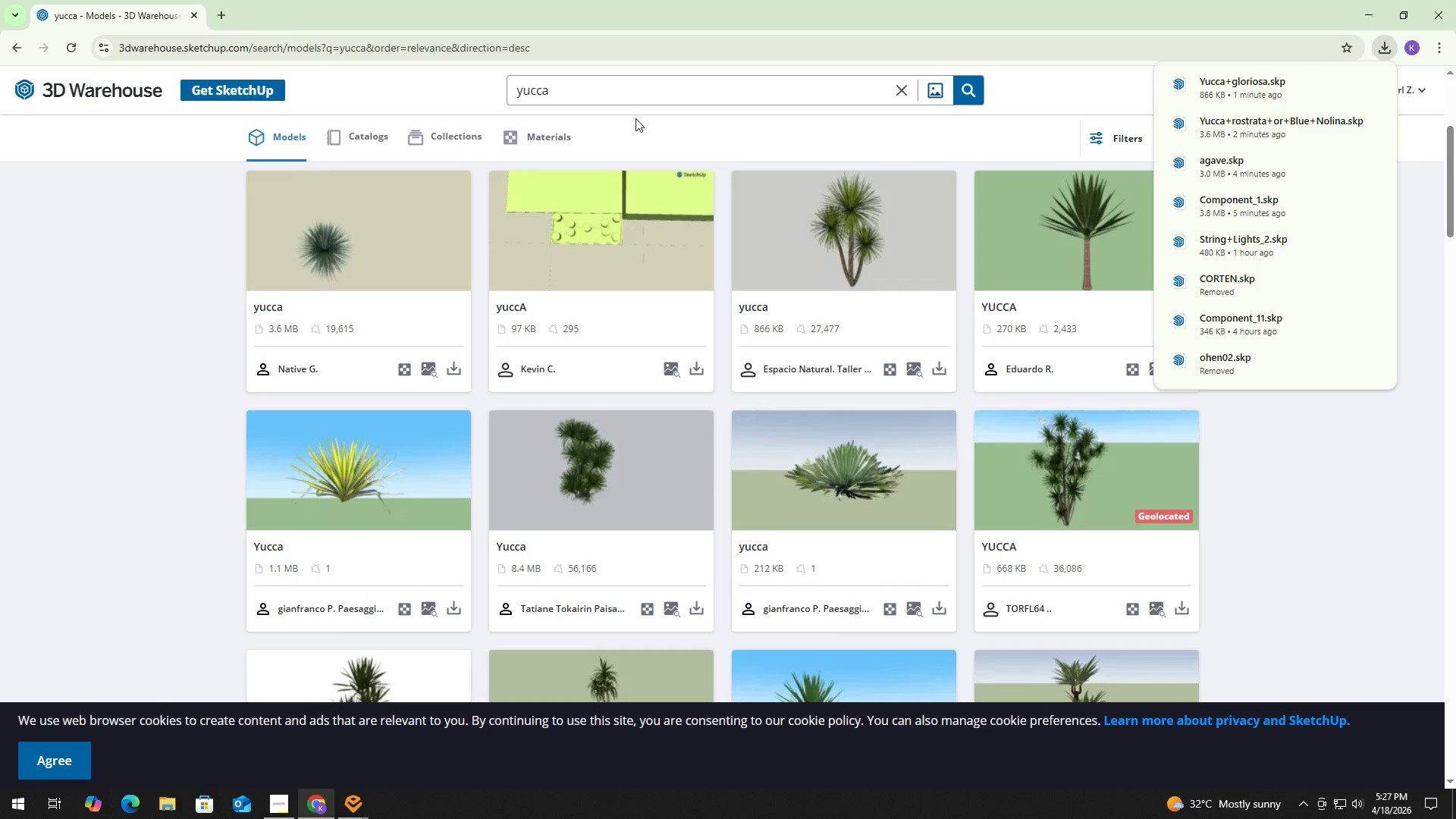 
left_click([643, 94])
 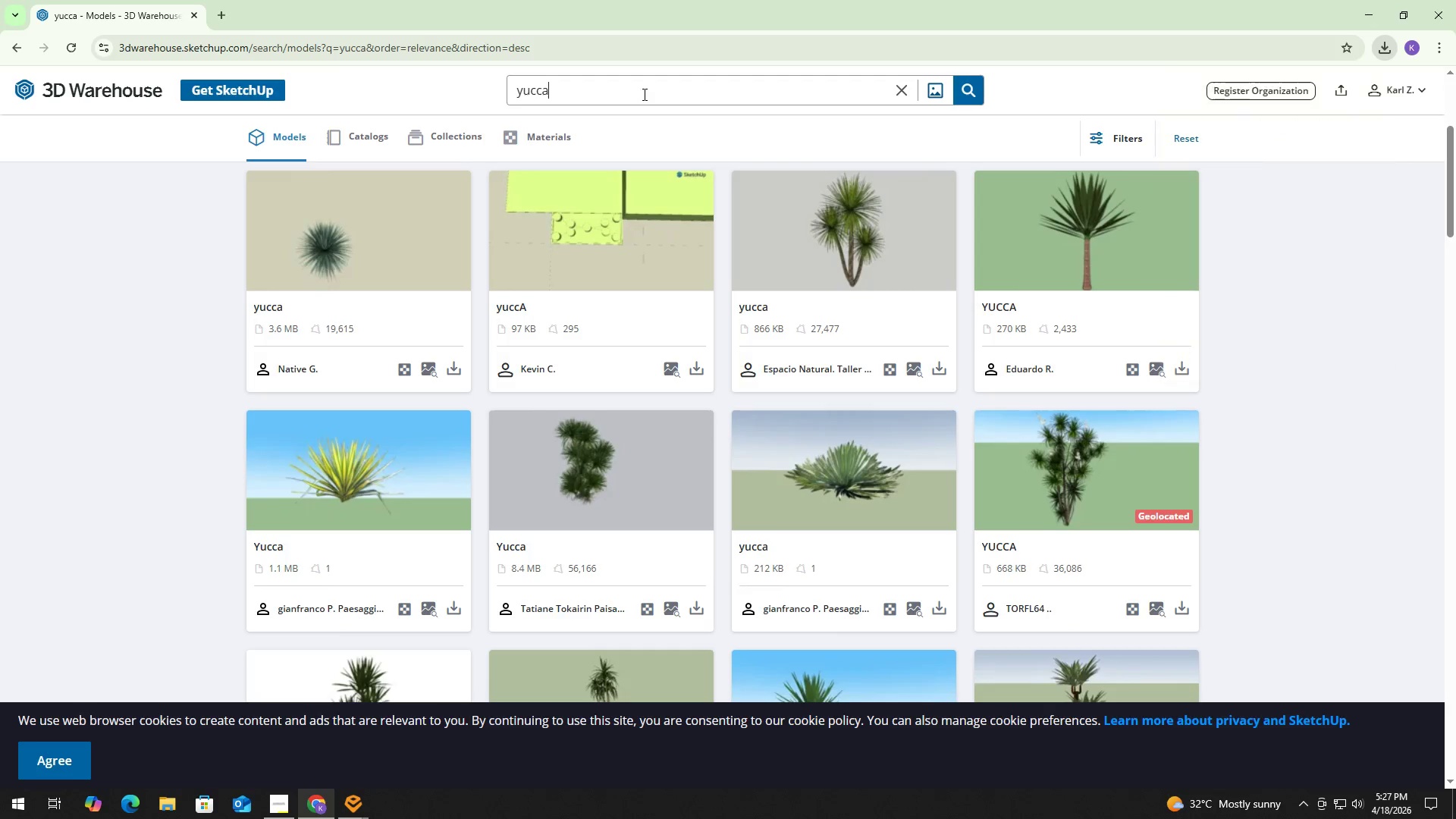 
key(Control+ControlLeft)
 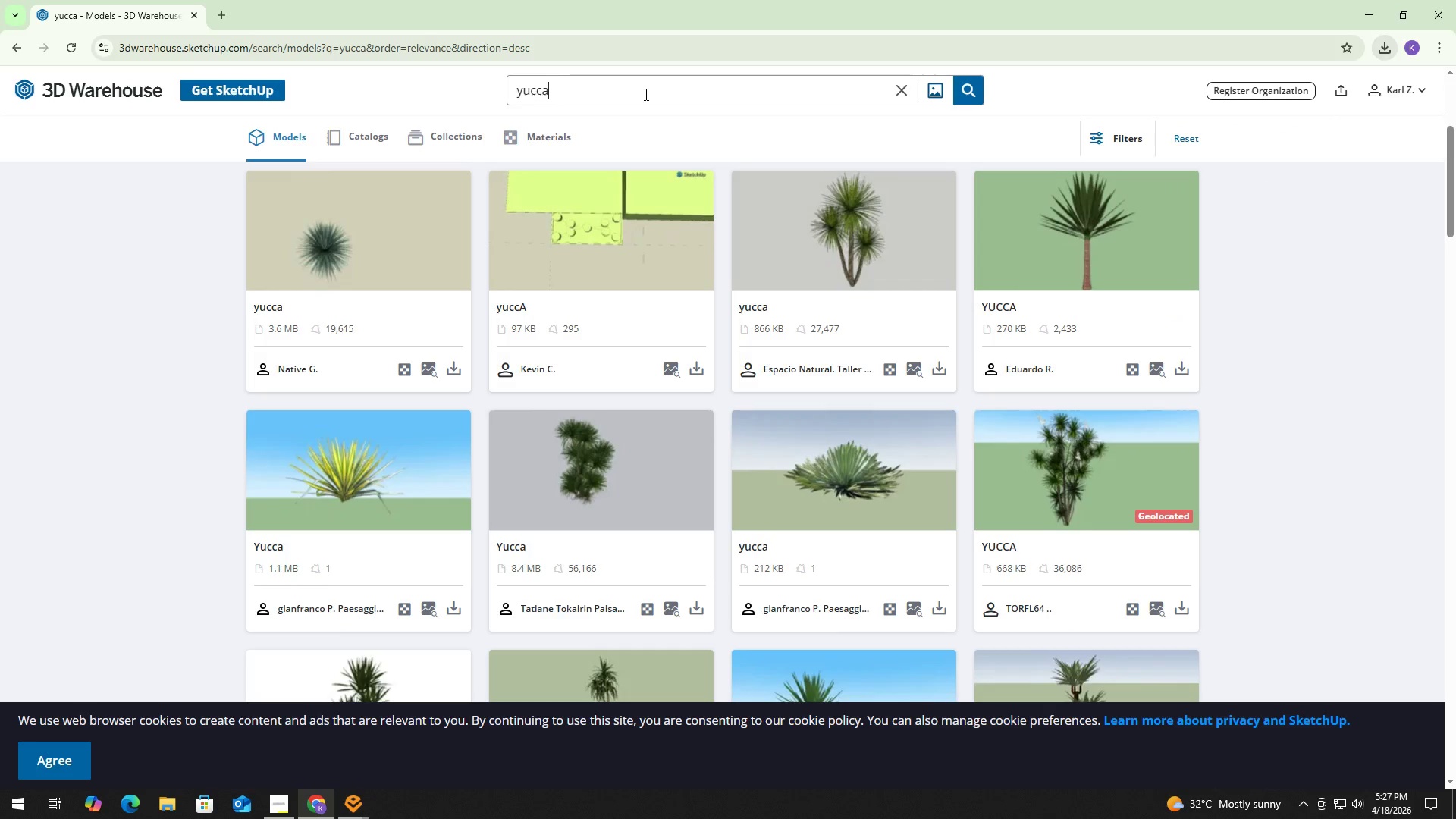 
key(Control+A)
 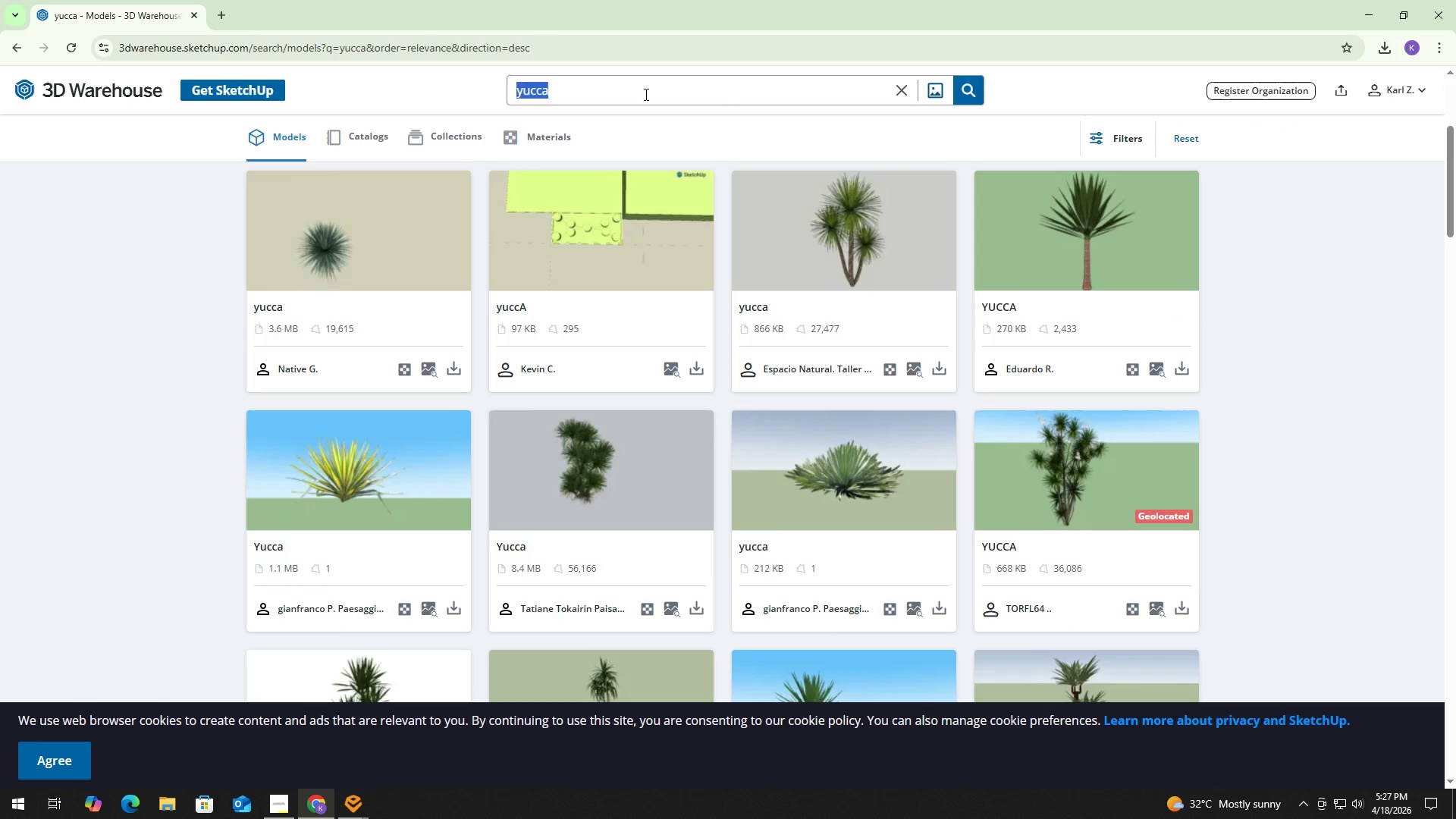 
type(blue fescue)
 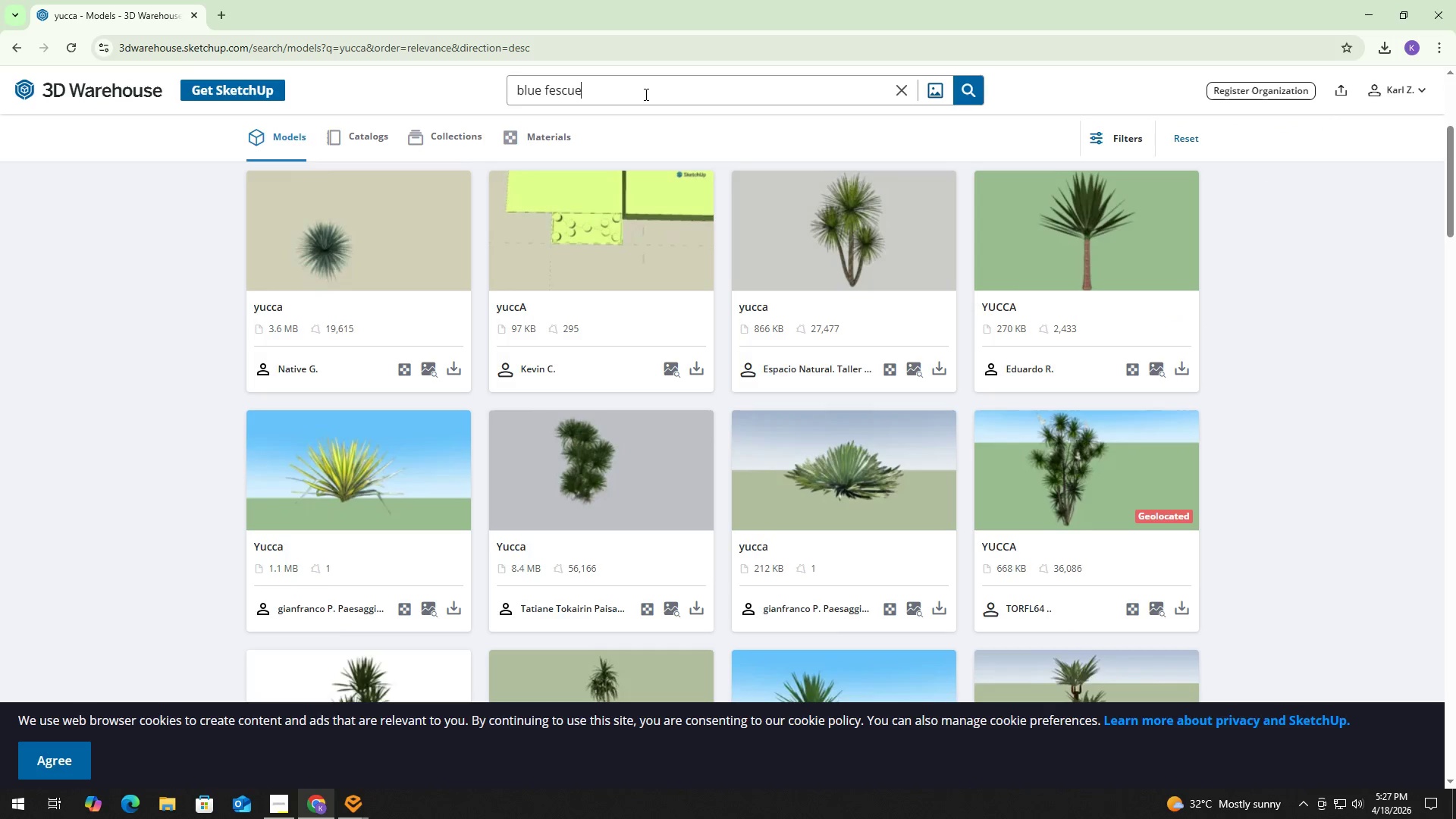 
key(Enter)
 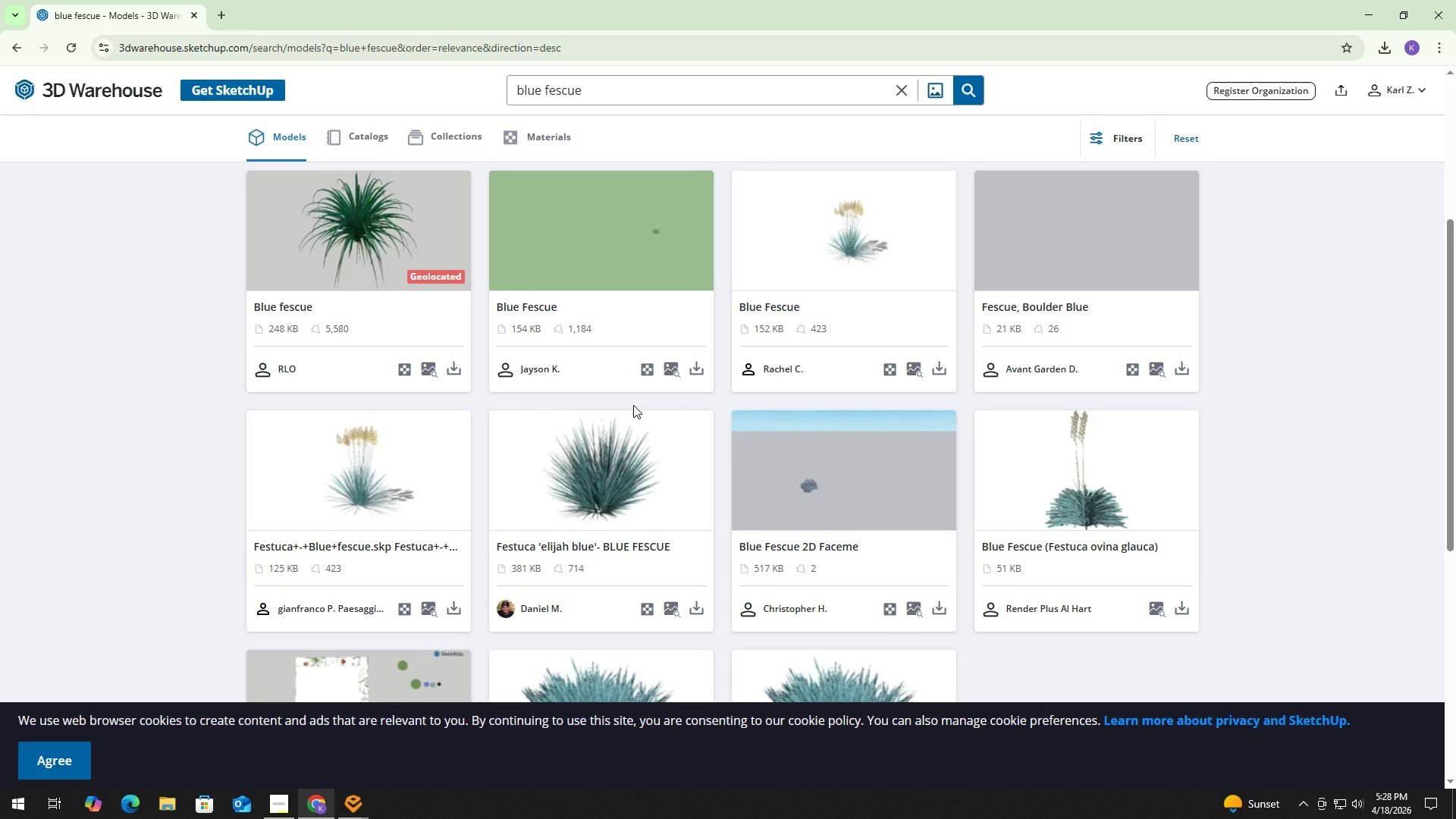 
wait(32.81)
 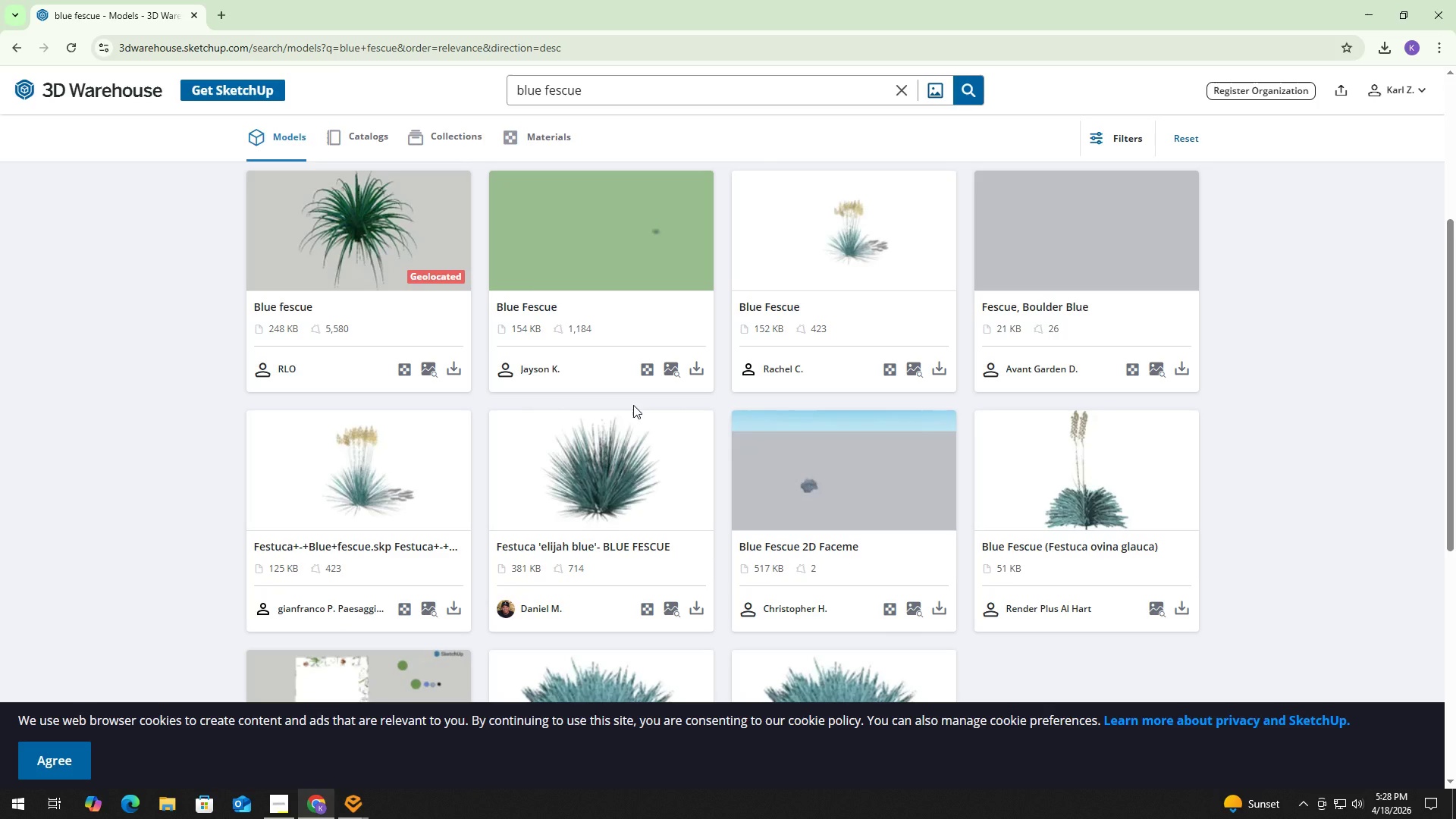 
scroll: coordinate [637, 553], scroll_direction: down, amount: 3.0
 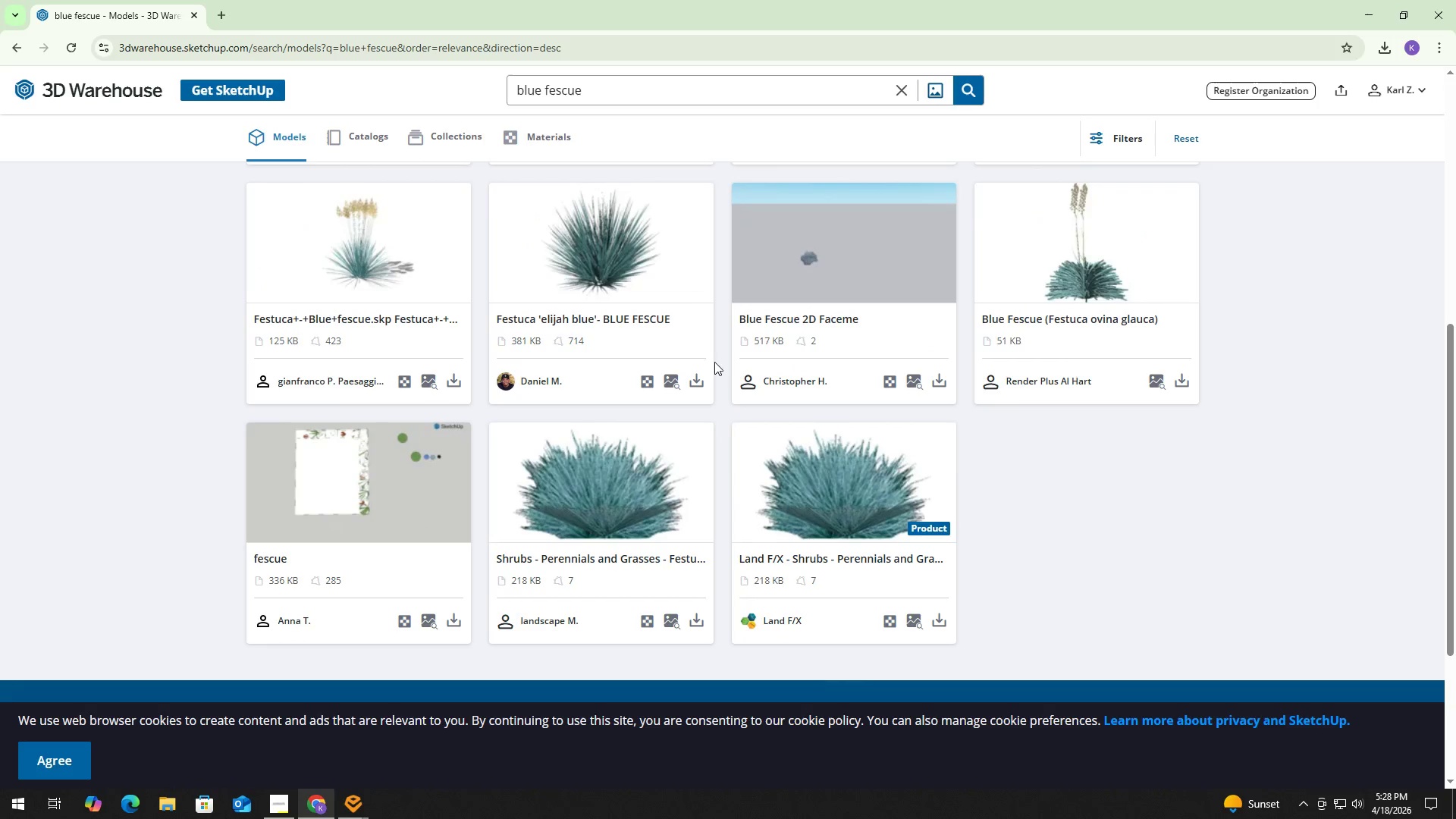 
left_click([698, 385])
 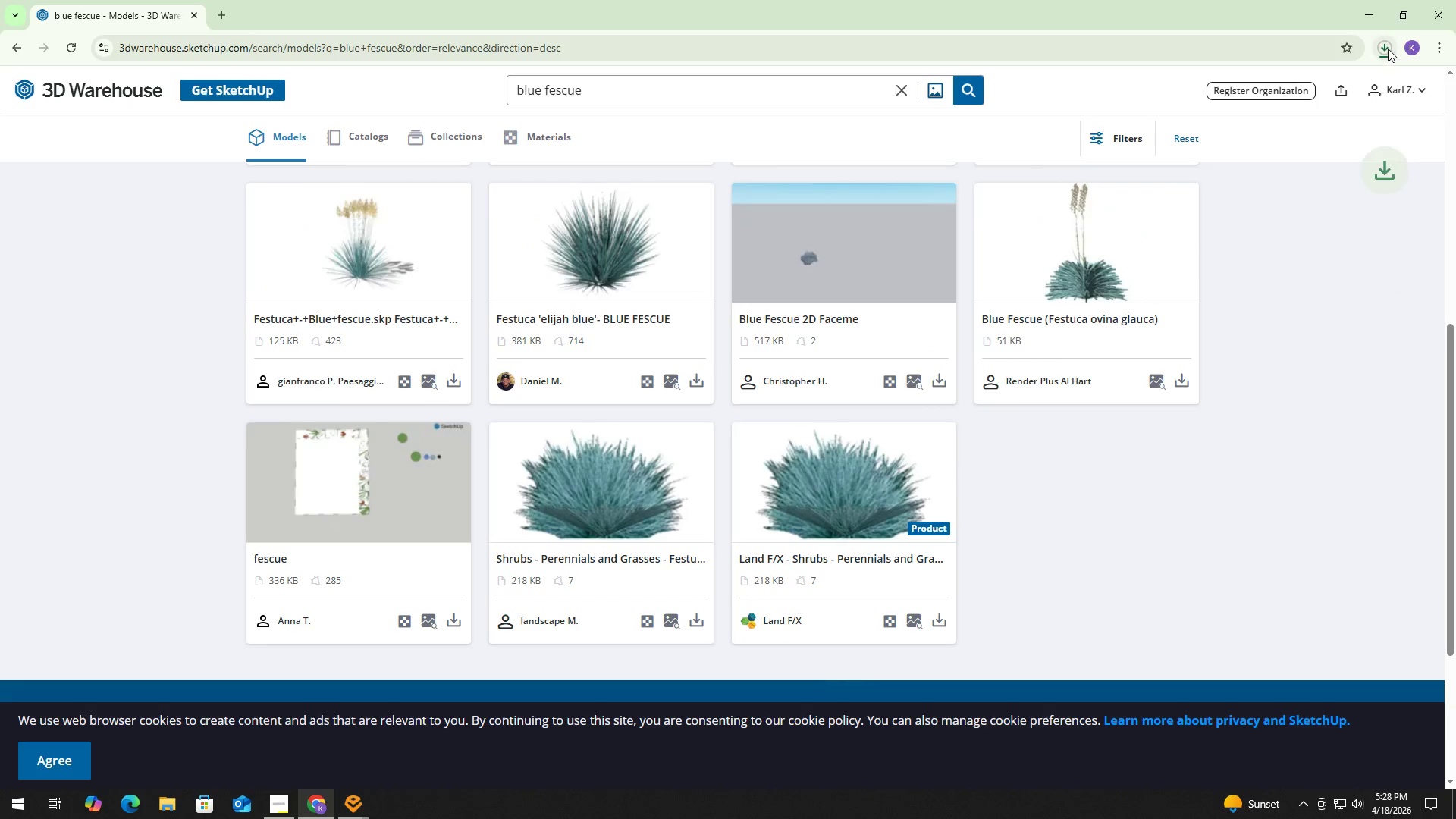 
left_click([1388, 49])
 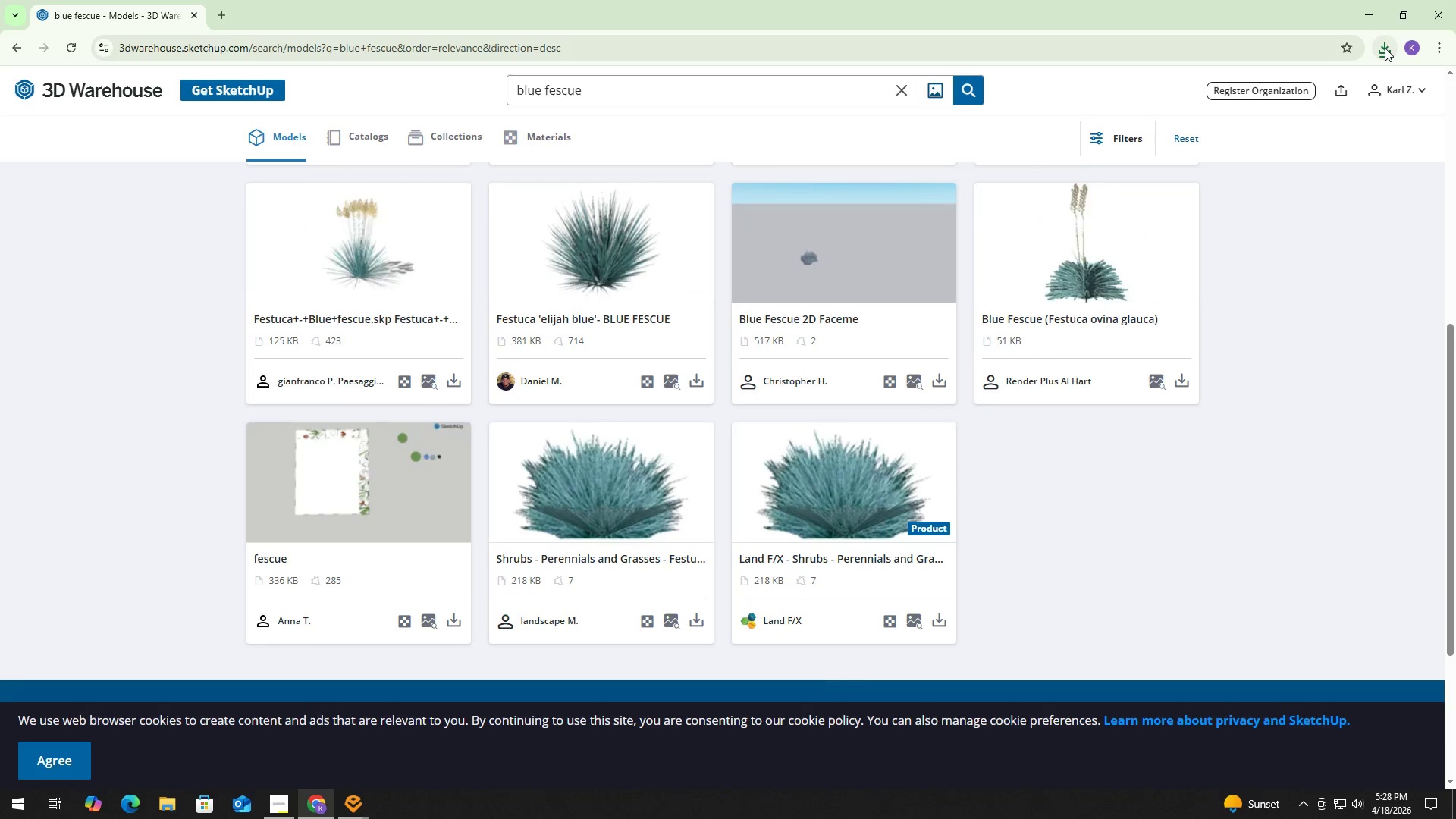 
left_click([1383, 52])
 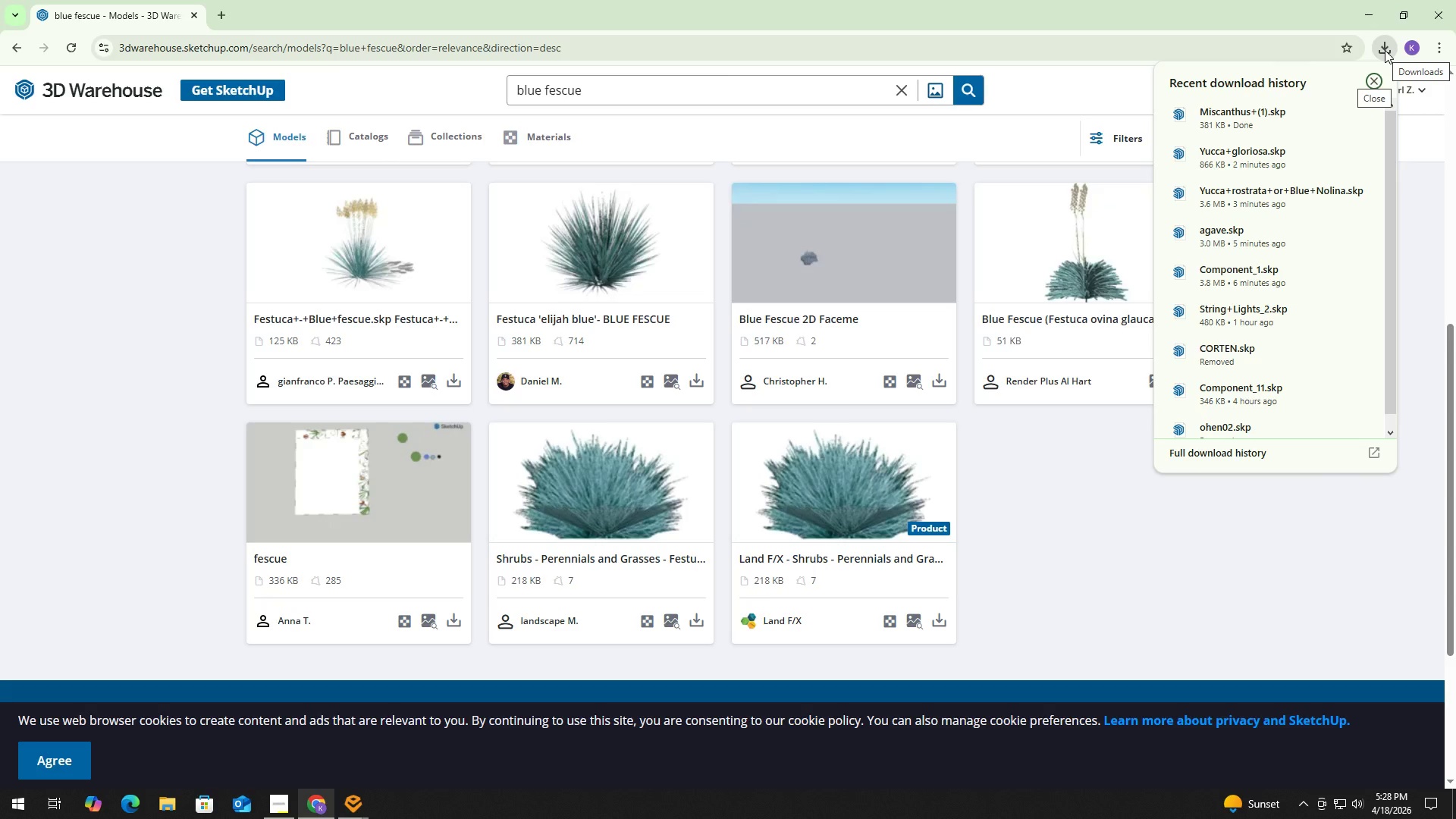 
left_click([1385, 50])
 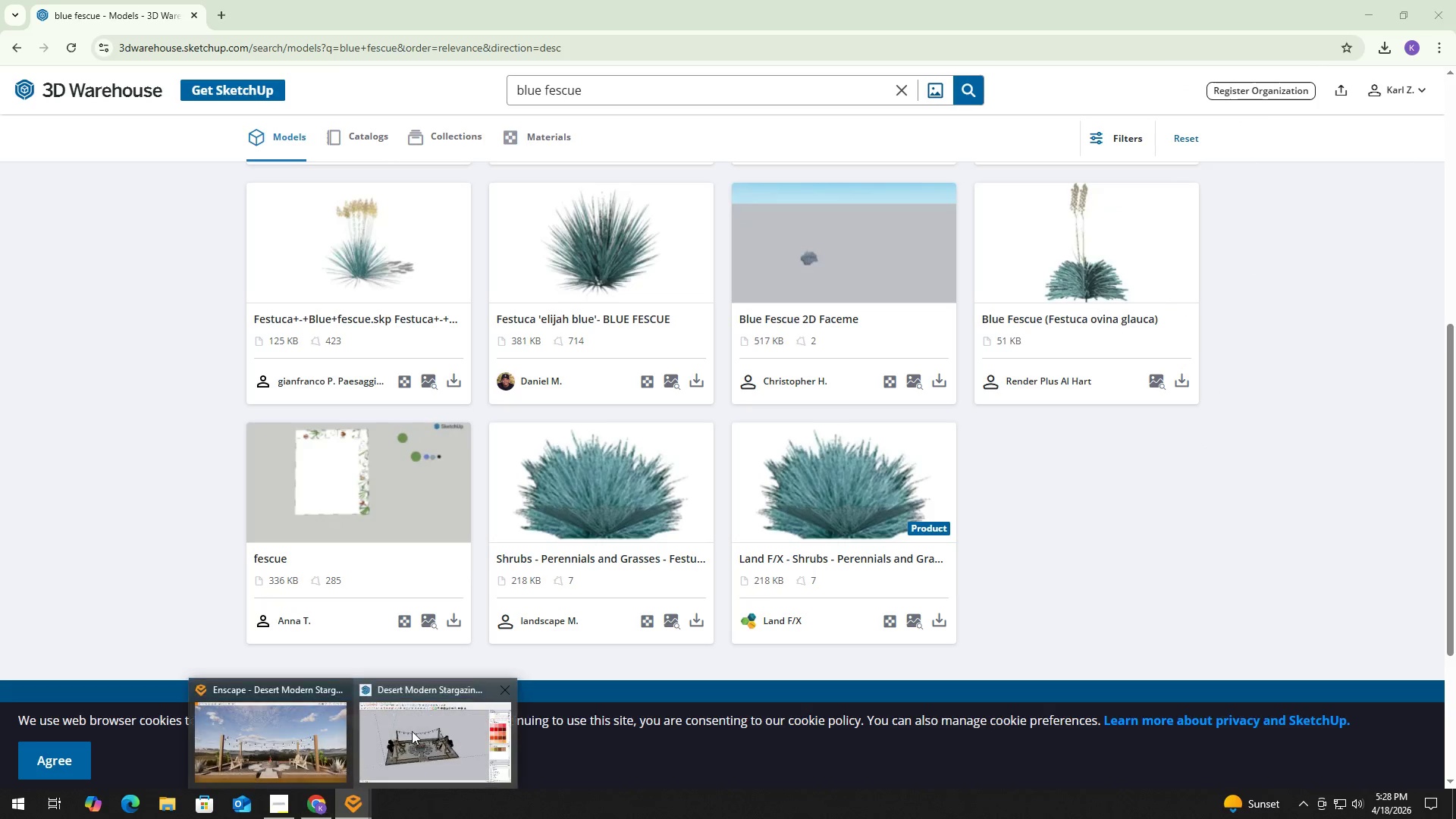 
left_click([413, 722])
 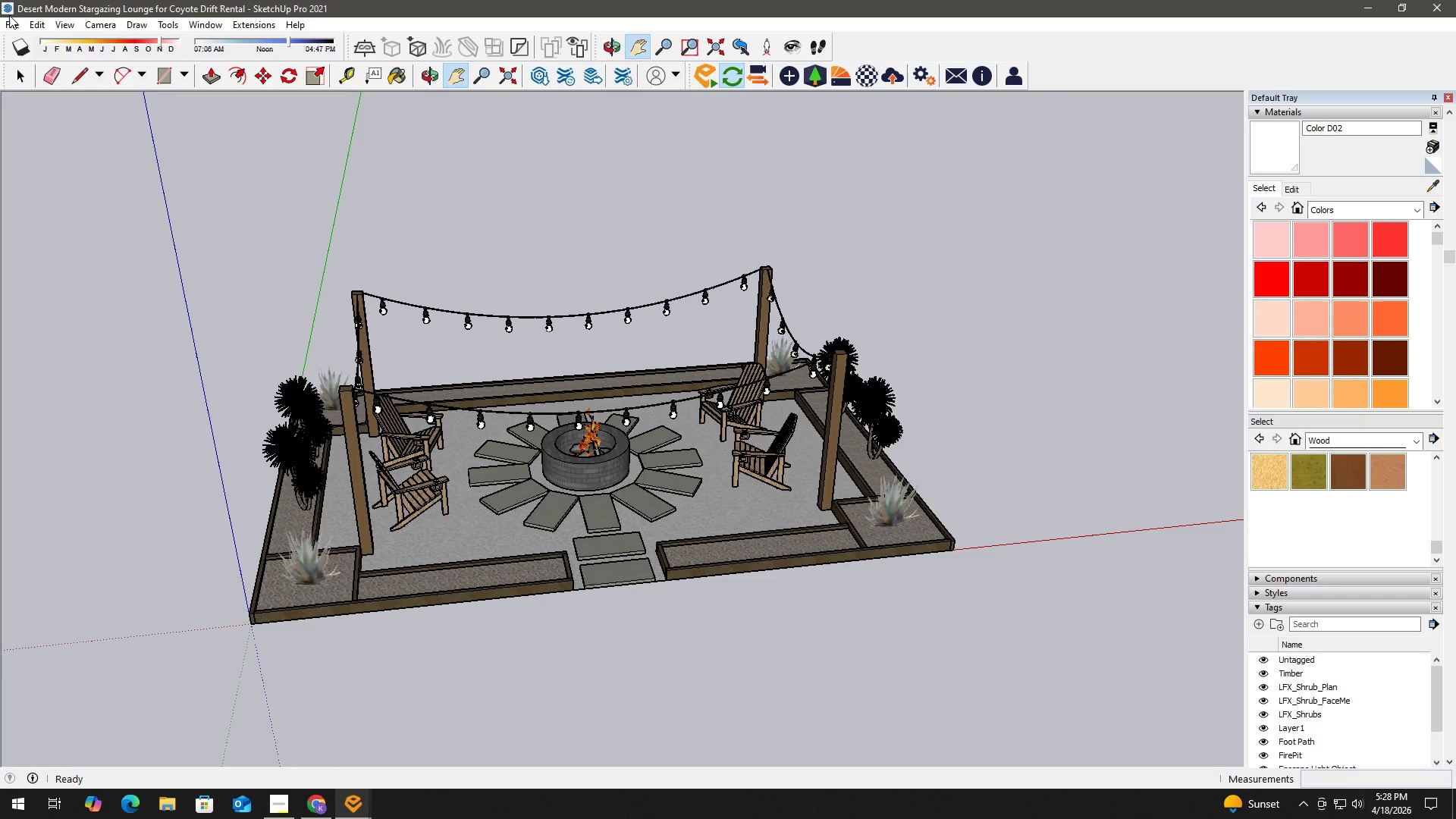 
left_click([13, 20])
 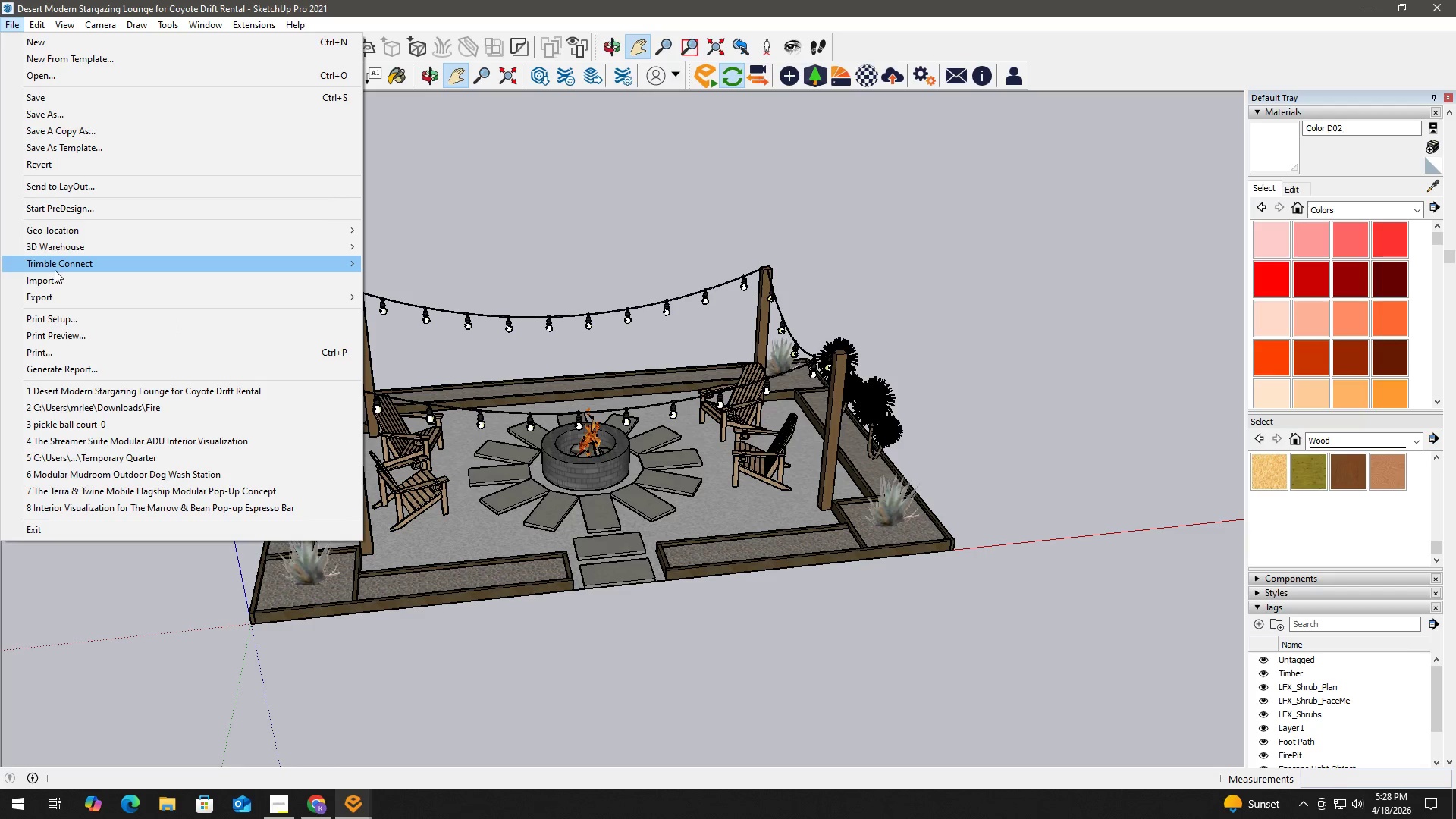 
left_click([61, 283])
 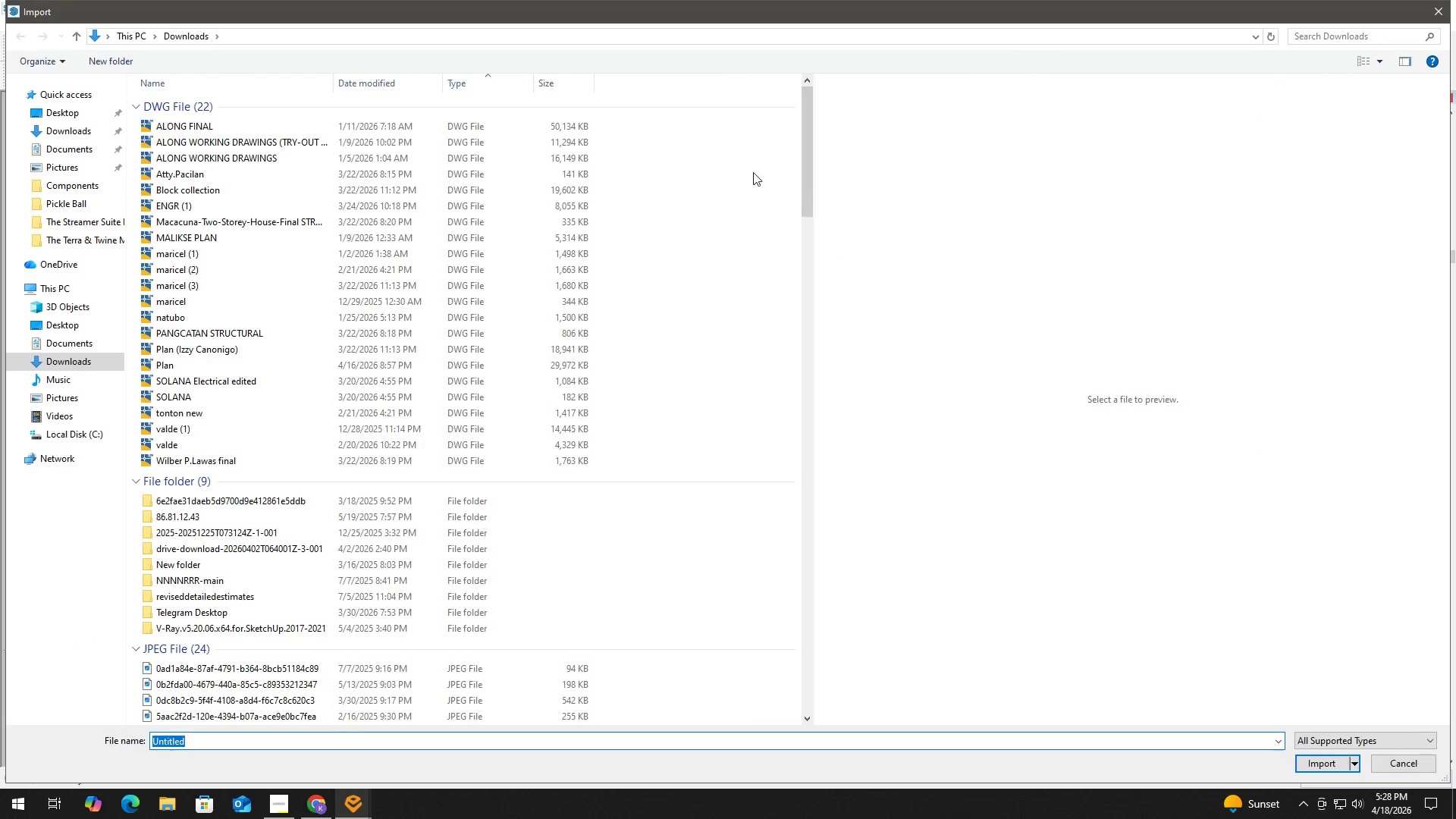 
left_click_drag(start_coordinate=[804, 169], to_coordinate=[794, 616])
 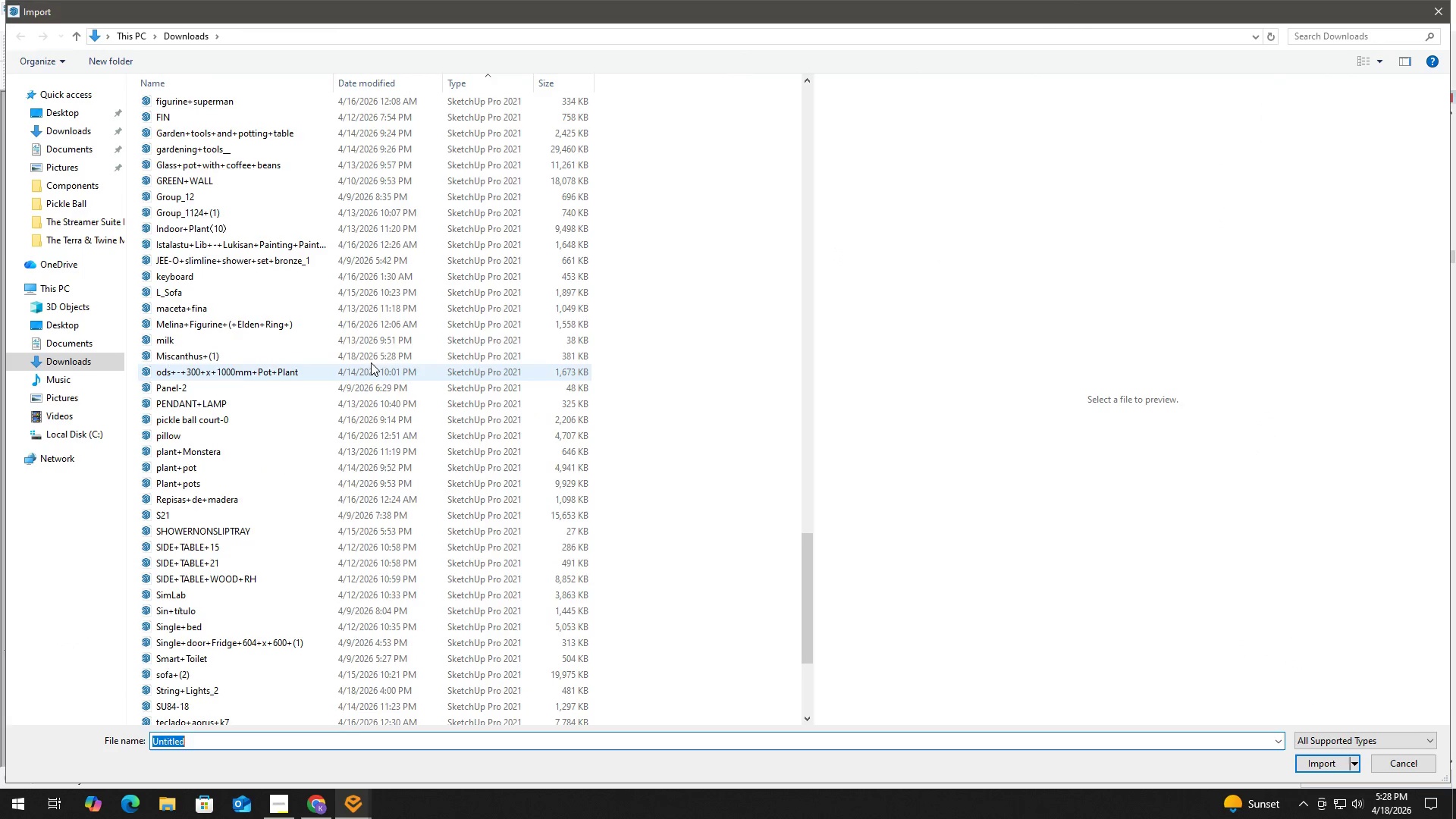 
left_click([336, 353])
 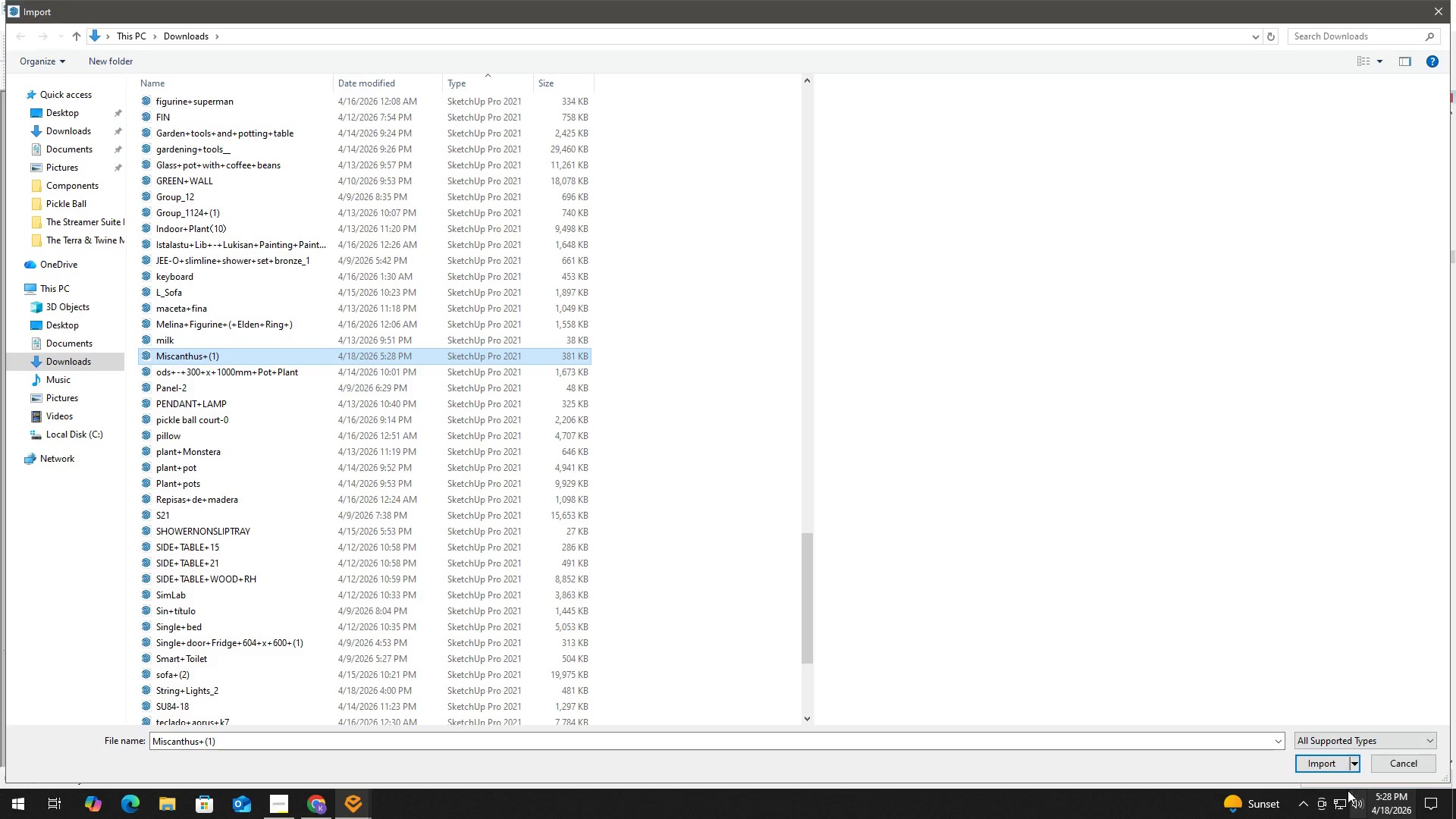 
left_click([1322, 770])
 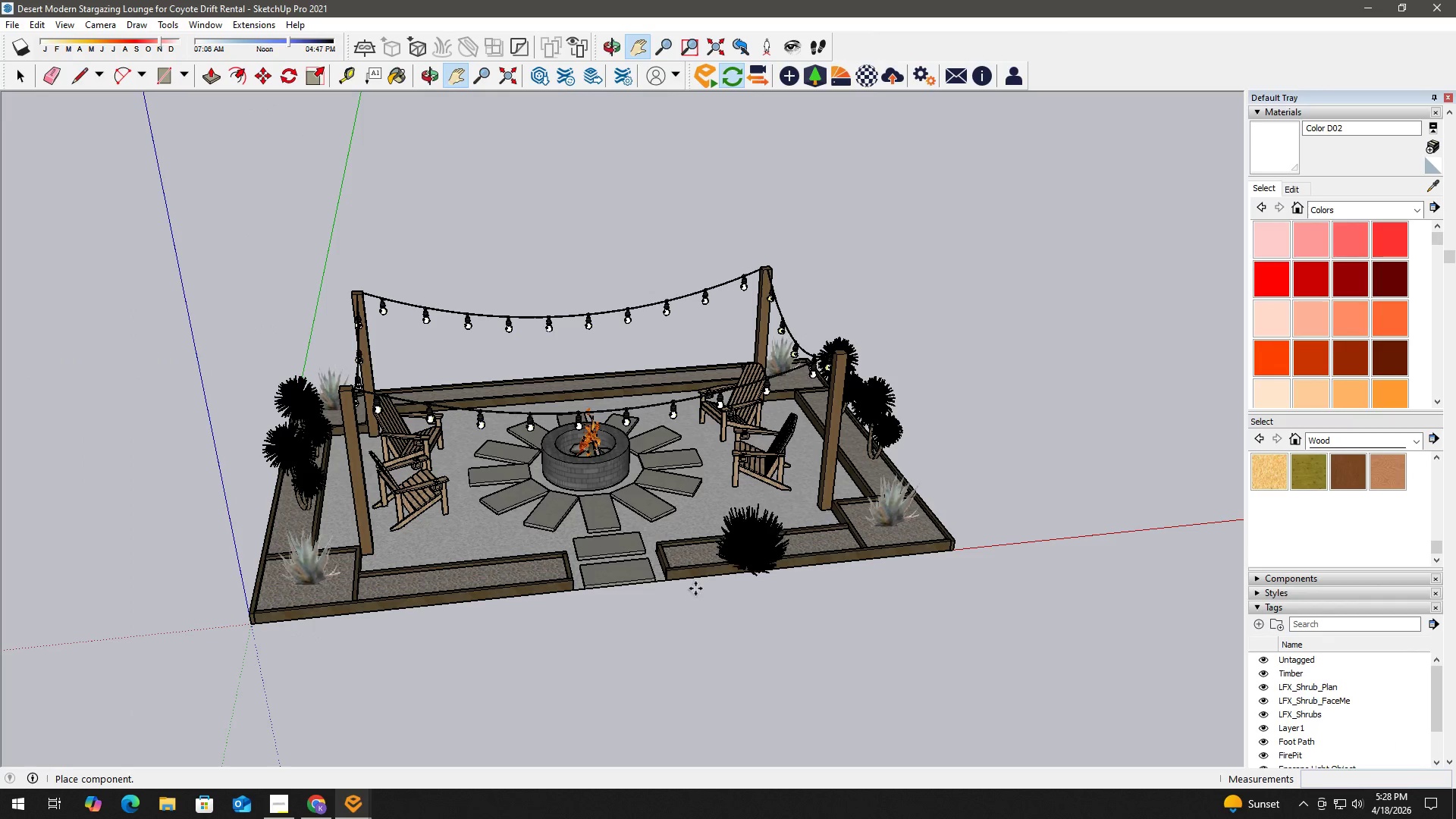 
left_click([686, 593])
 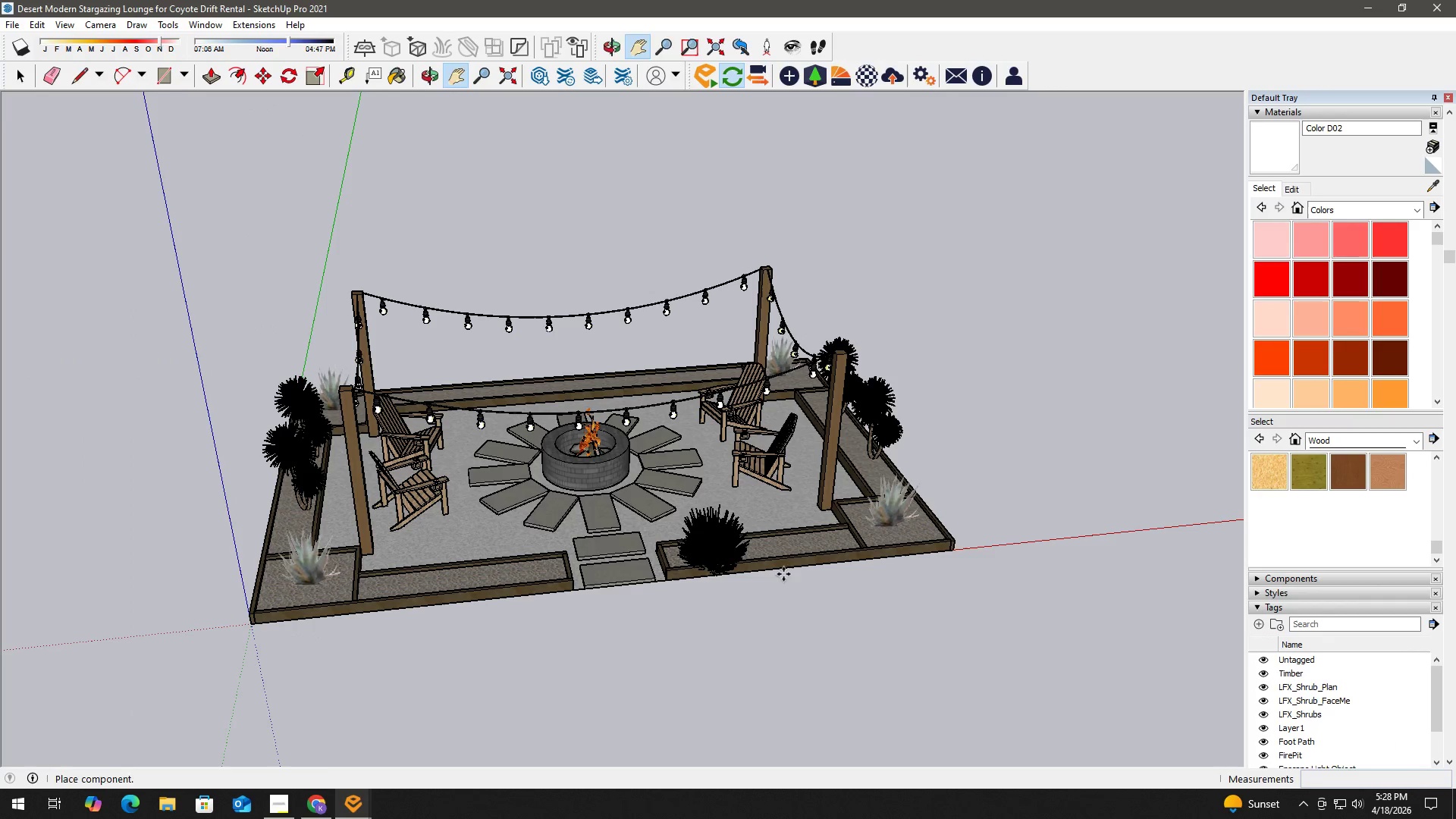 
scroll: coordinate [717, 598], scroll_direction: up, amount: 8.0
 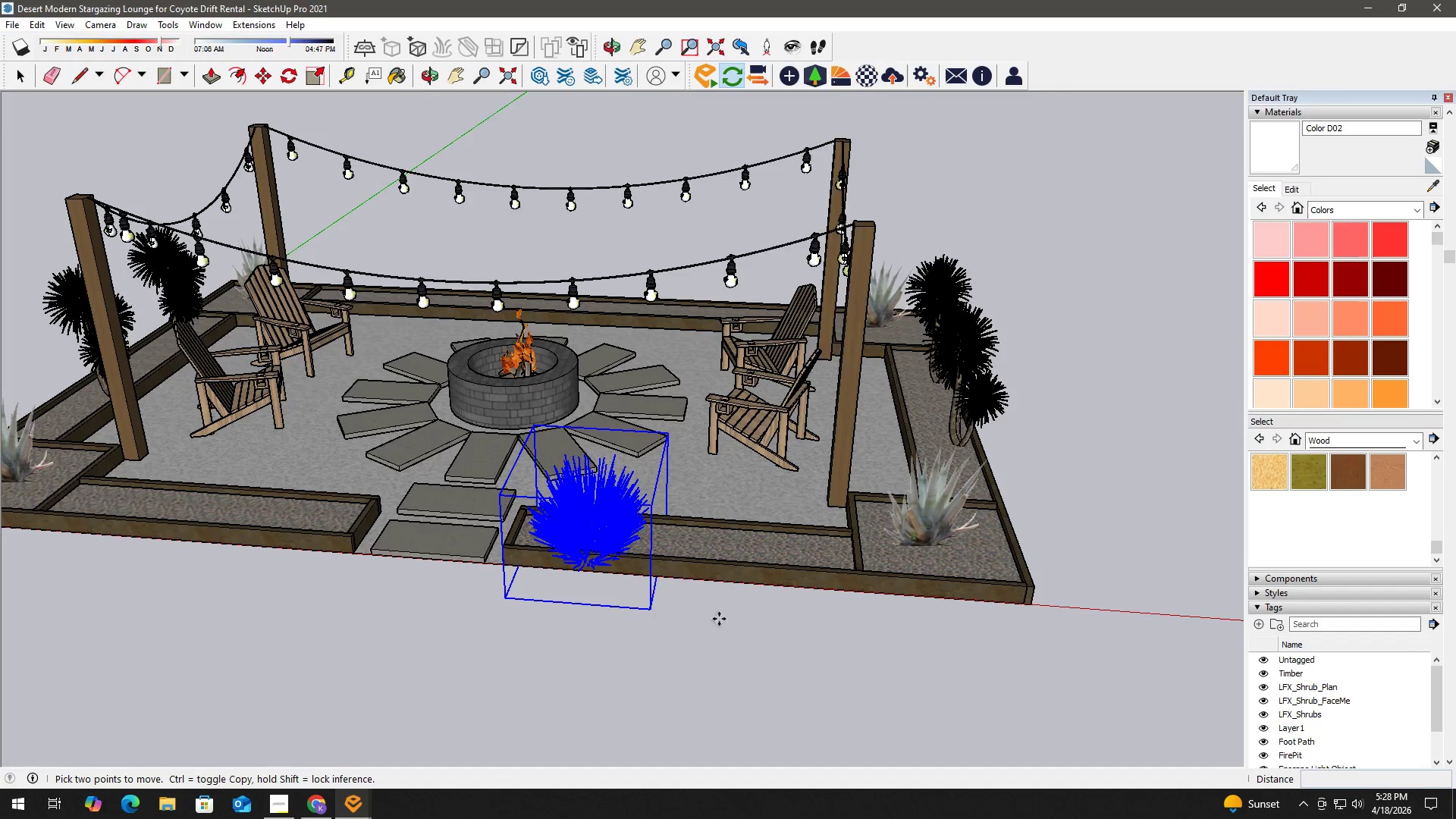 
key(Space)
 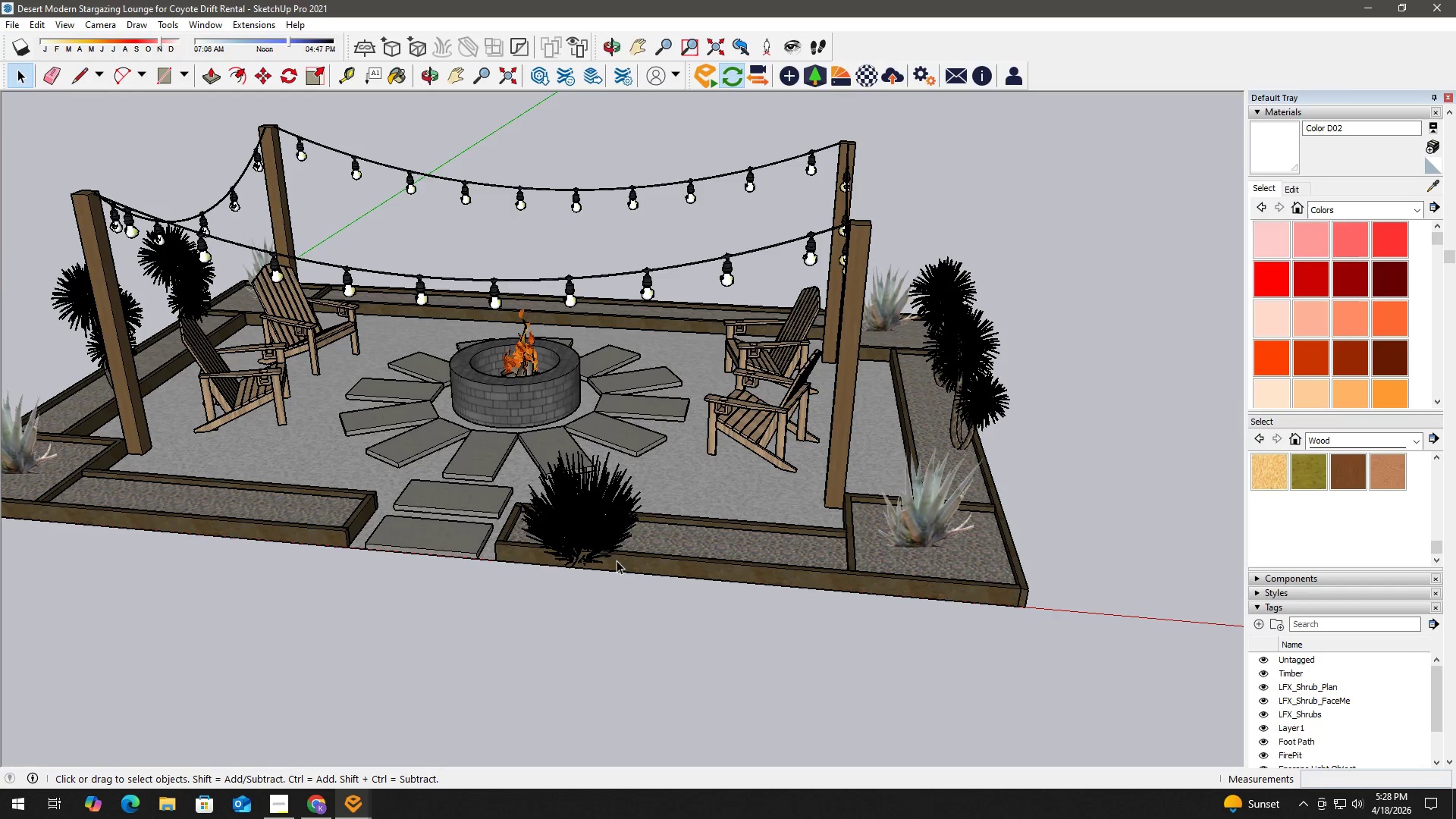 
left_click([594, 533])
 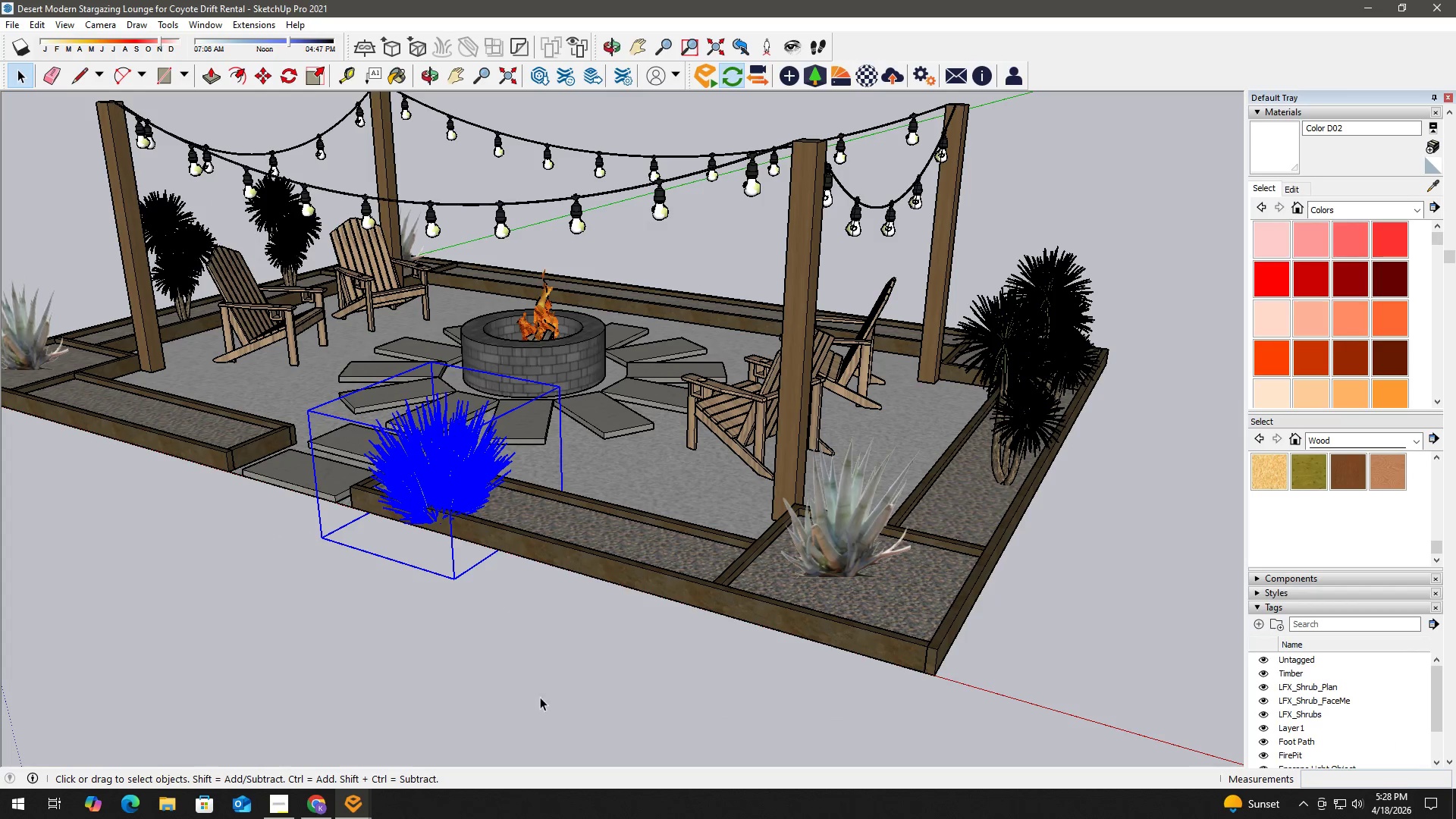 
scroll: coordinate [599, 515], scroll_direction: up, amount: 3.0
 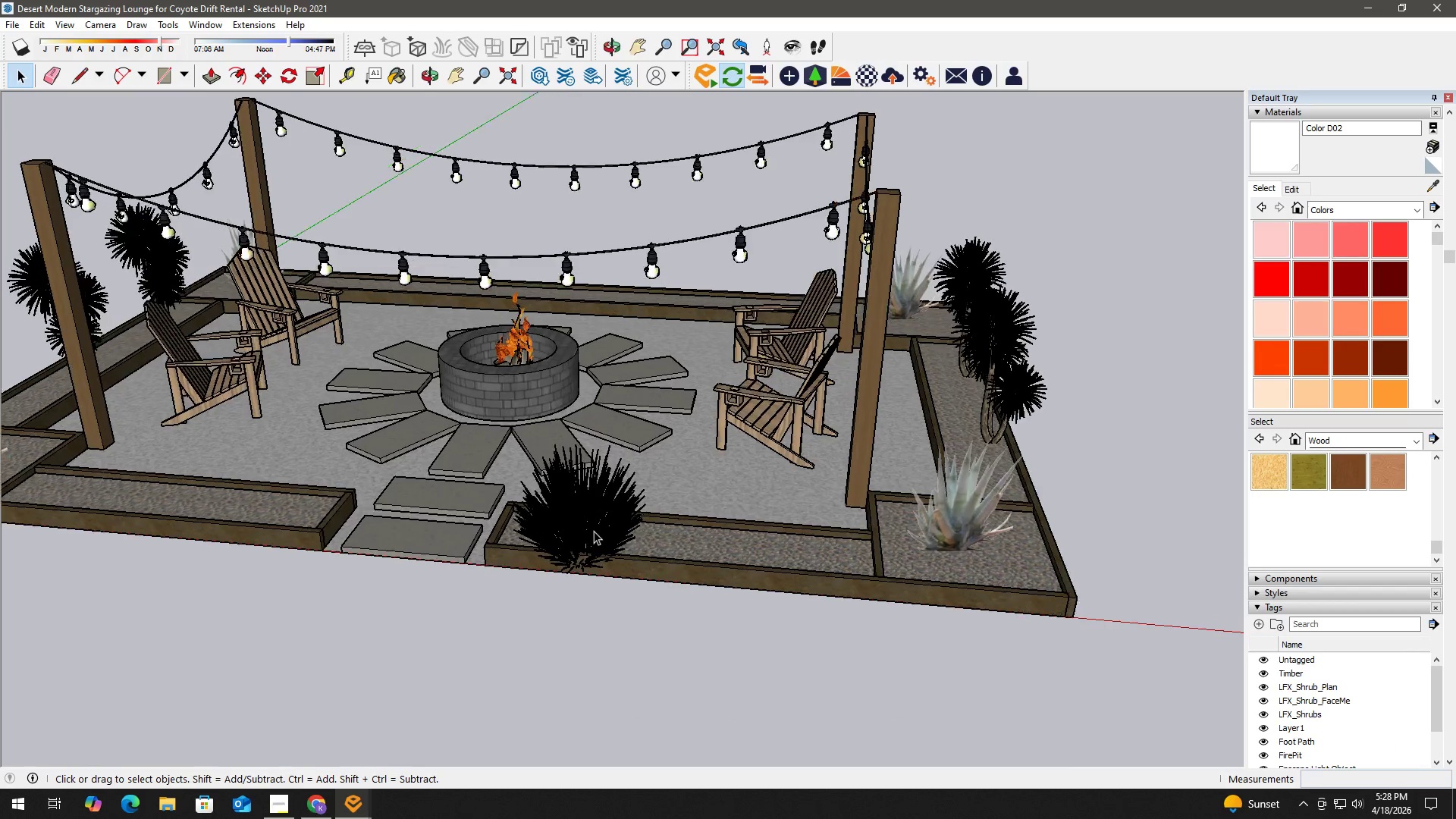 
left_click([357, 802])
 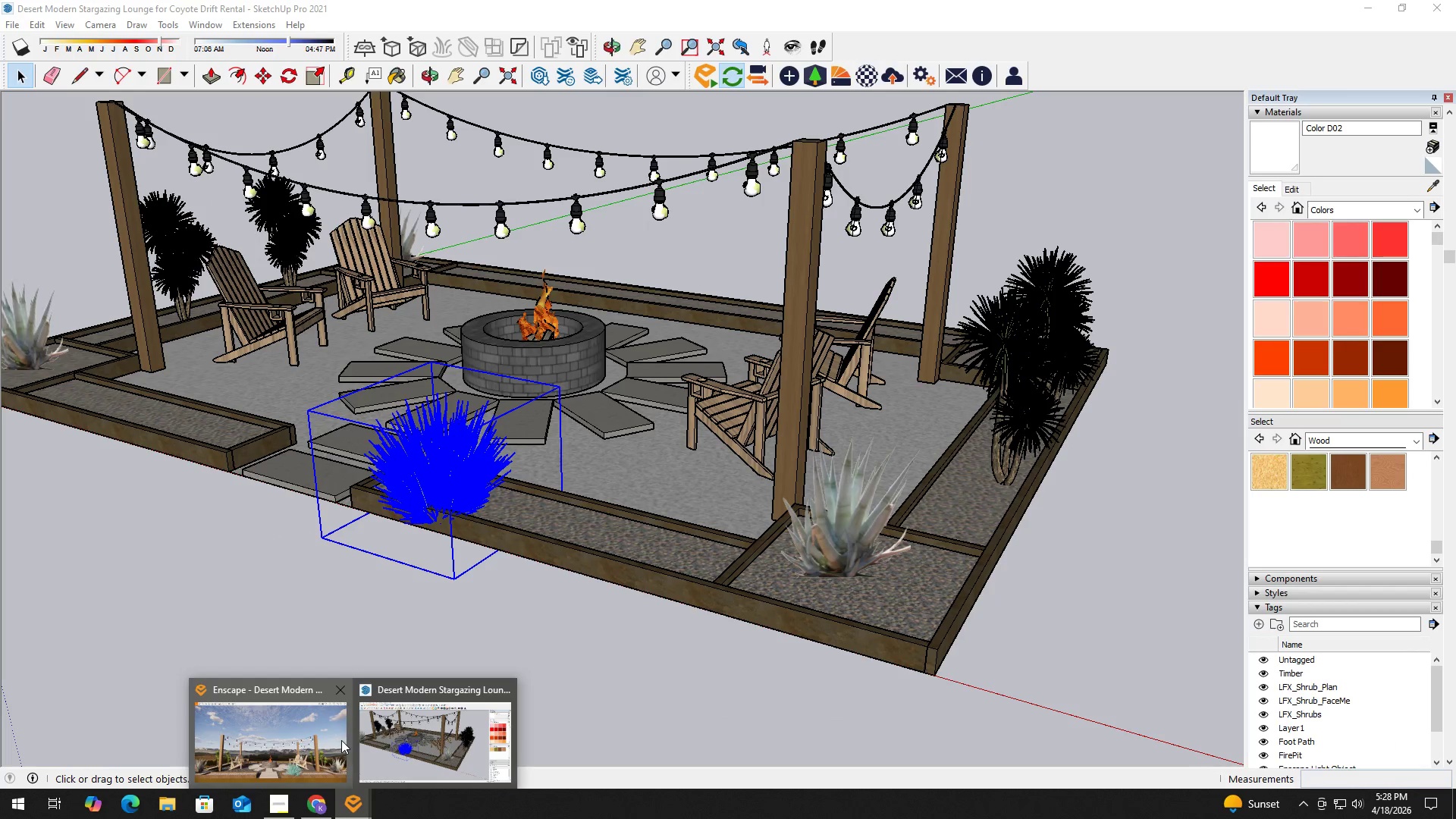 
left_click([308, 739])
 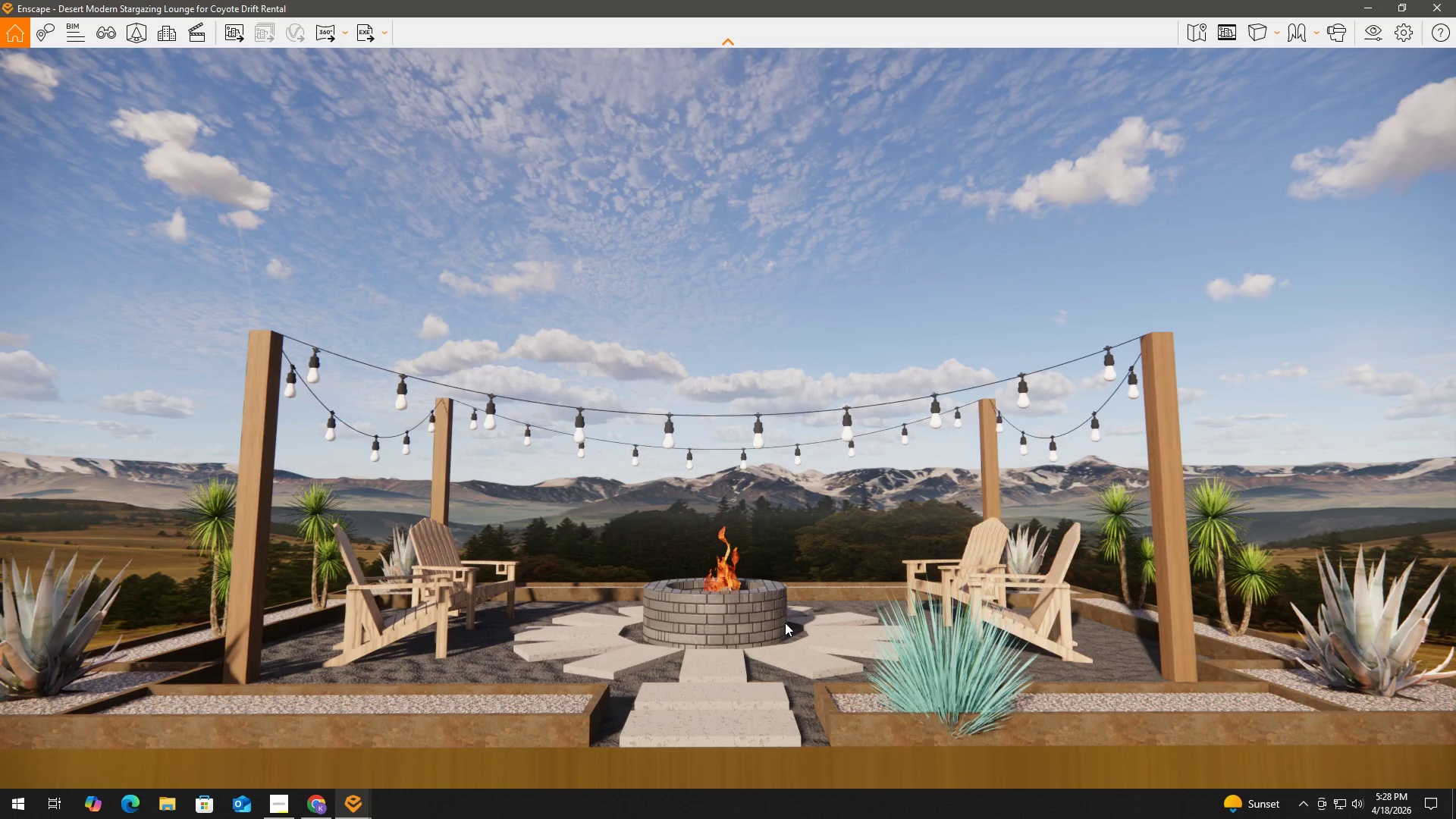 
scroll: coordinate [786, 615], scroll_direction: down, amount: 1.0
 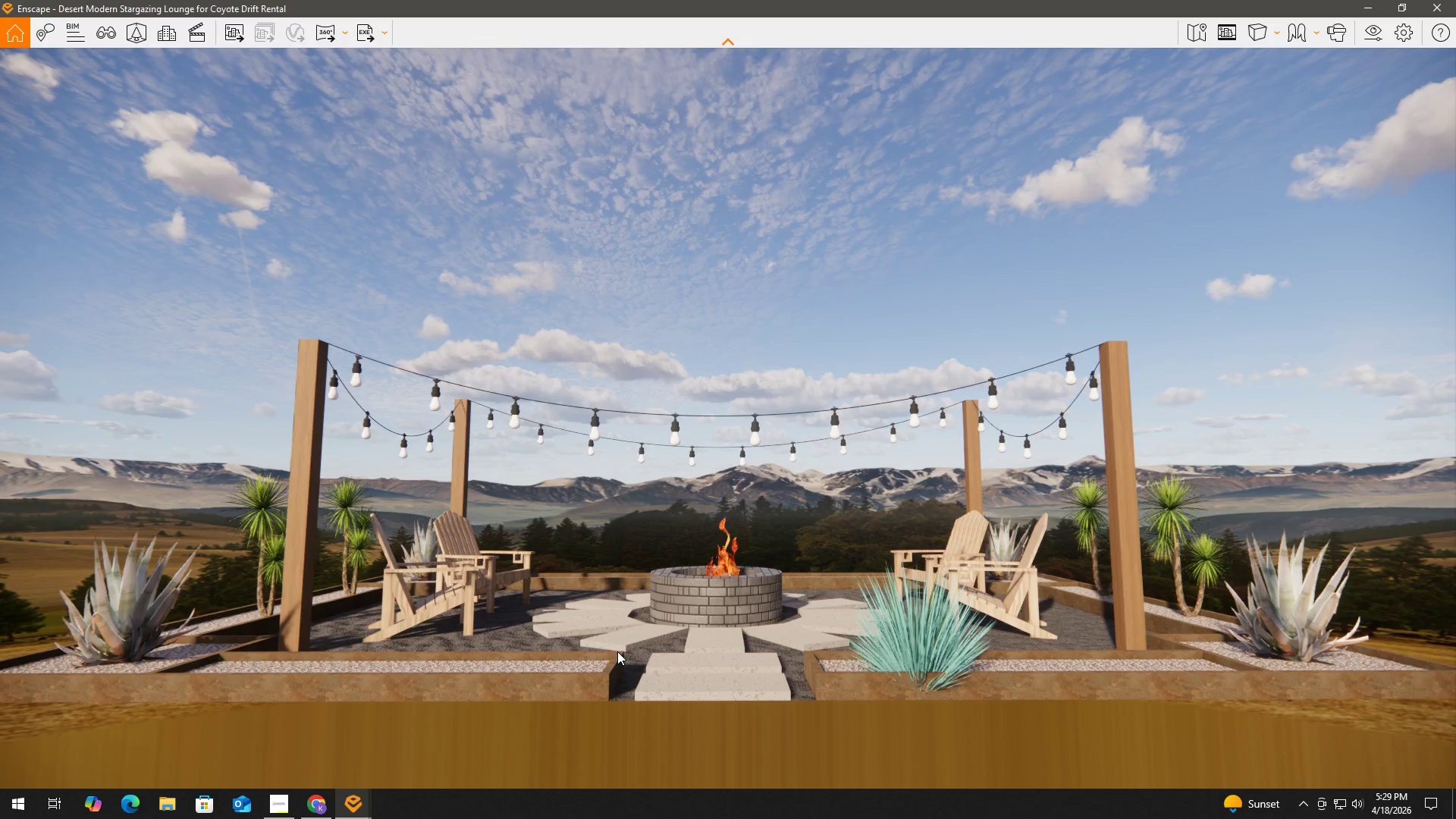 
key(Alt+AltLeft)
 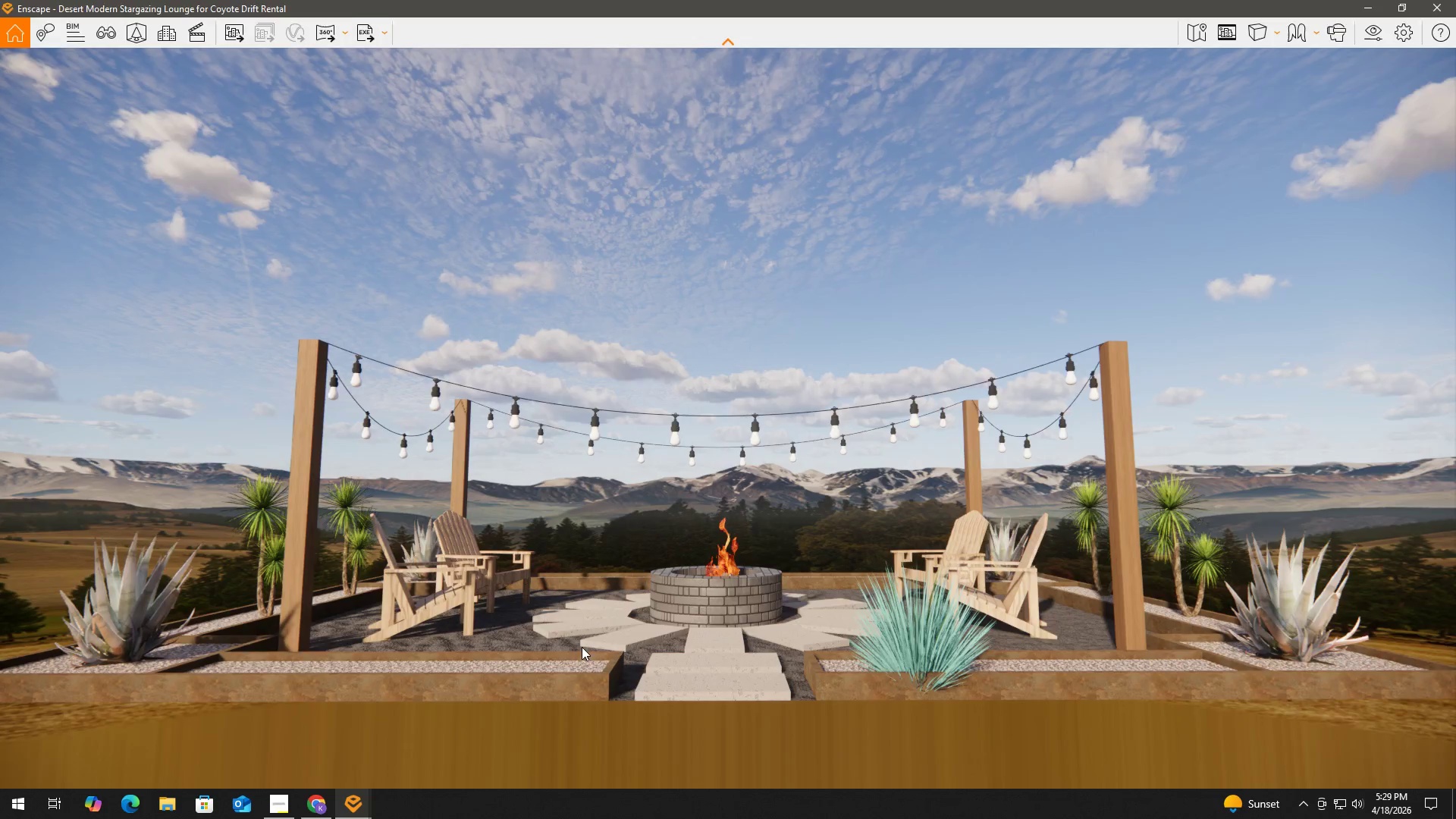 
key(Alt+Tab)
 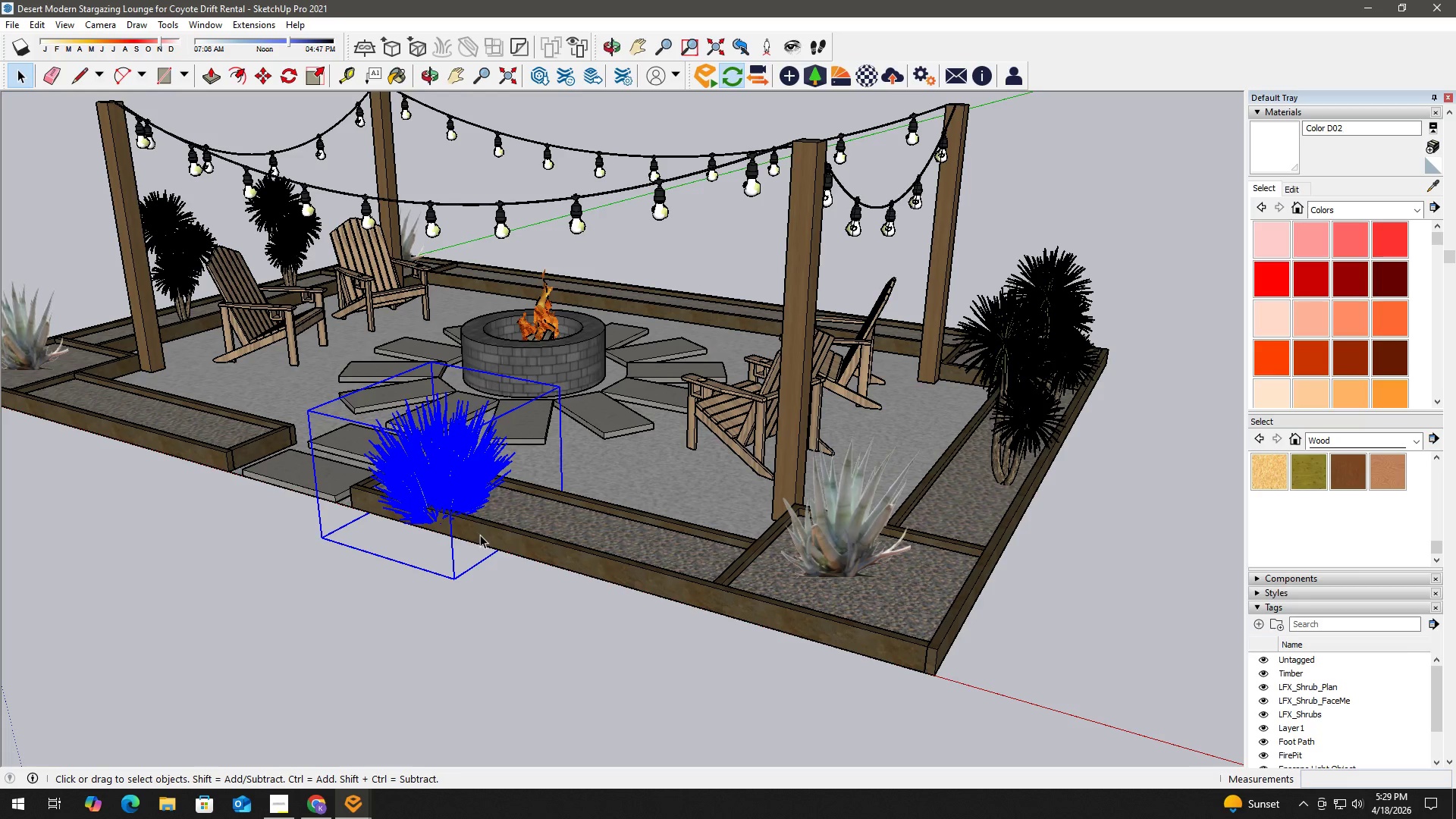 
key(M)
 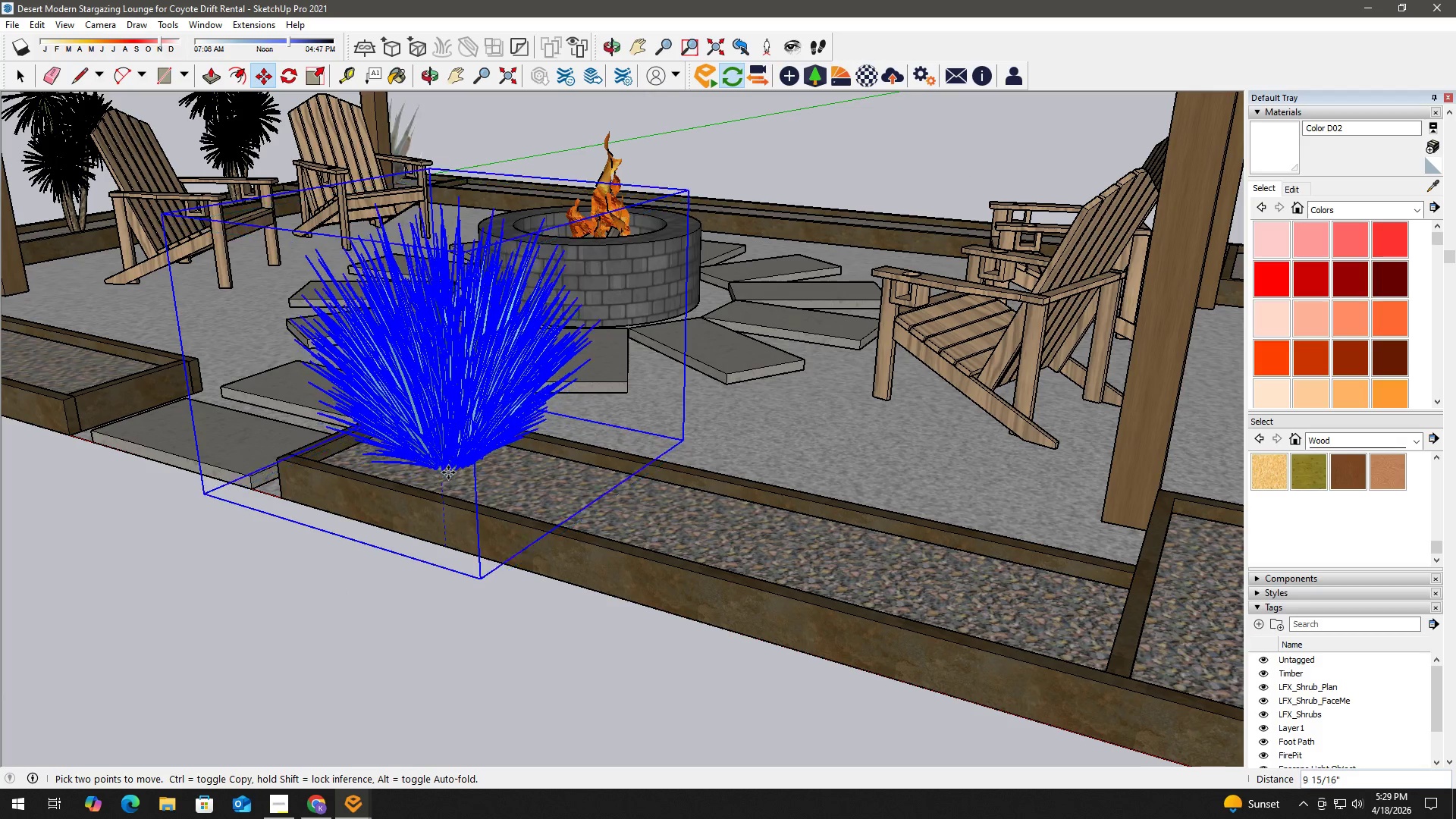 
scroll: coordinate [421, 494], scroll_direction: up, amount: 10.0
 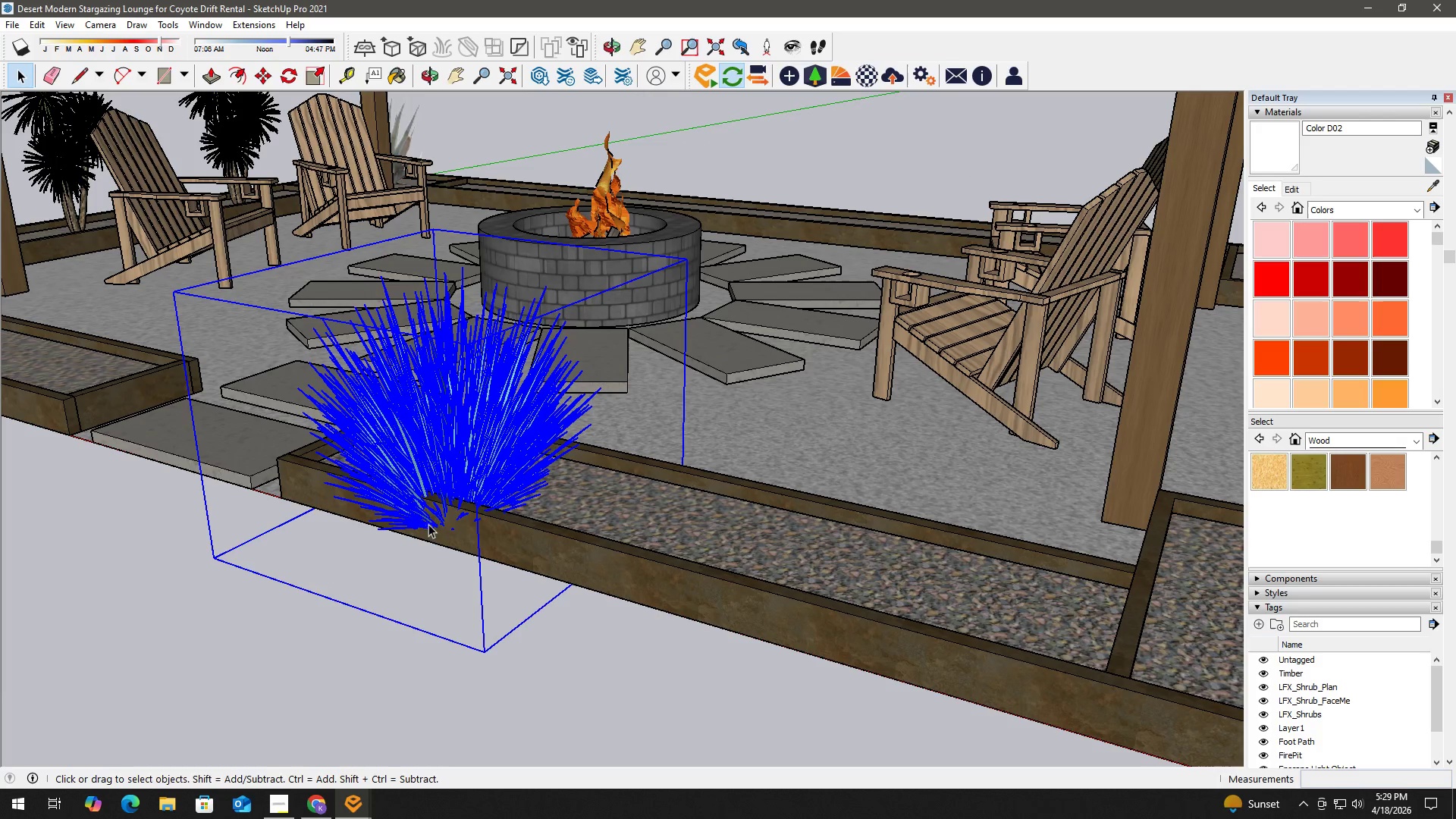 
left_click([448, 472])
 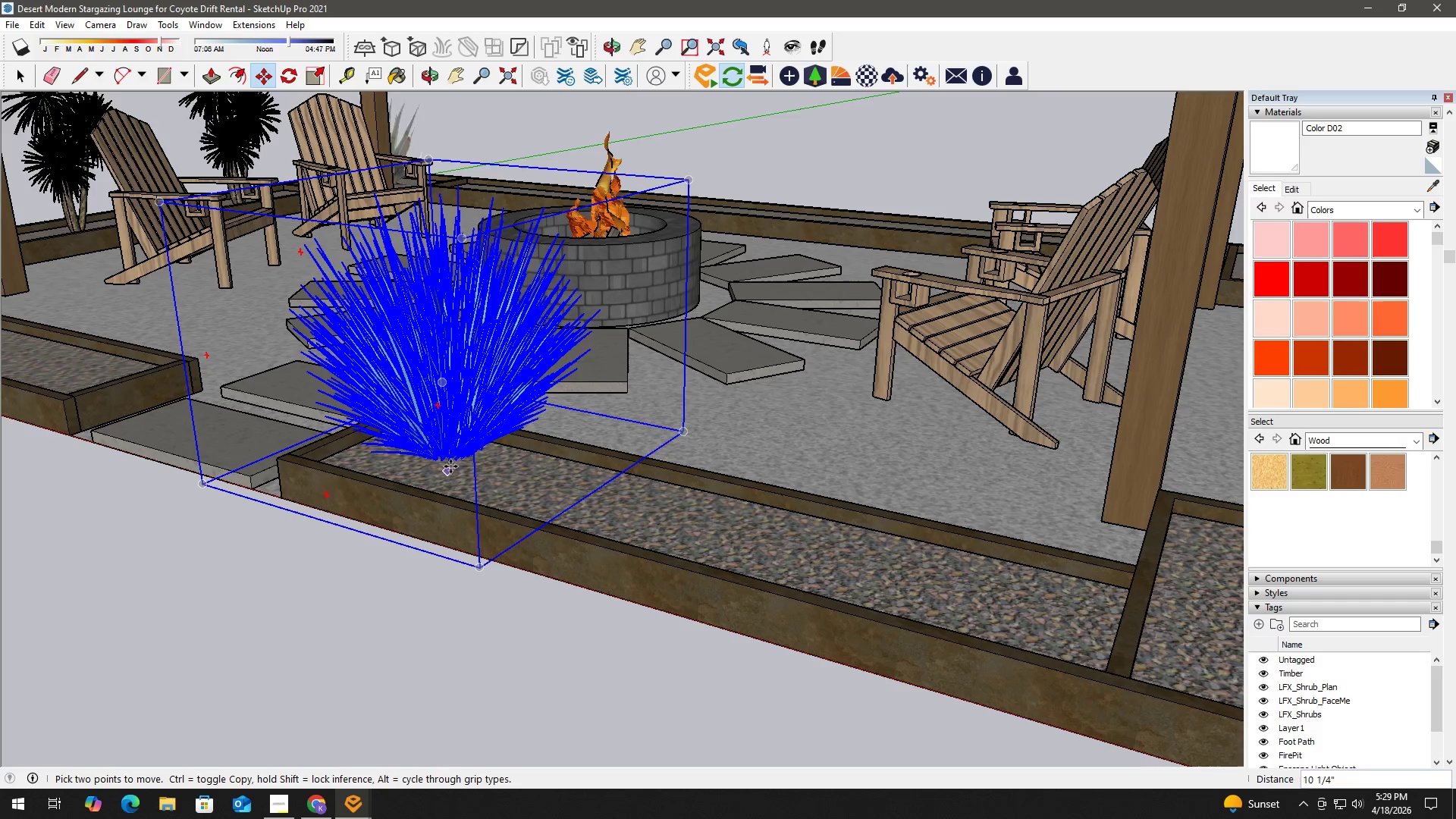 
scroll: coordinate [452, 454], scroll_direction: up, amount: 7.0
 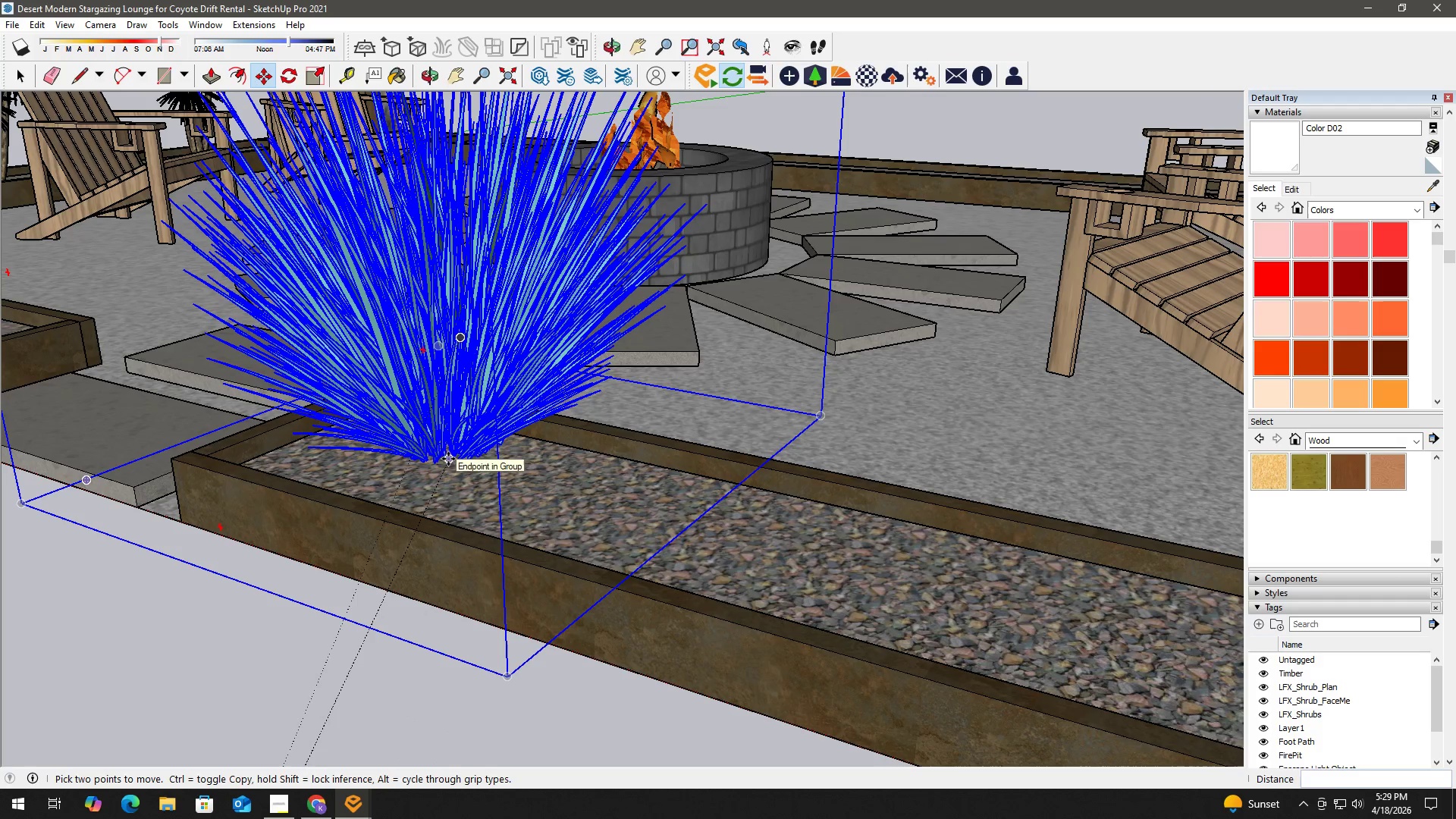 
left_click([450, 463])
 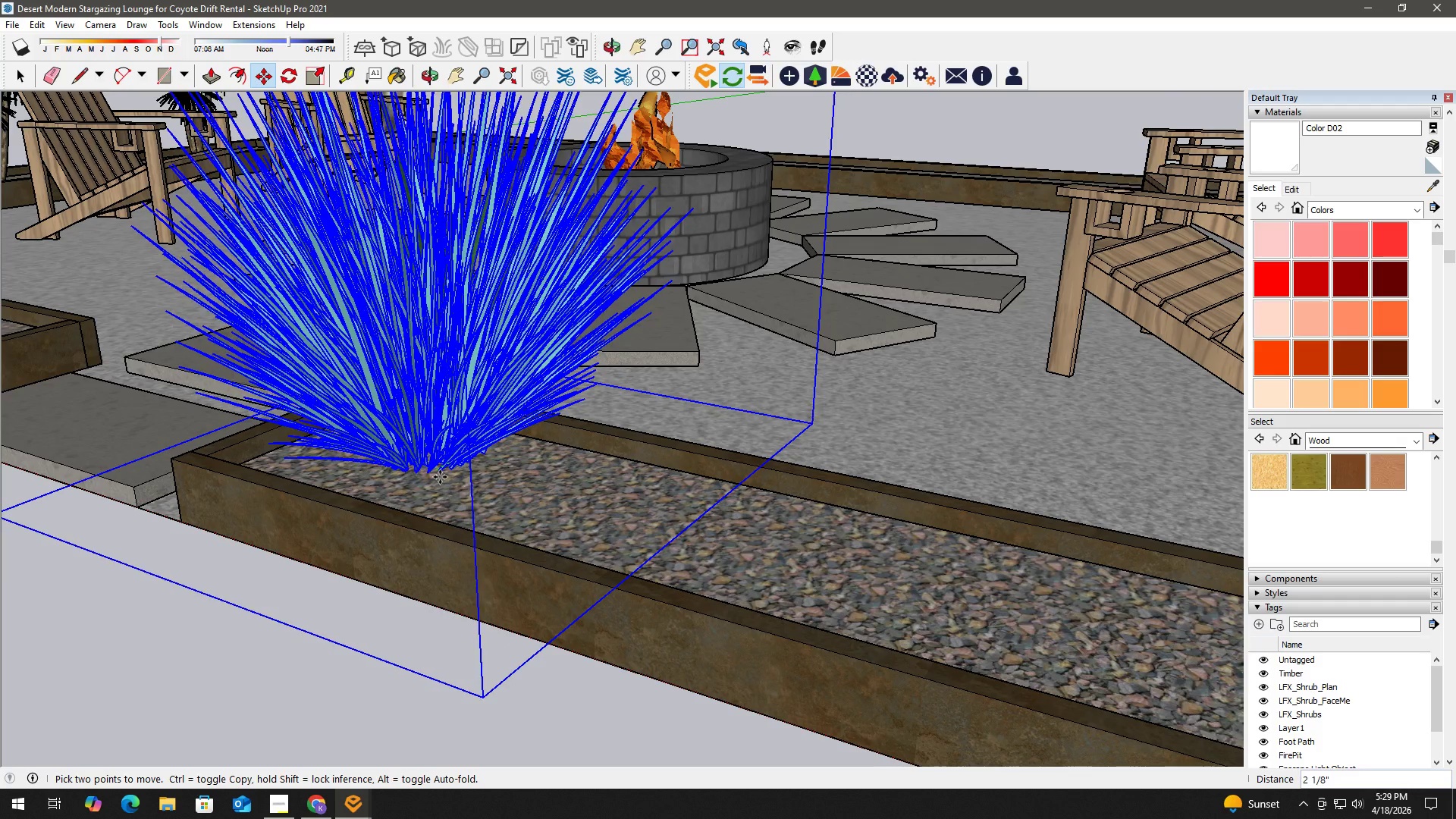 
left_click([437, 473])
 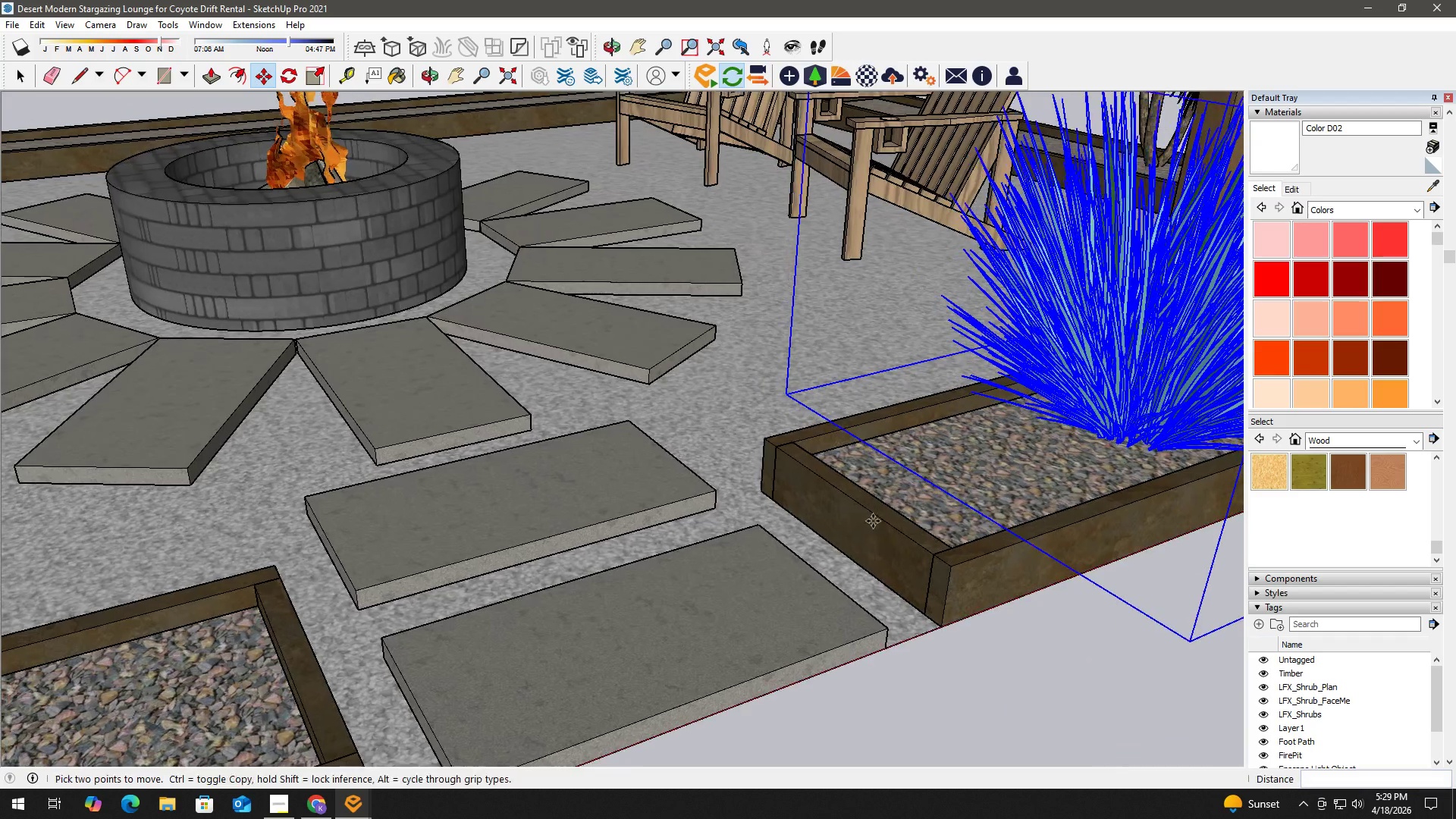 
scroll: coordinate [1163, 472], scroll_direction: up, amount: 3.0
 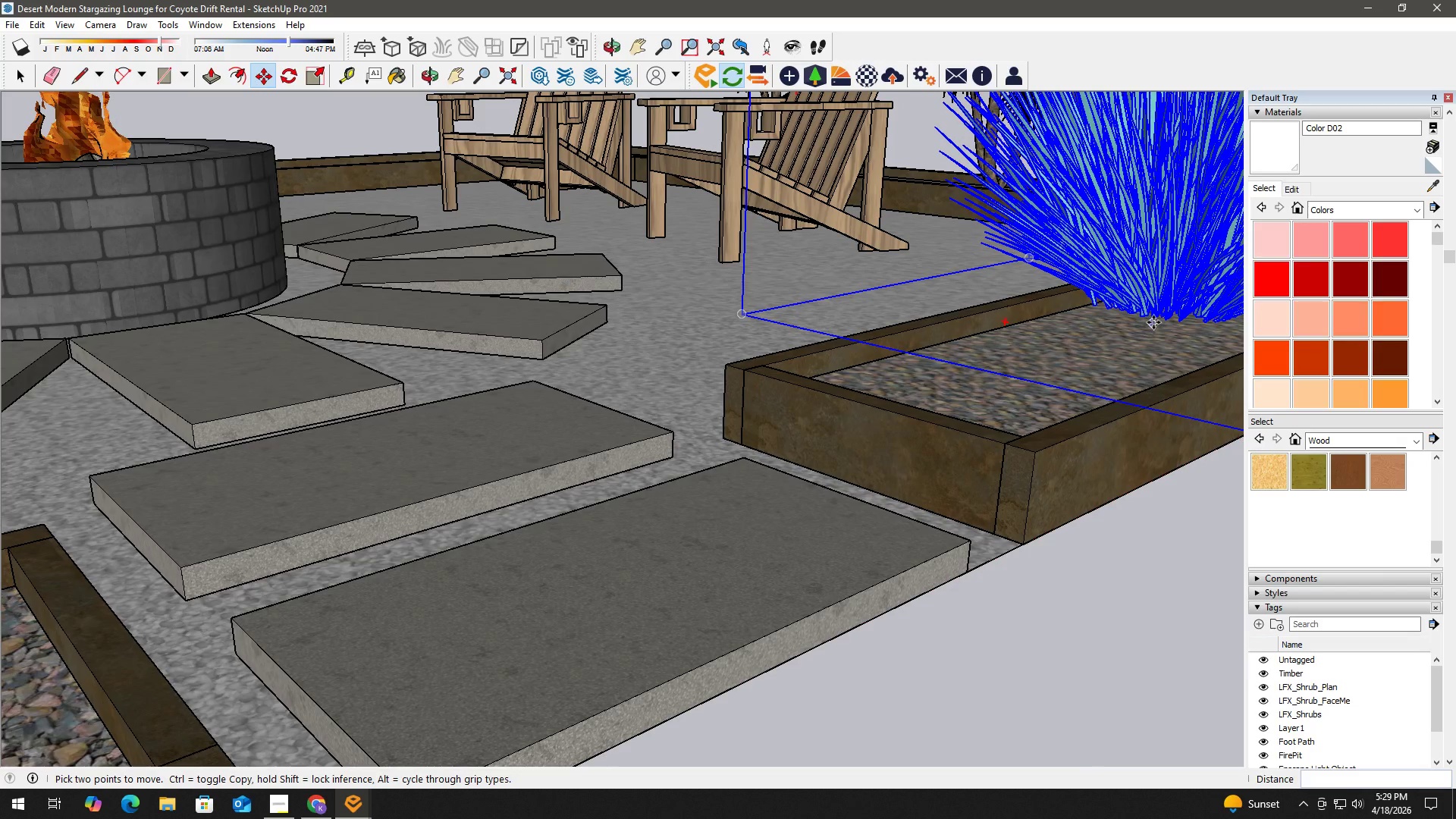 
left_click([1150, 318])
 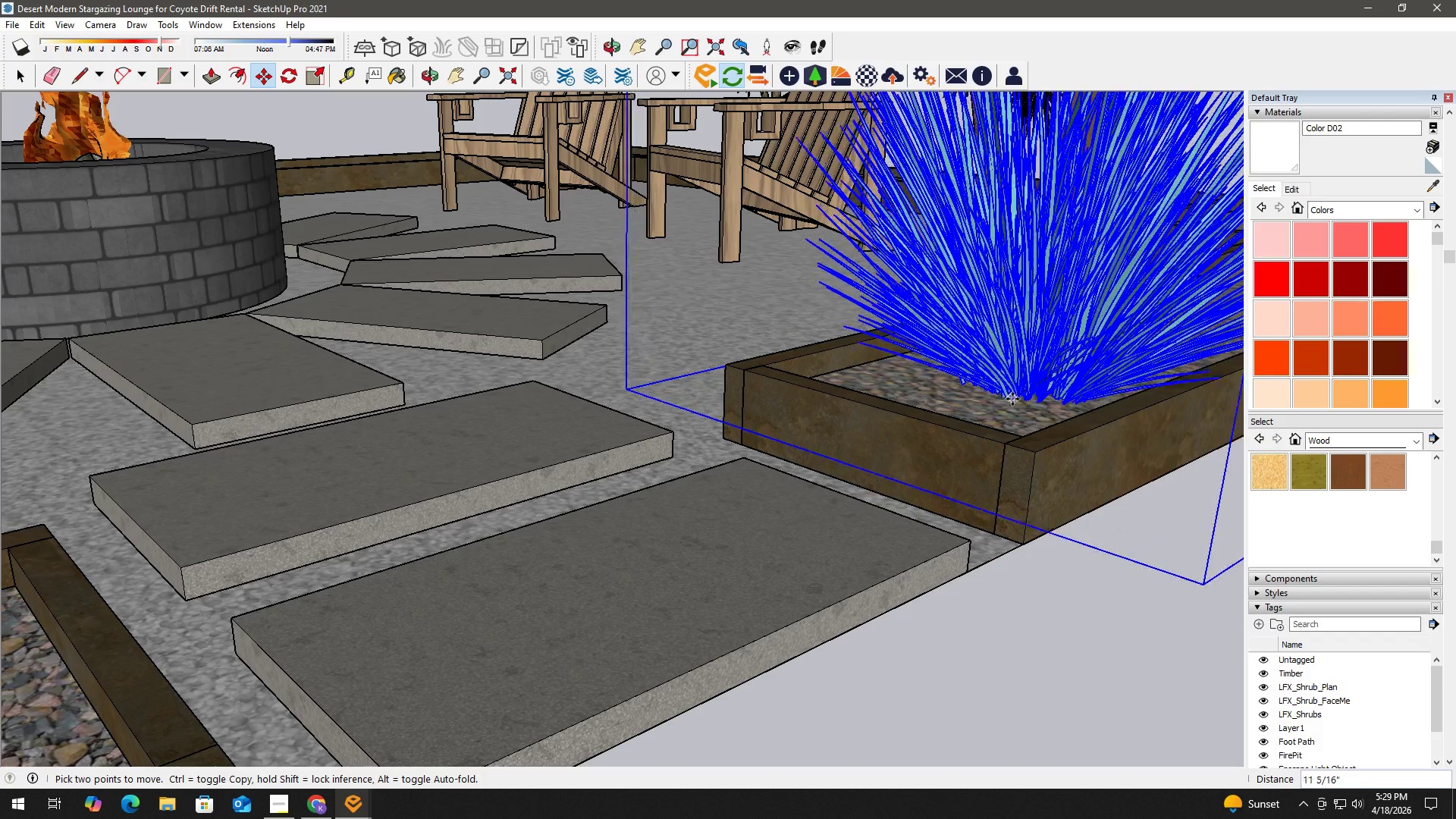 
left_click([984, 397])
 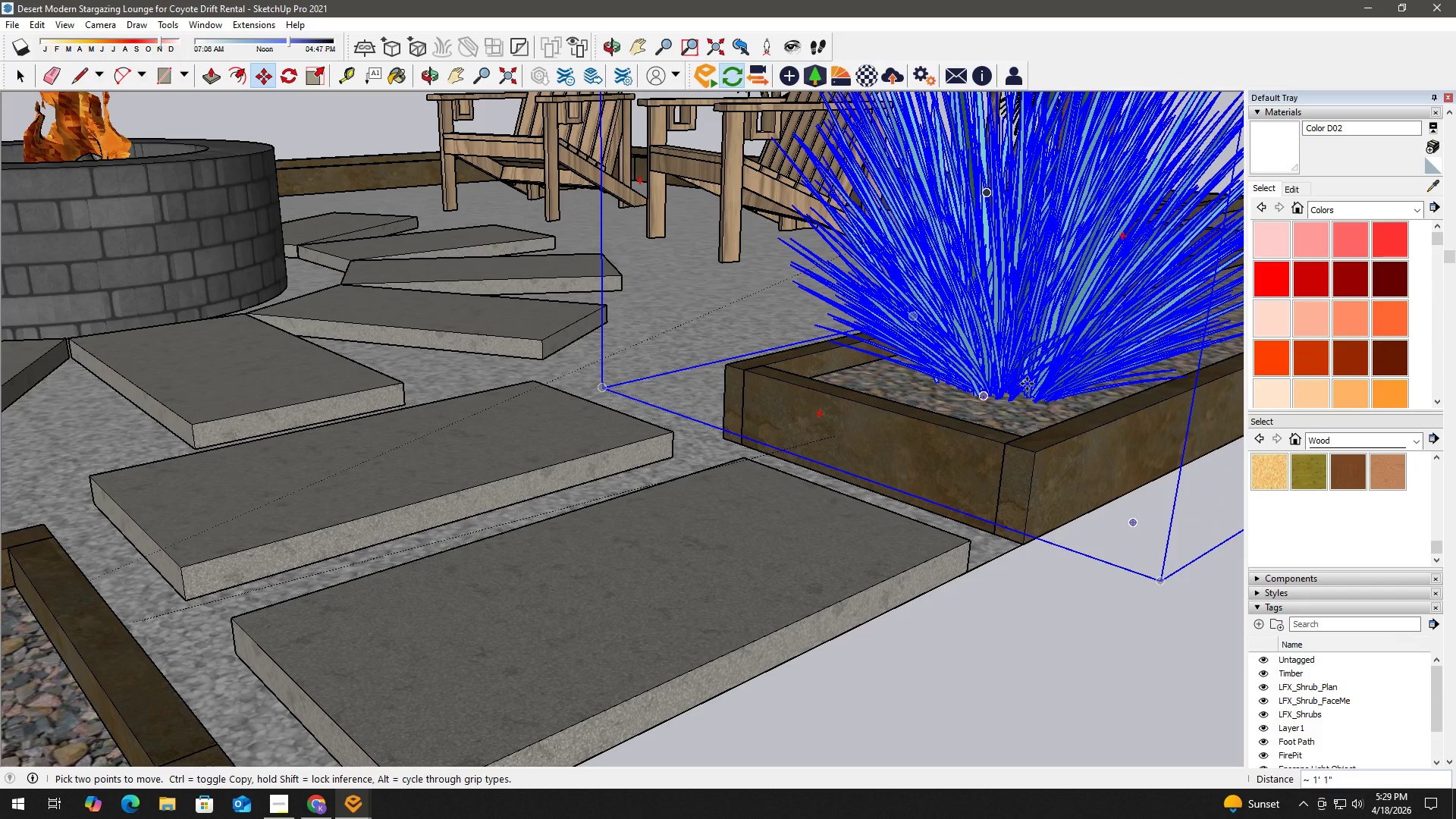 
scroll: coordinate [1042, 384], scroll_direction: up, amount: 4.0
 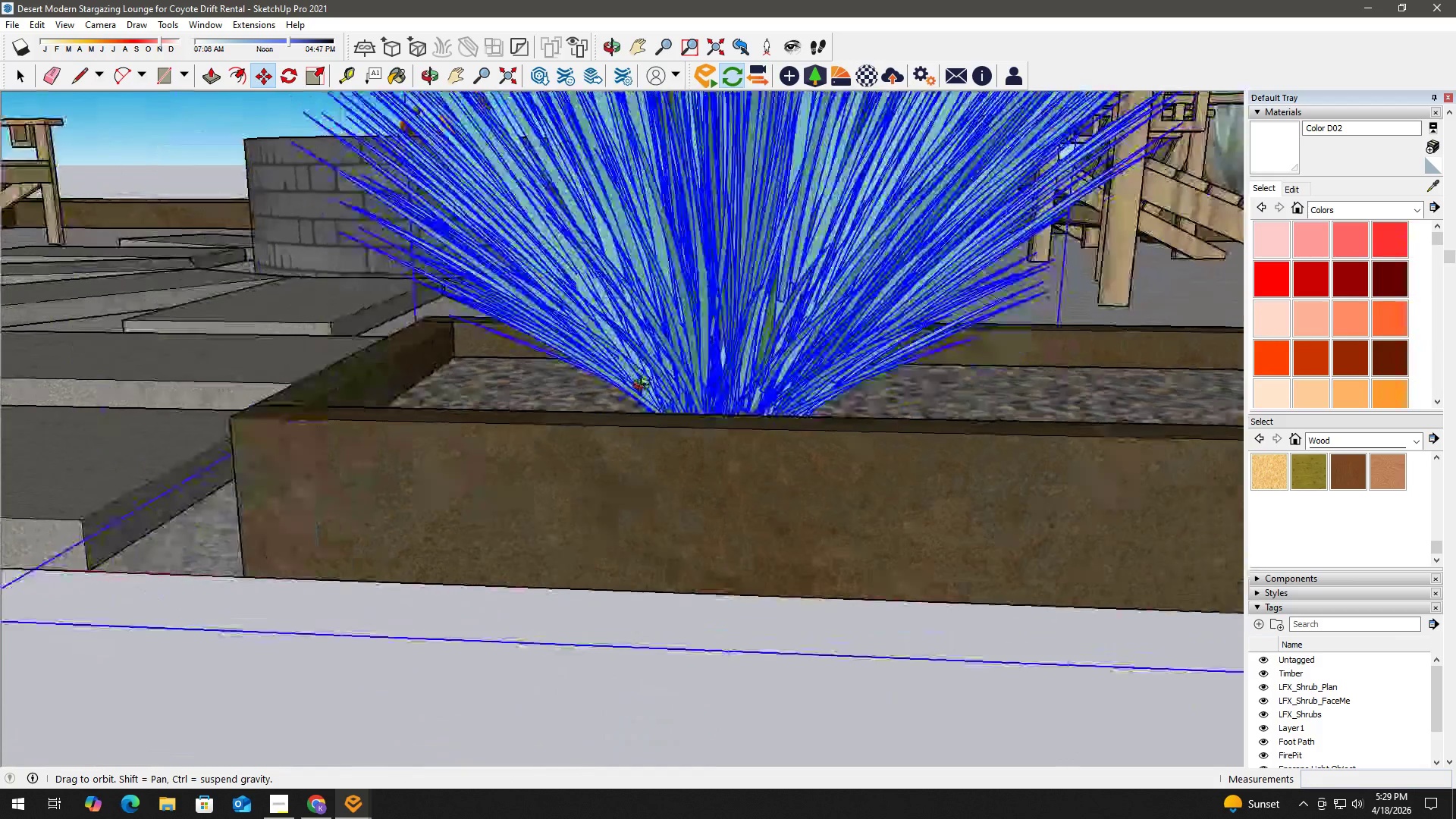 
scroll: coordinate [846, 564], scroll_direction: down, amount: 20.0
 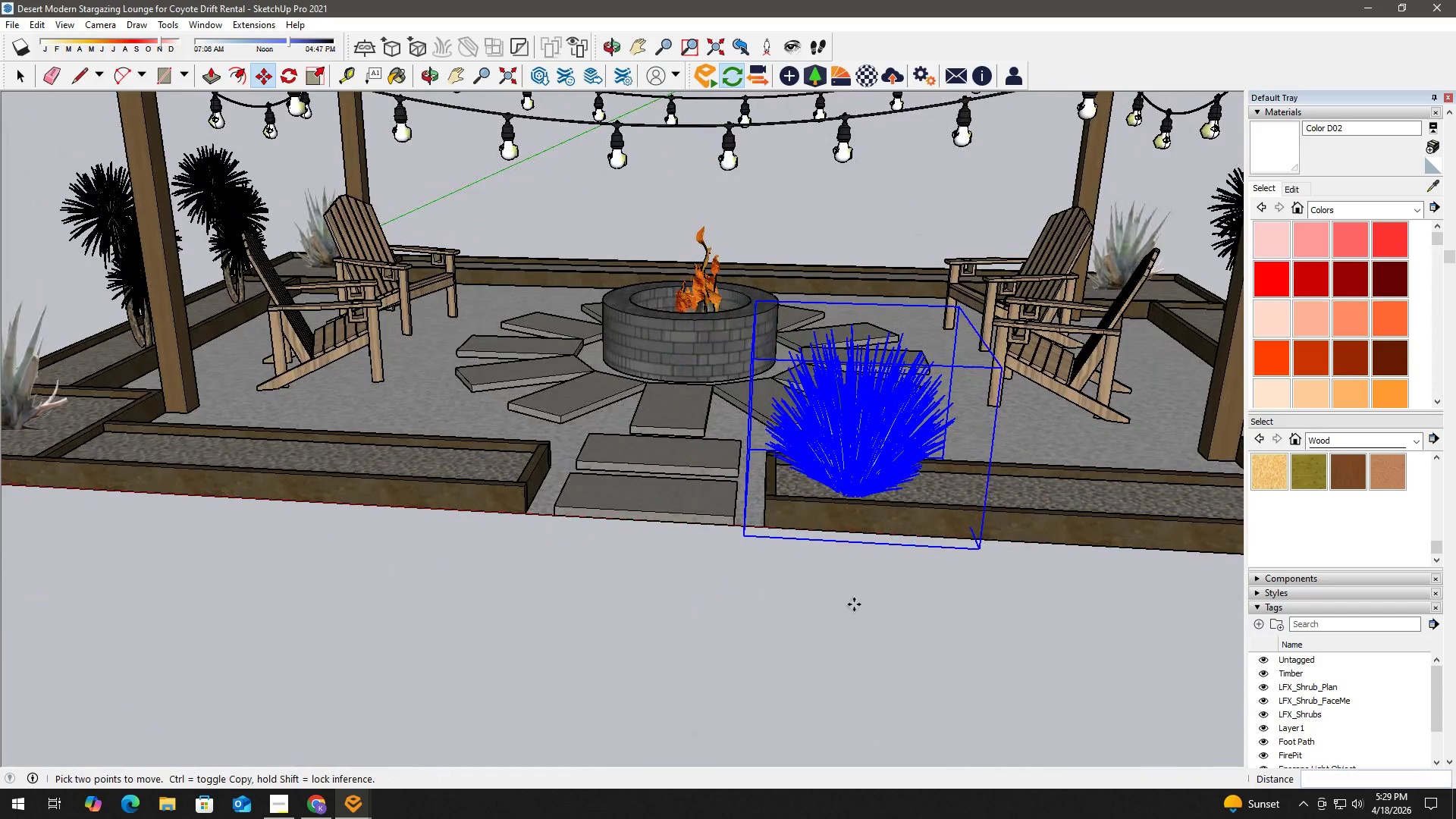 
left_click([854, 604])
 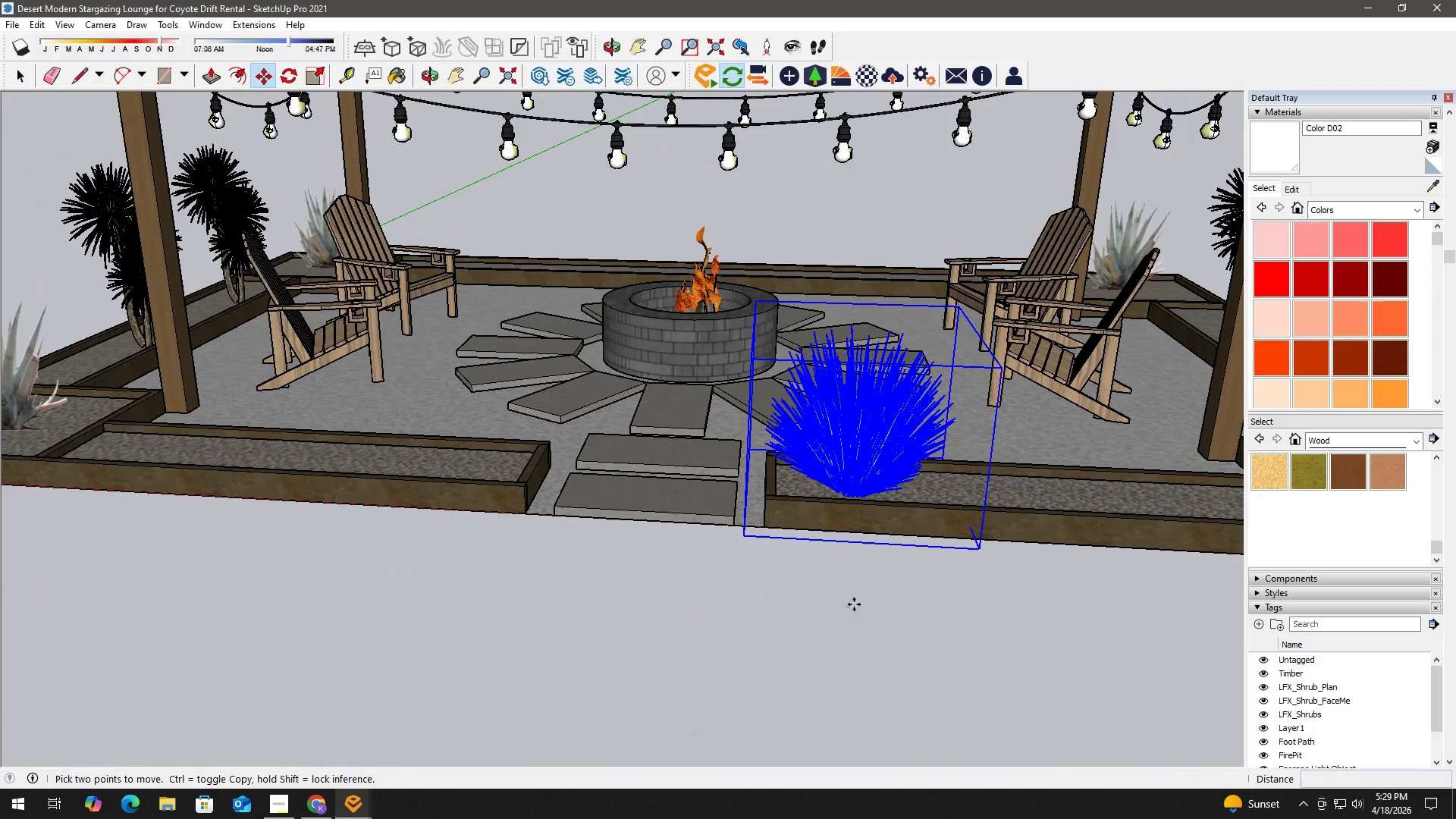 
key(Control+ControlLeft)
 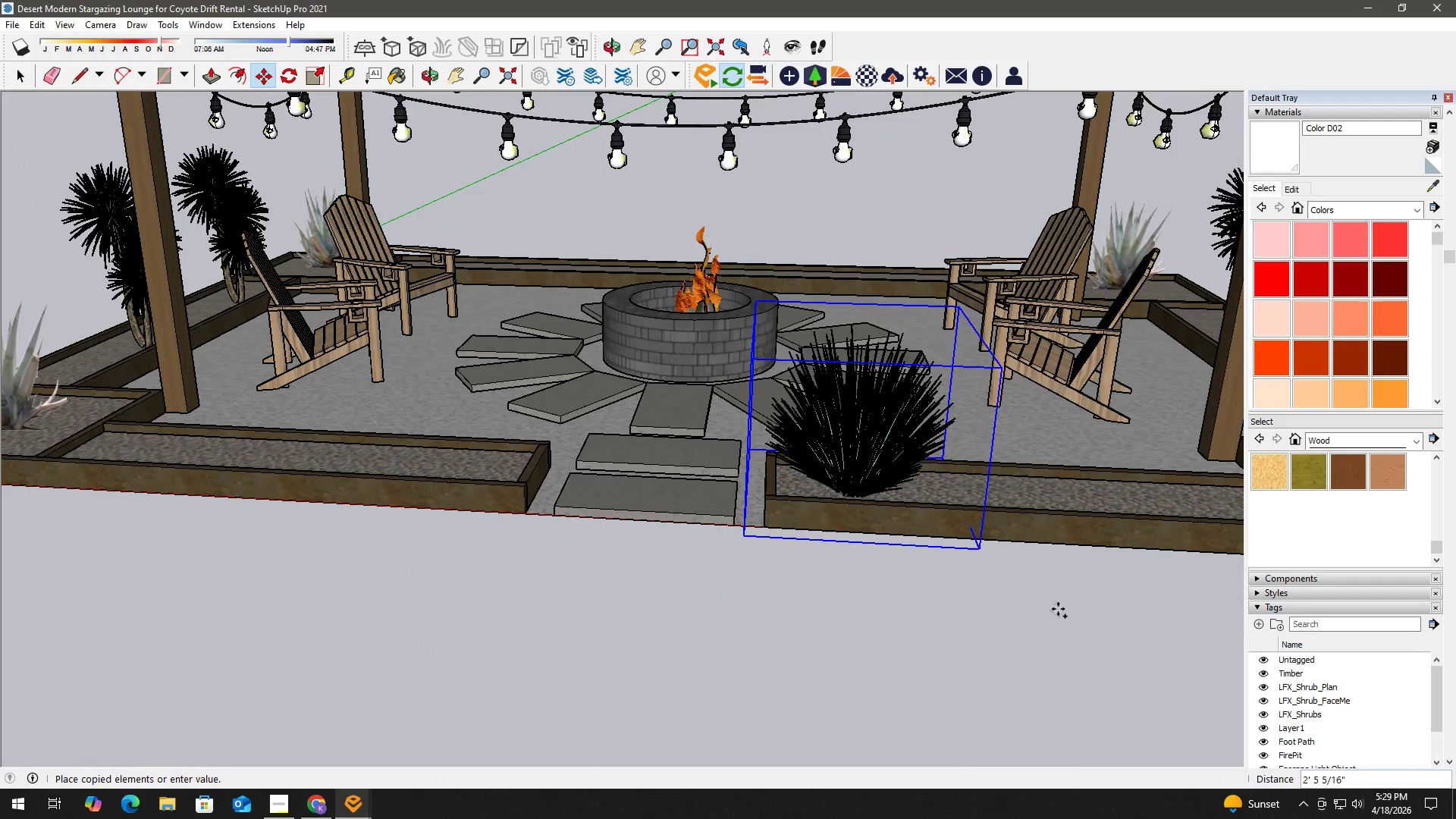 
hold_key(key=ShiftLeft, duration=0.75)
 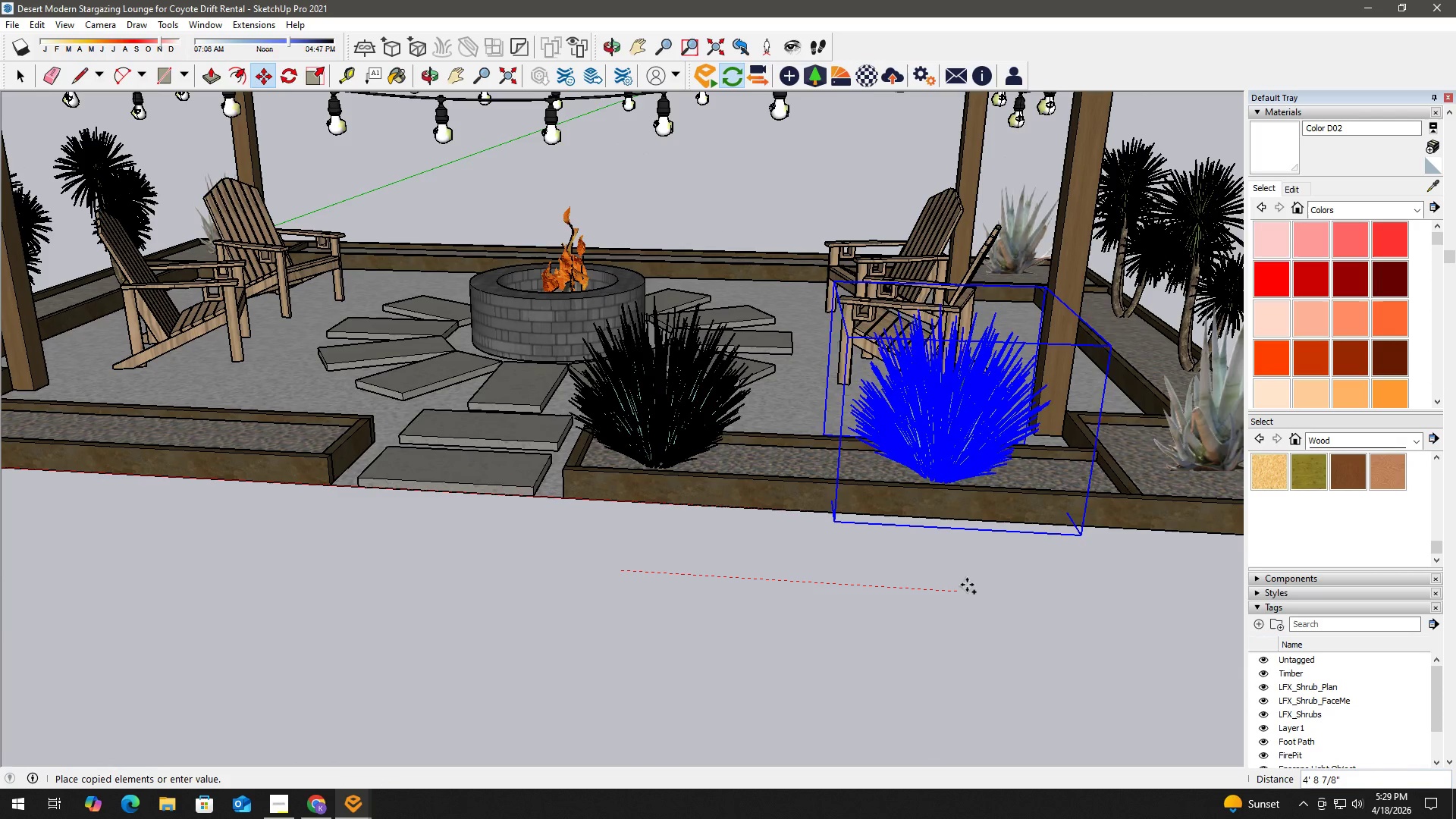 
left_click([967, 585])
 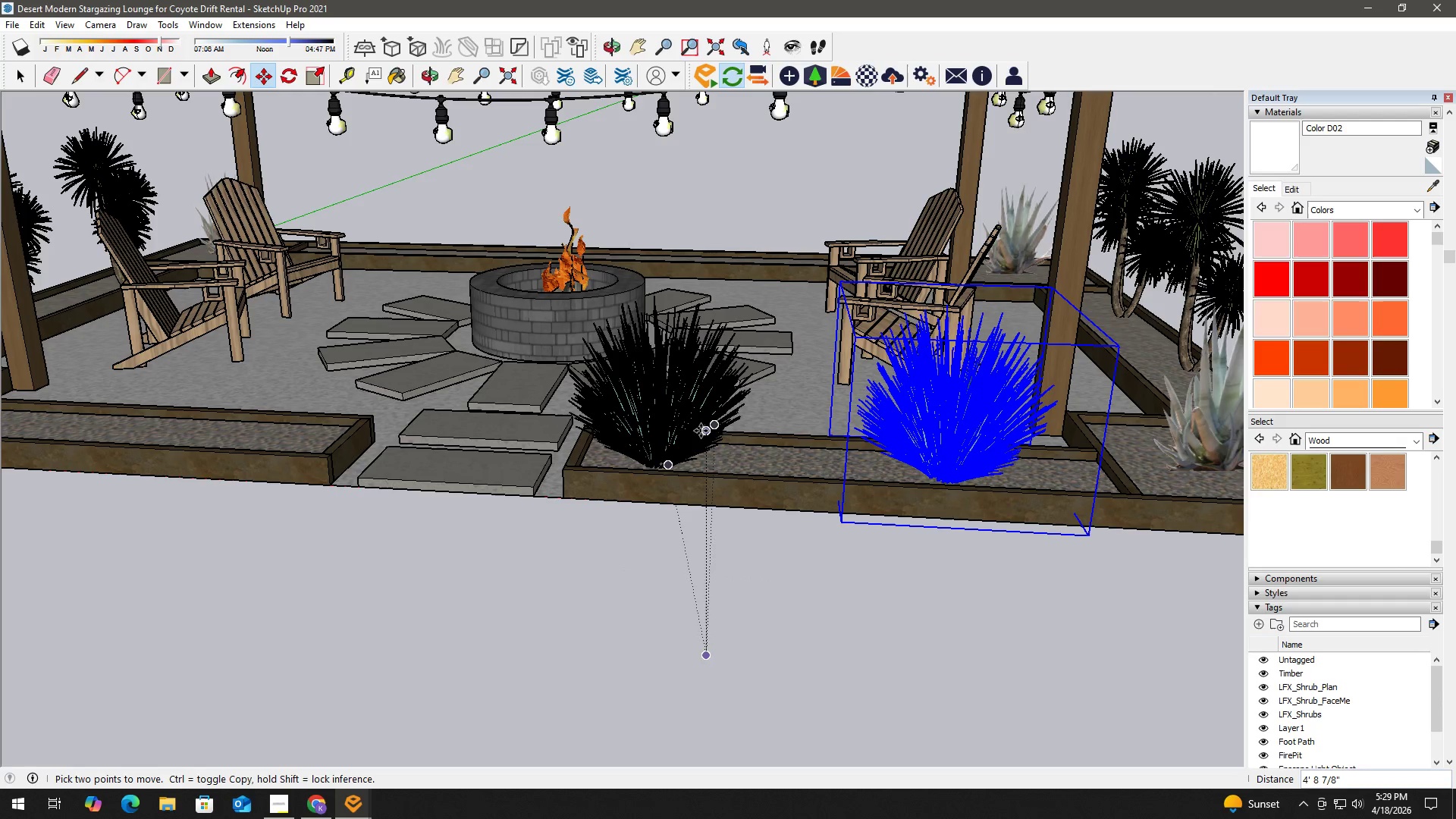 
key(Space)
 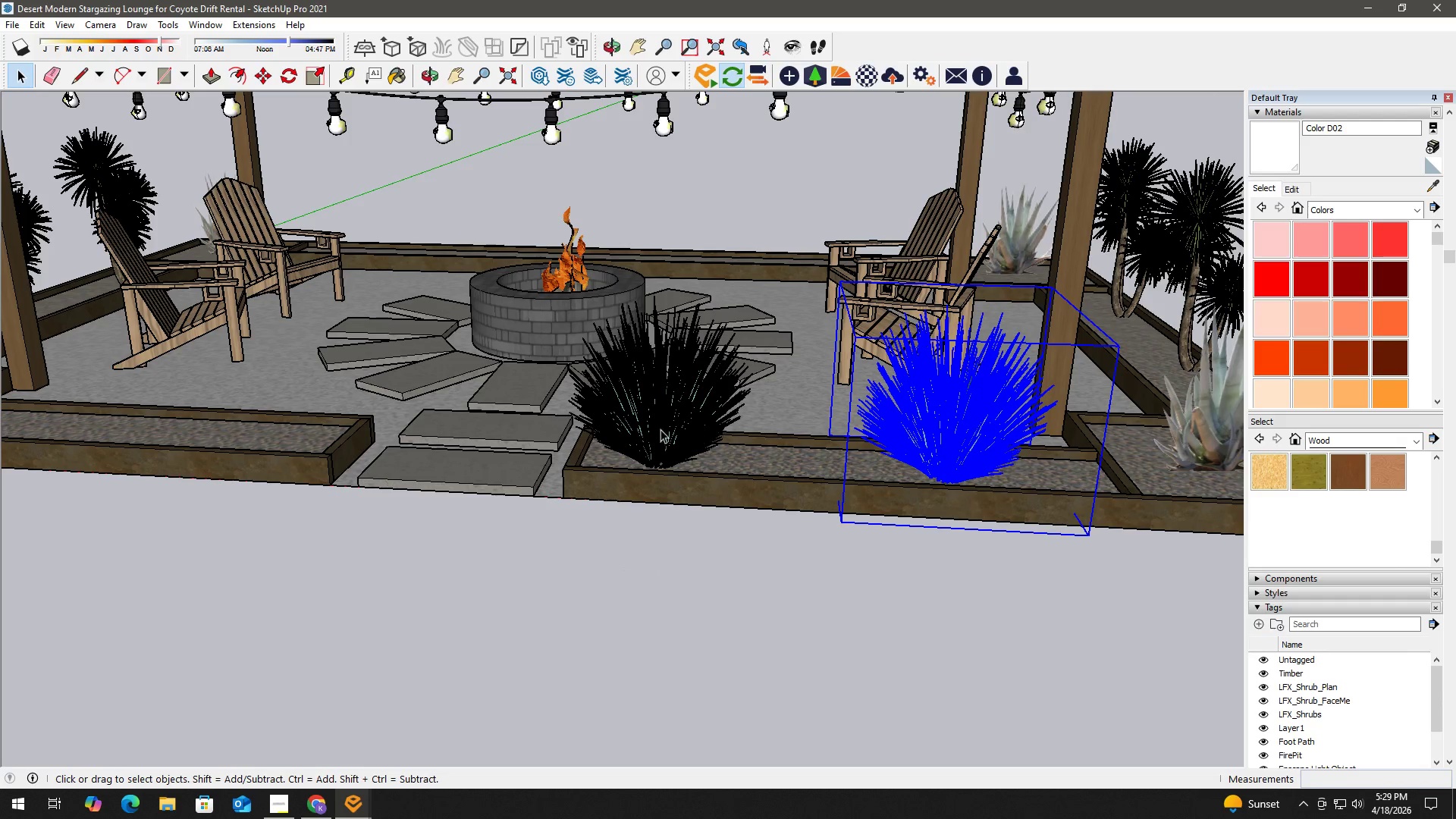 
left_click([656, 429])
 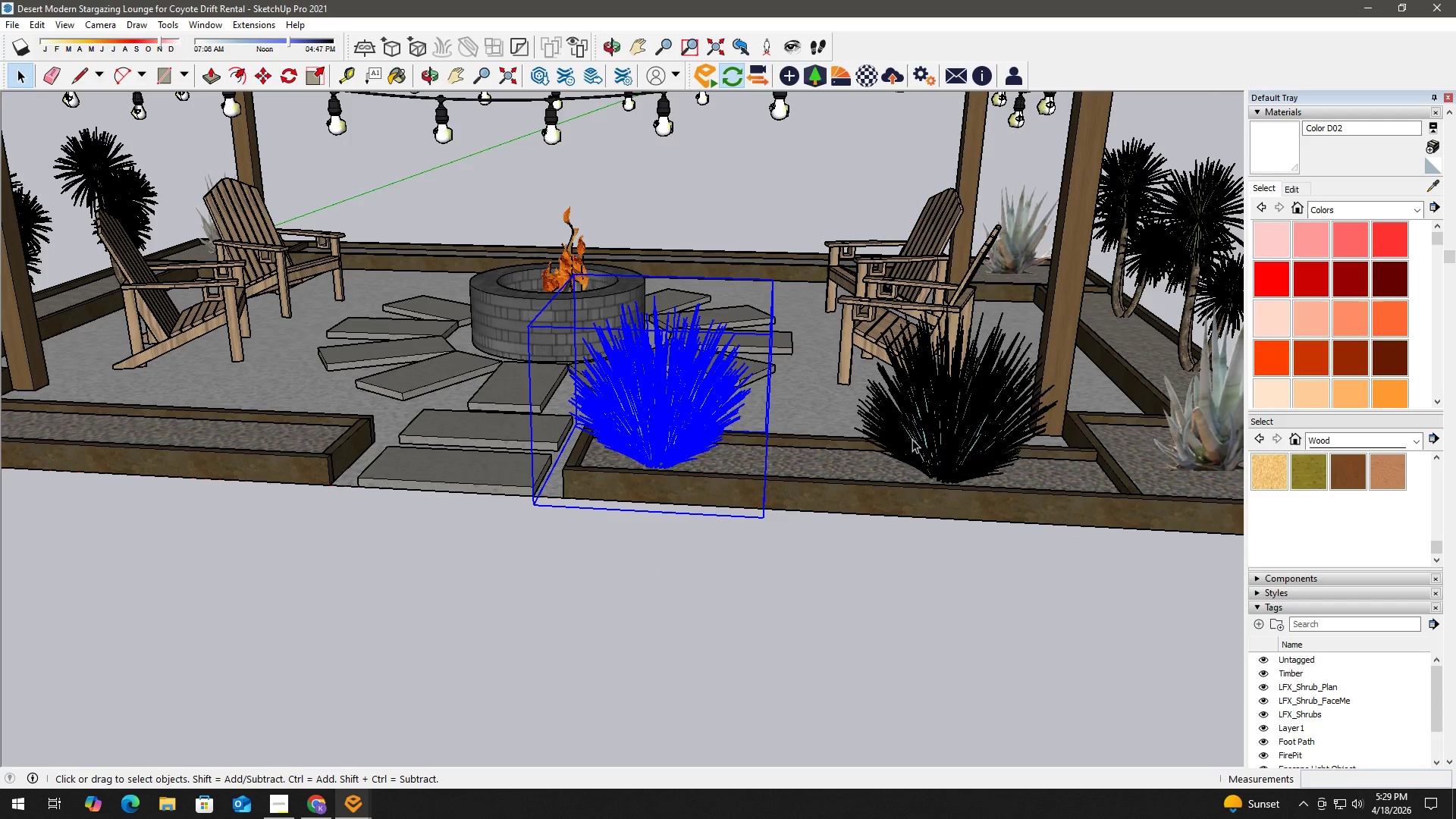 
hold_key(key=ControlLeft, duration=0.45)
left_click([987, 439])
 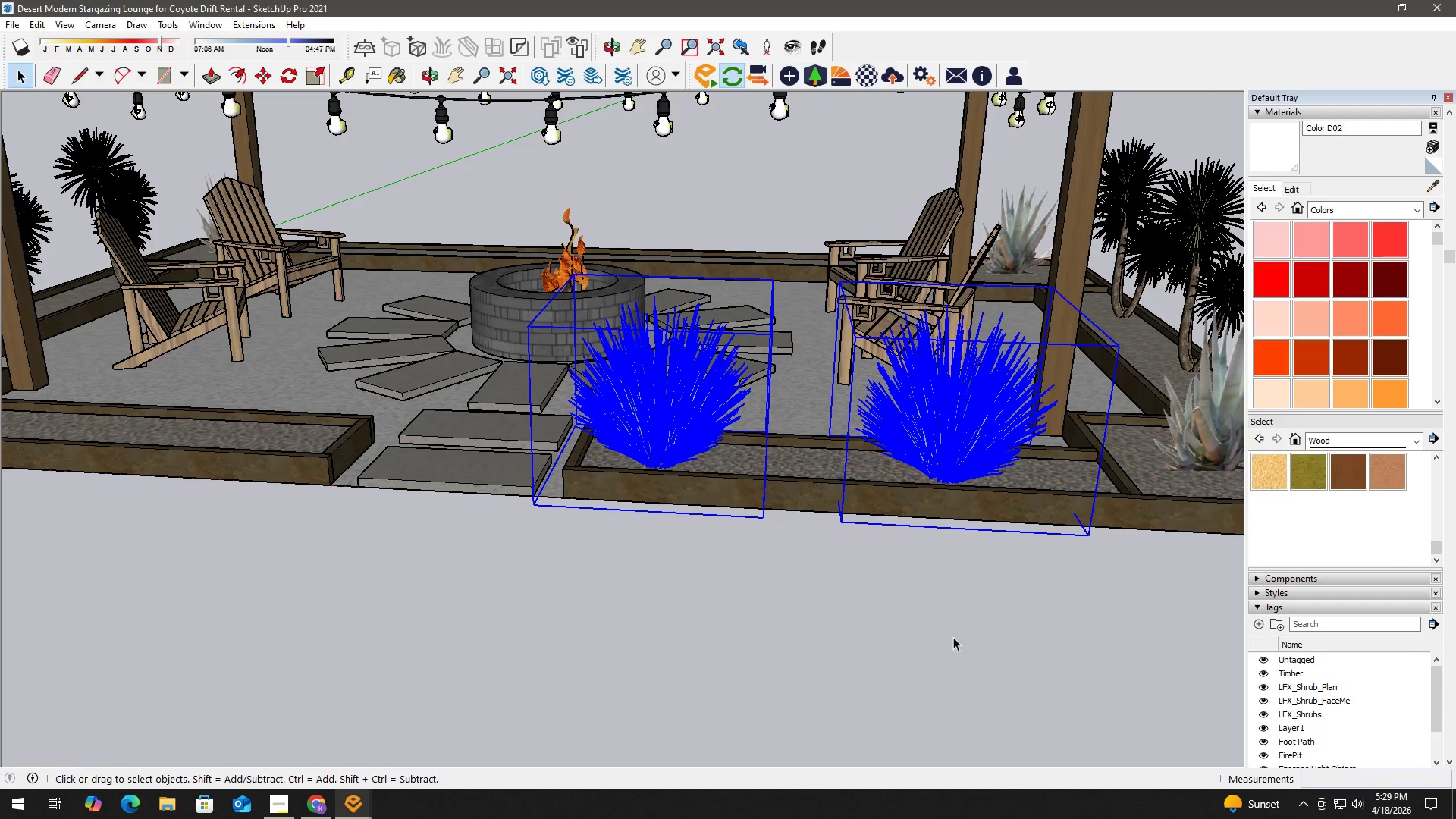 
key(M)
 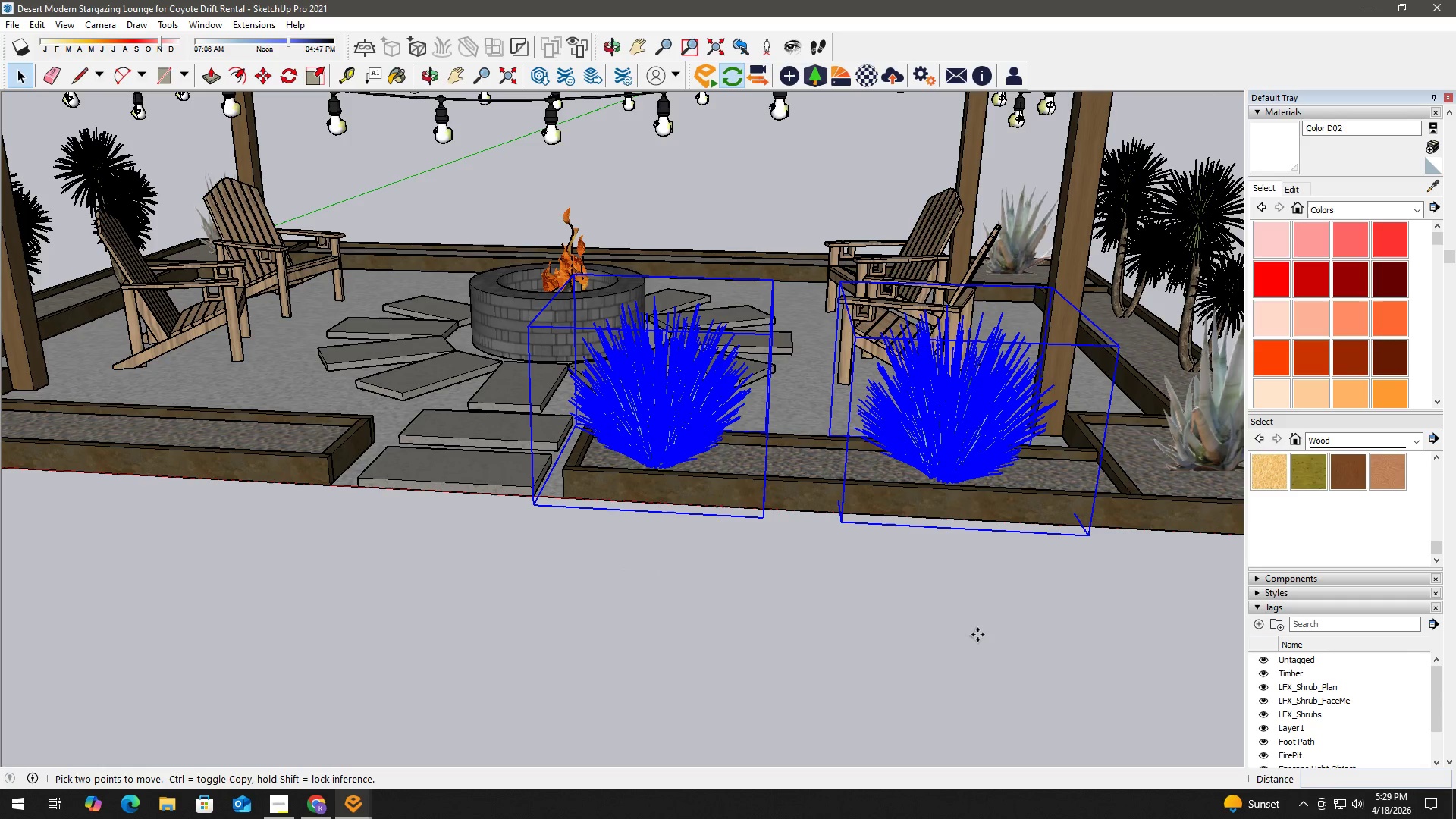 
left_click_drag(start_coordinate=[981, 635], to_coordinate=[975, 635])
 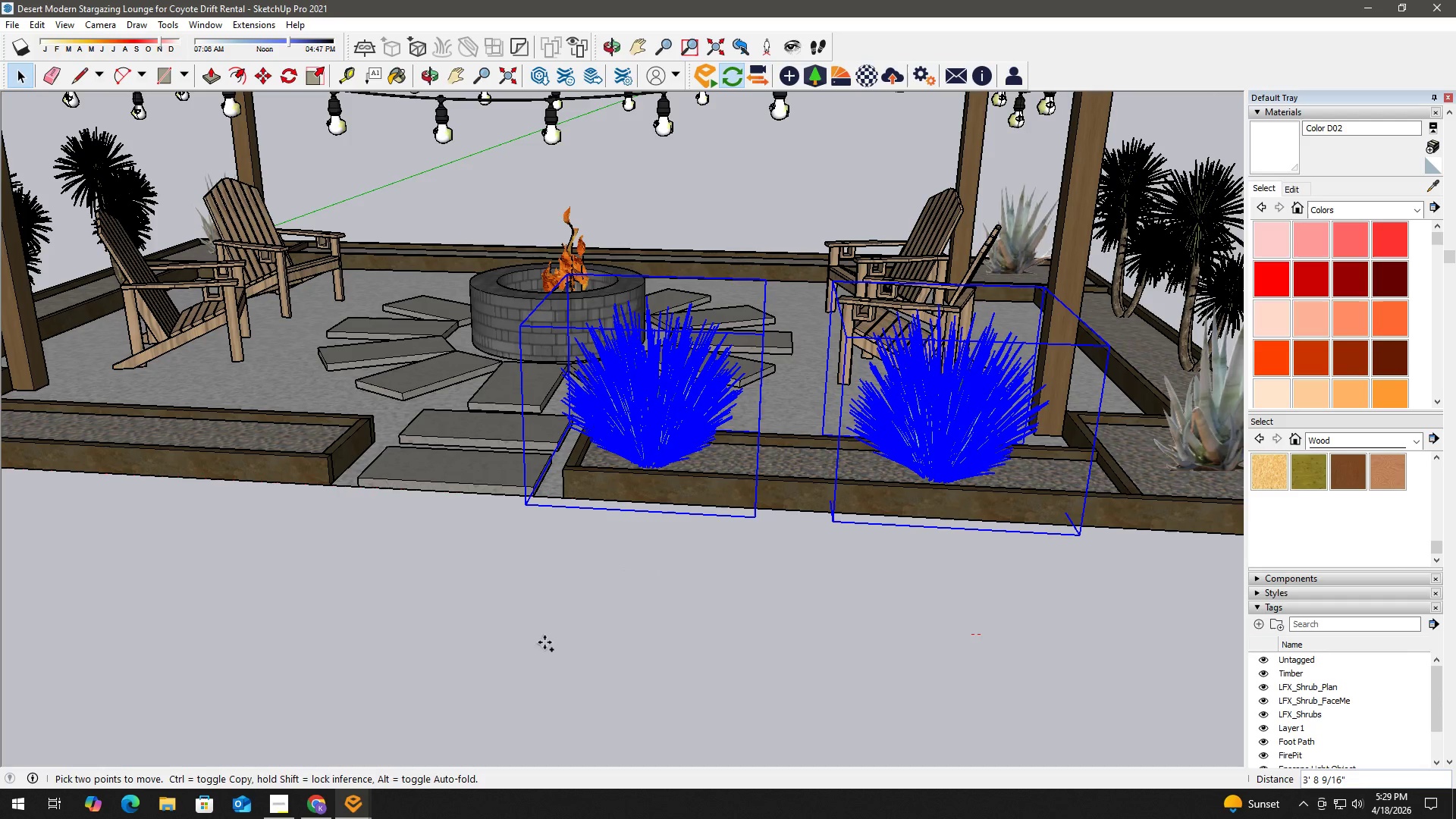 
key(Control+ControlLeft)
 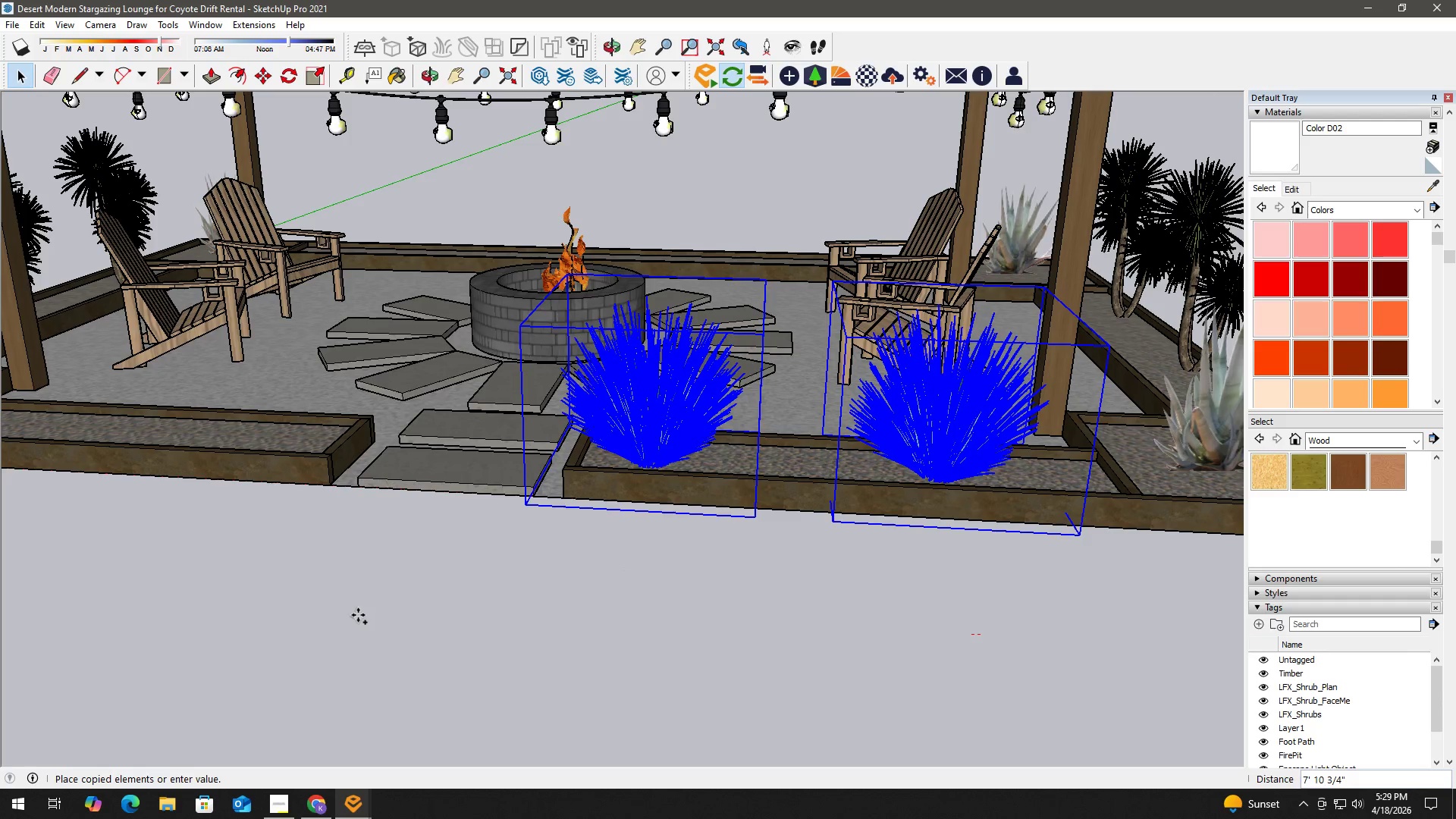 
hold_key(key=ShiftLeft, duration=0.86)
 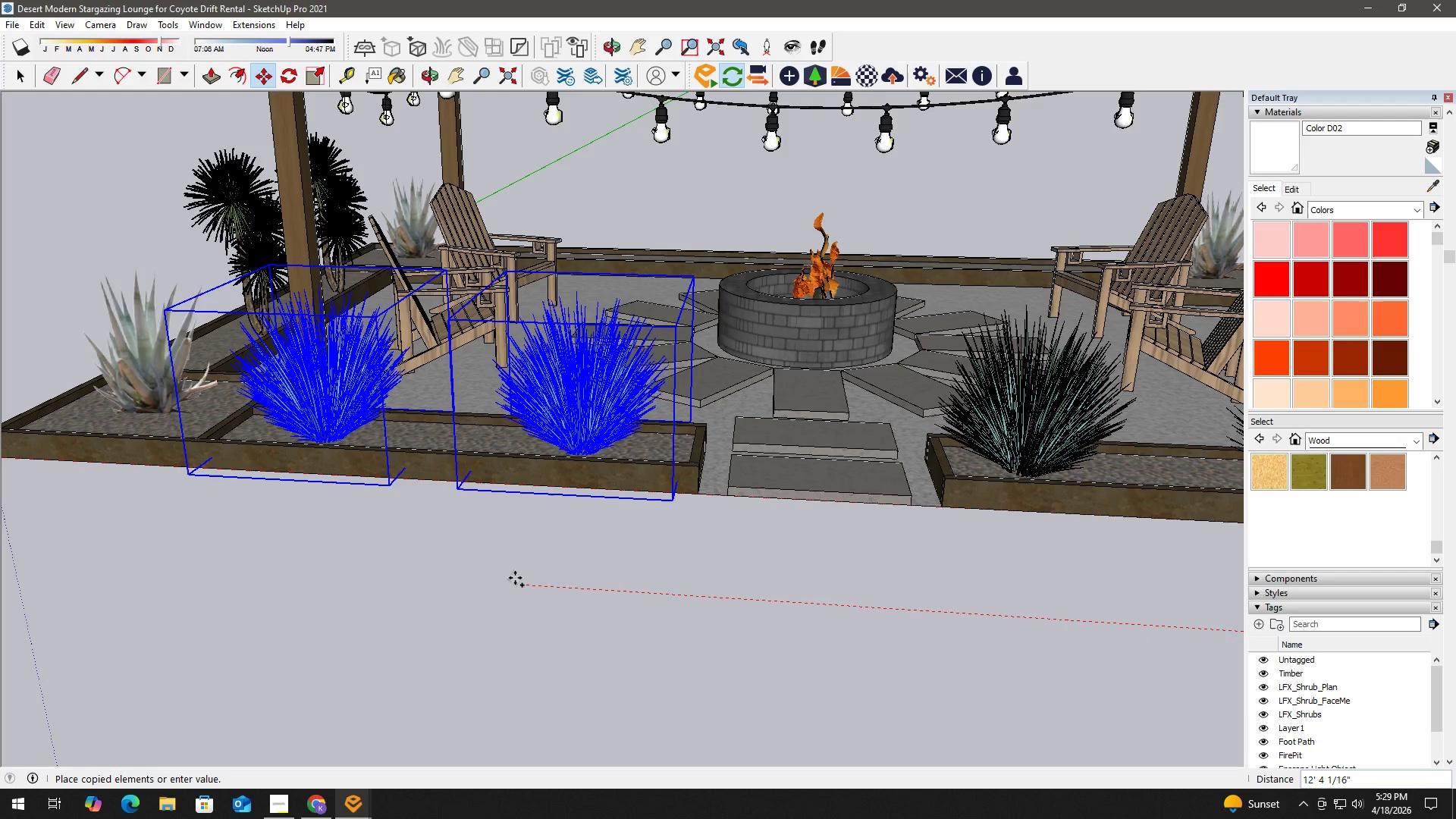 
left_click([515, 578])
 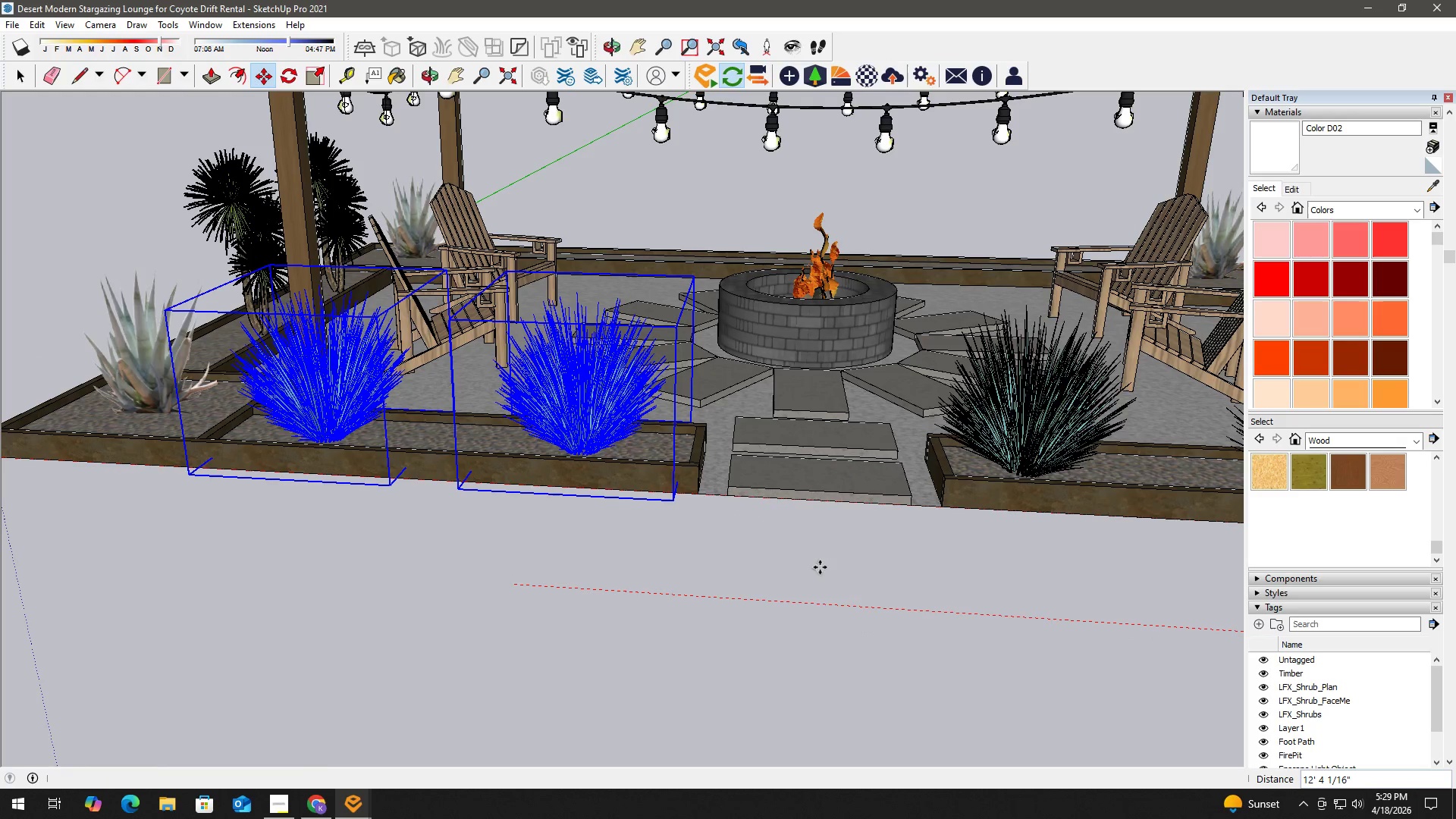 
key(Space)
 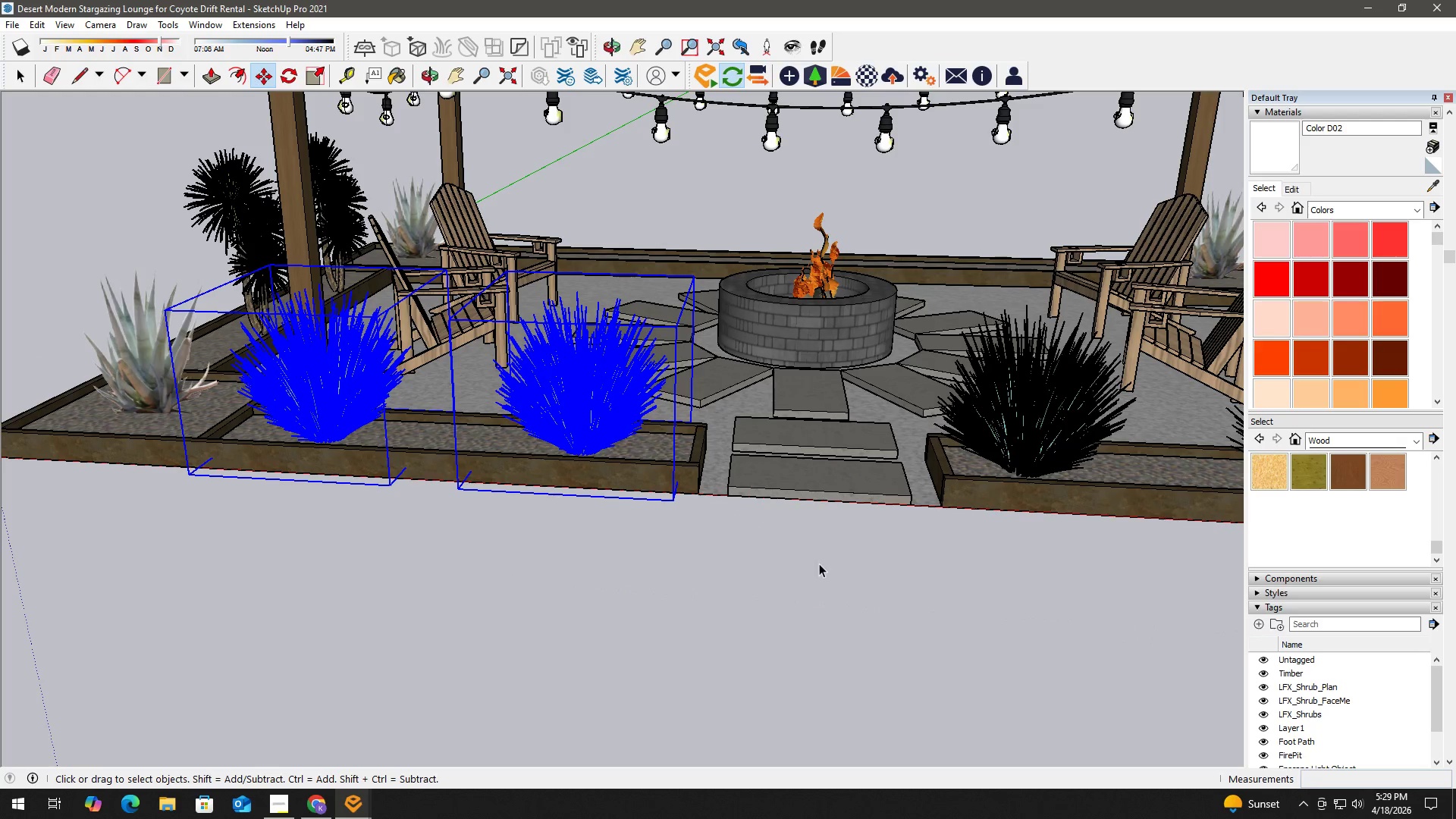 
scroll: coordinate [479, 600], scroll_direction: down, amount: 5.0
 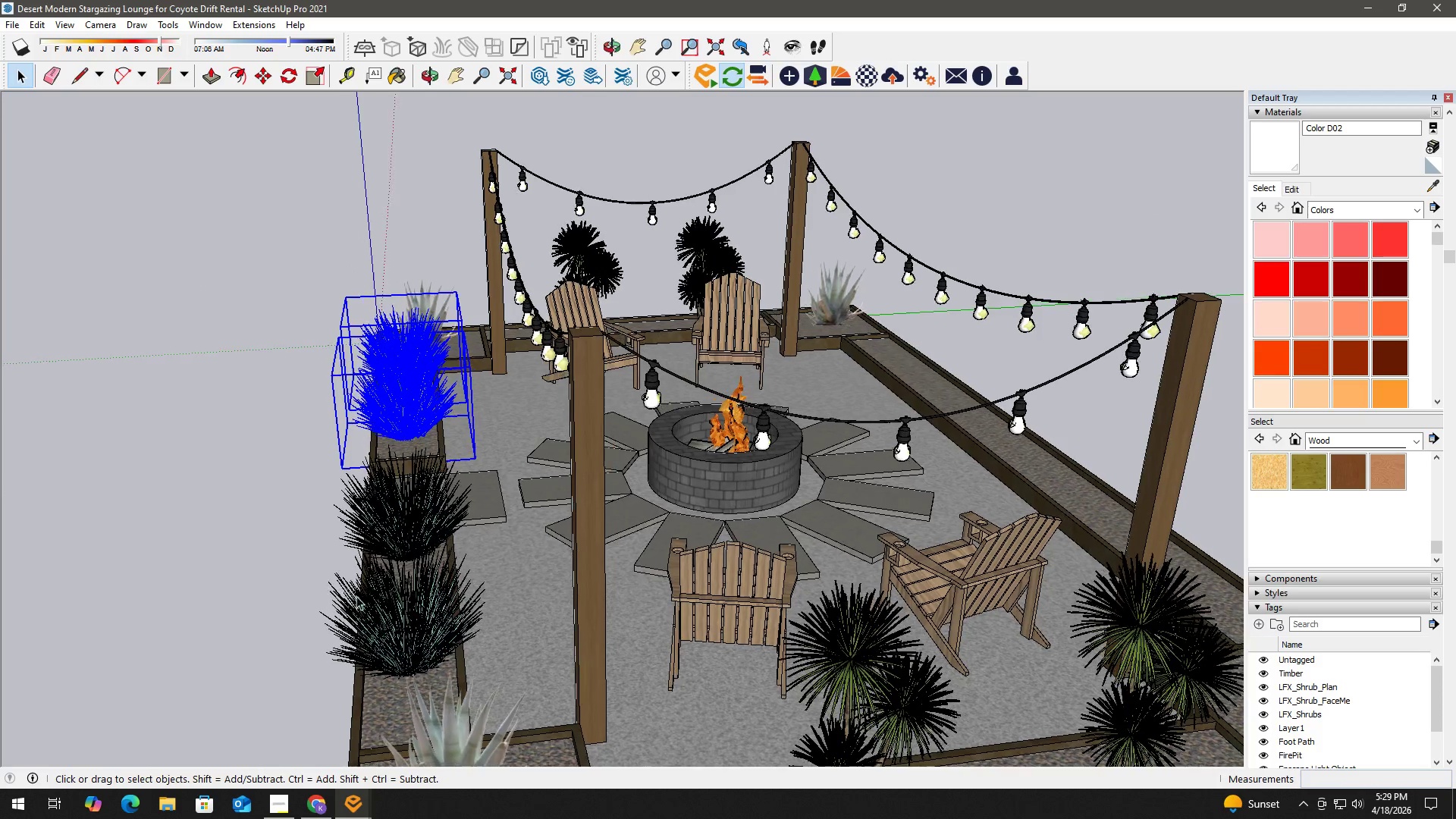 
hold_key(key=ControlLeft, duration=0.95)
left_click([412, 632])
 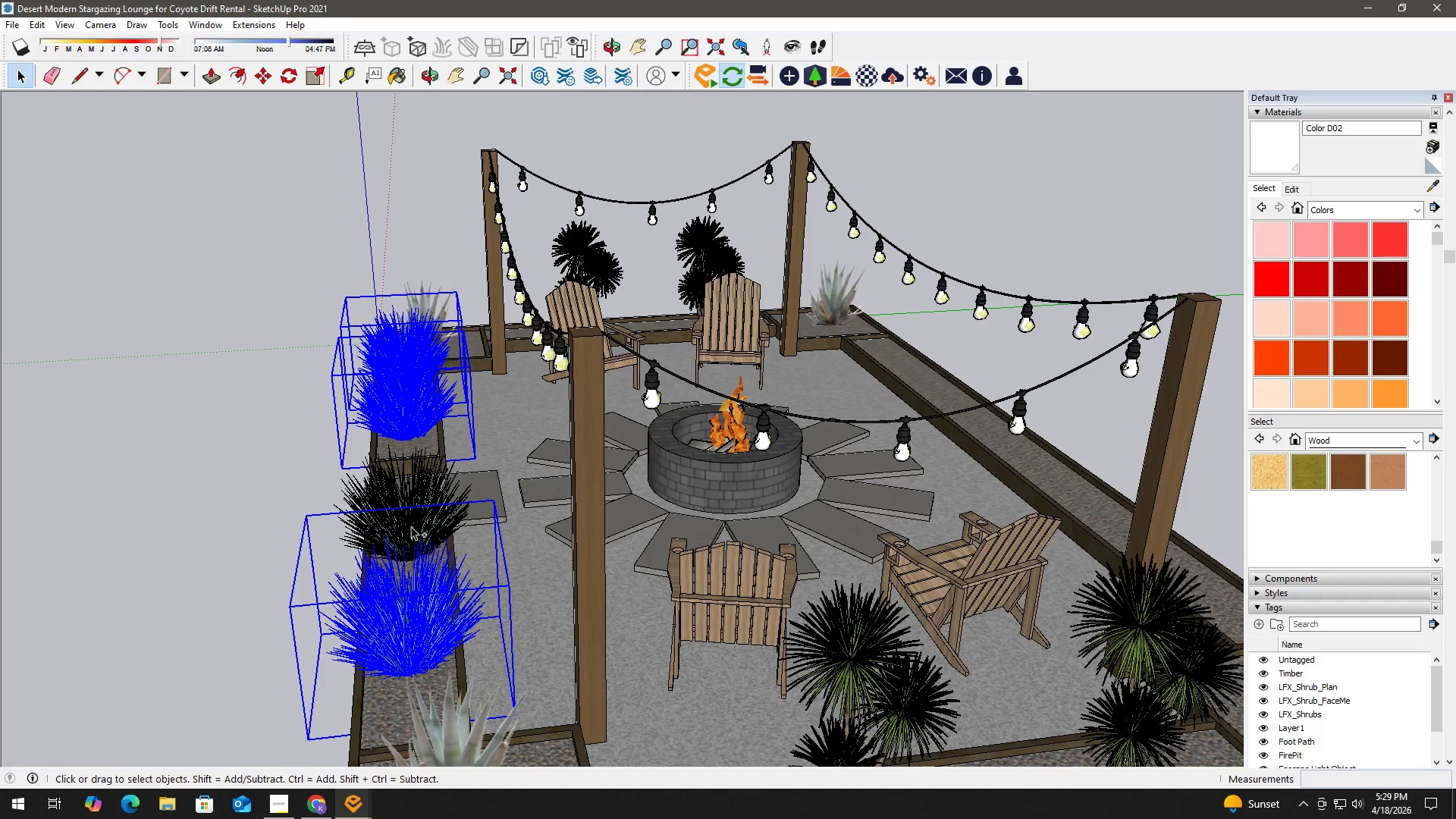 
double_click([412, 516])
 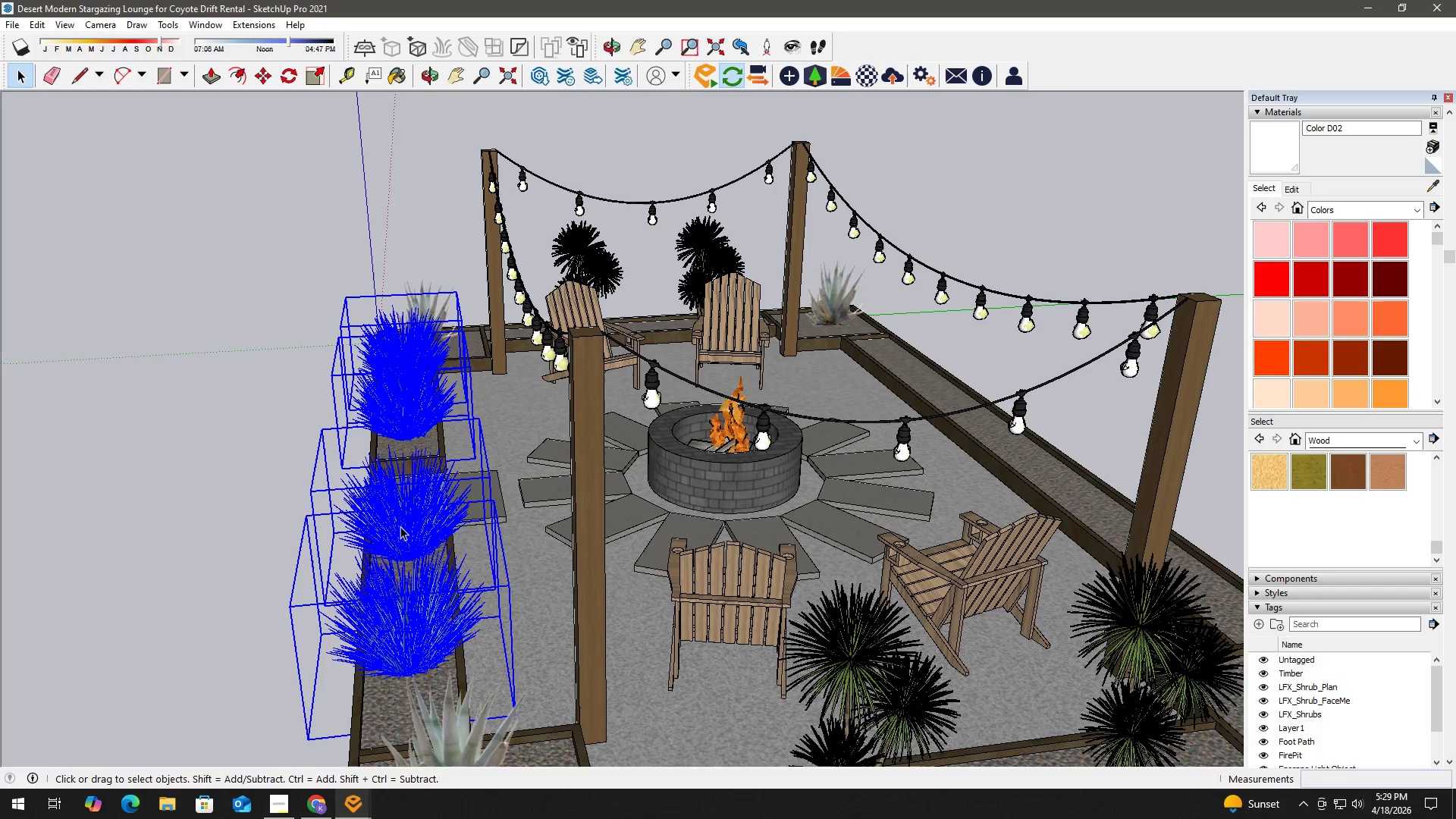 
key(M)
 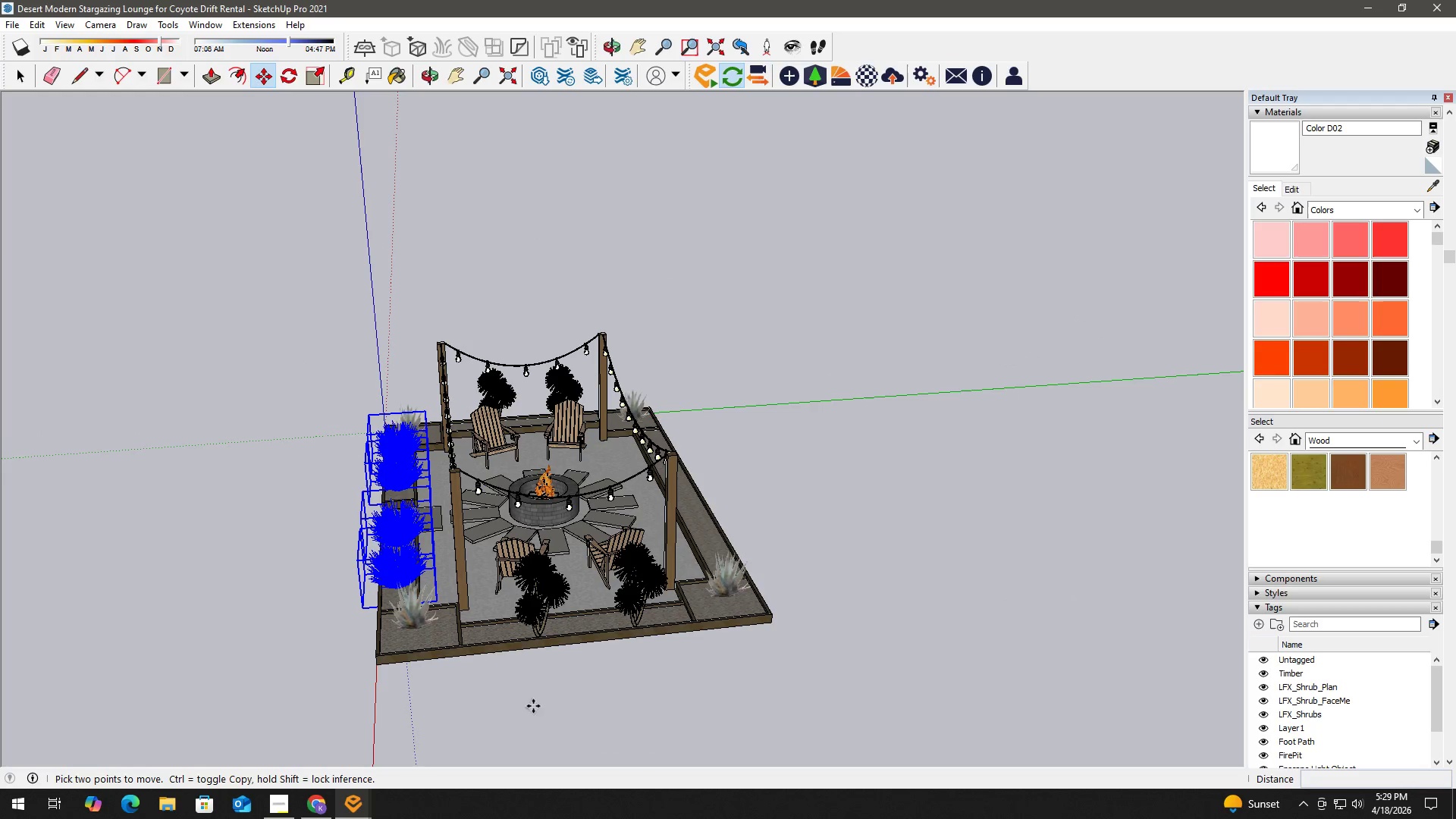 
scroll: coordinate [388, 543], scroll_direction: down, amount: 14.0
 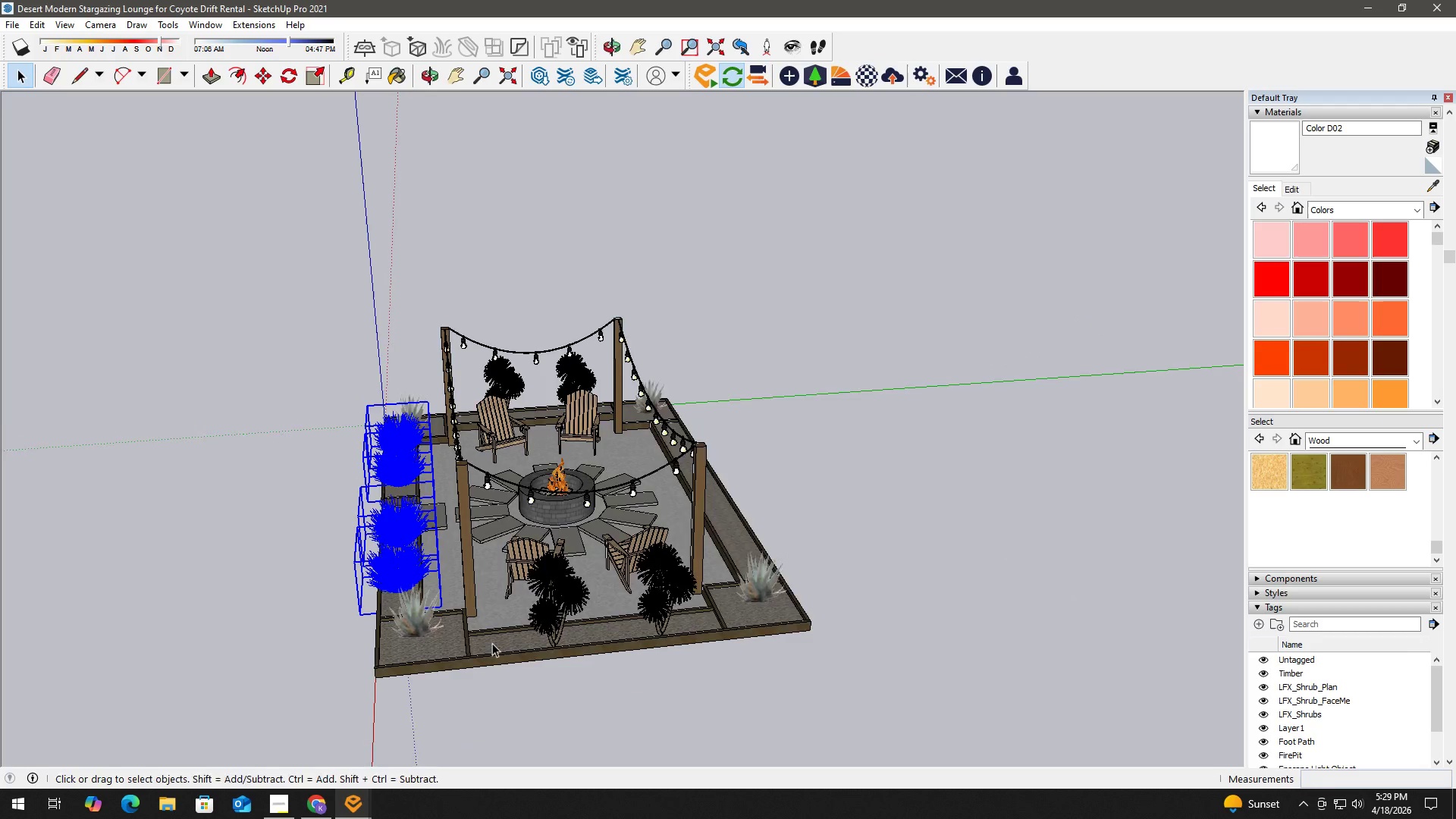 
left_click([511, 701])
 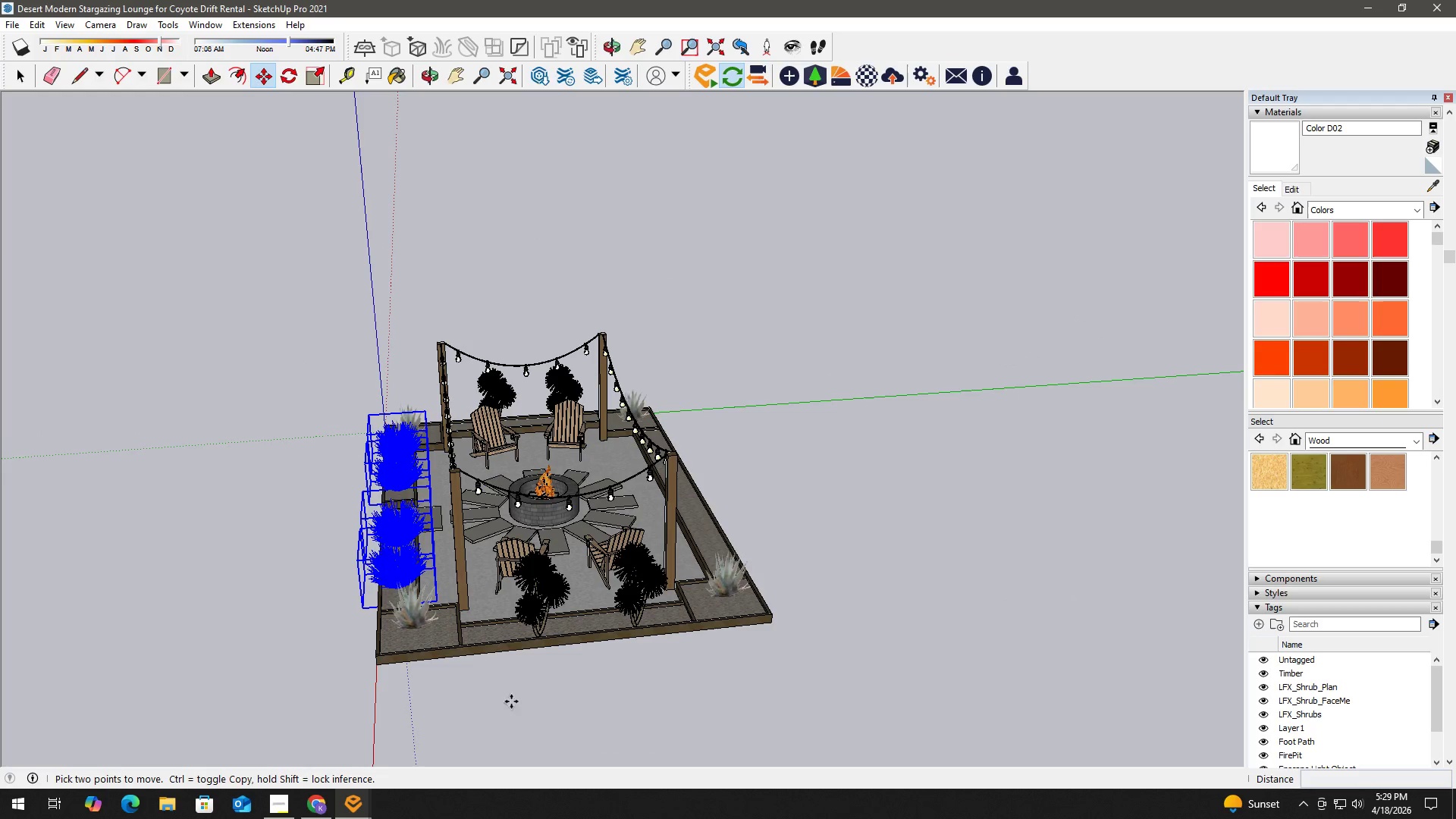 
key(Control+ControlLeft)
 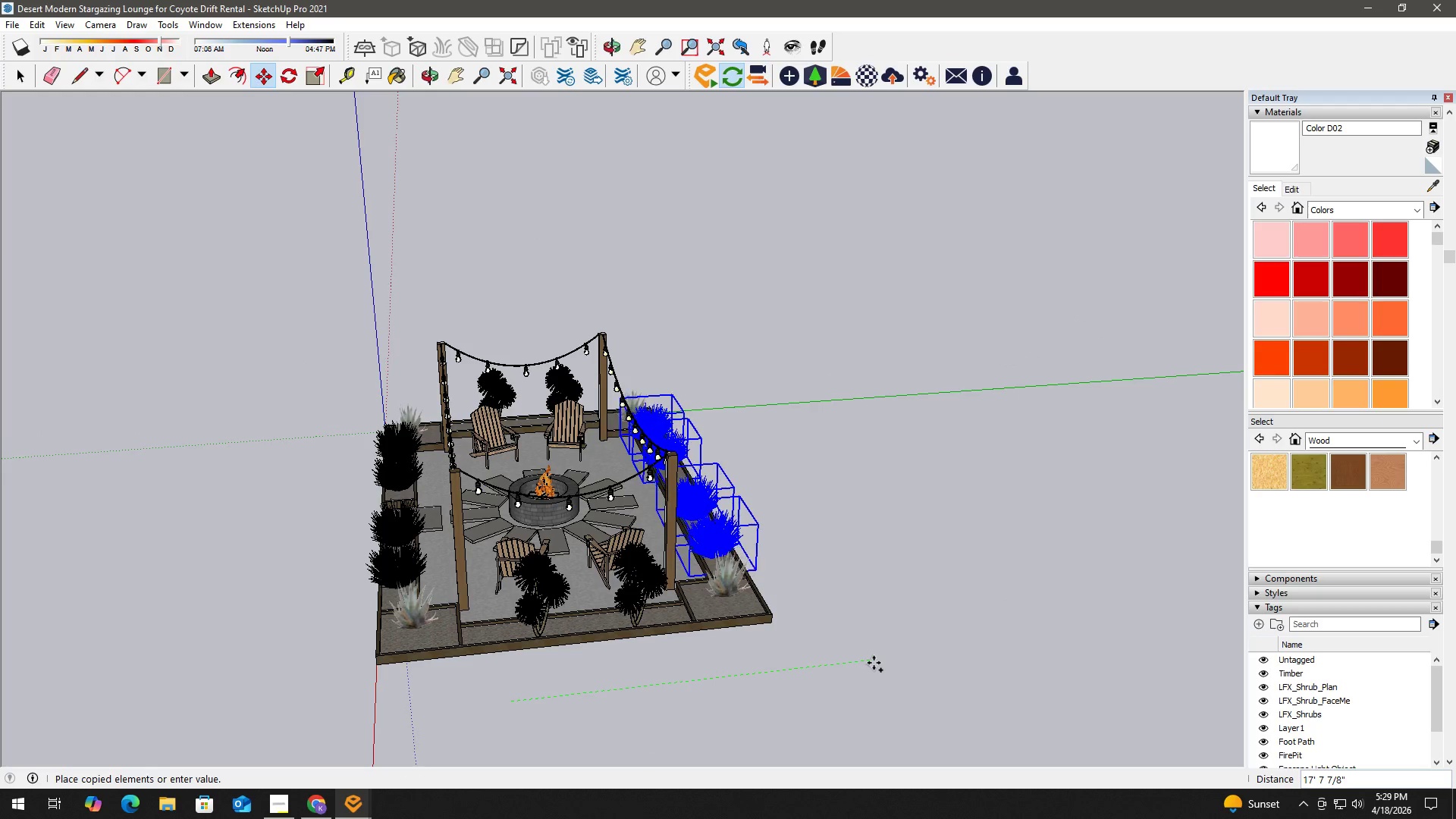 
left_click([875, 663])
 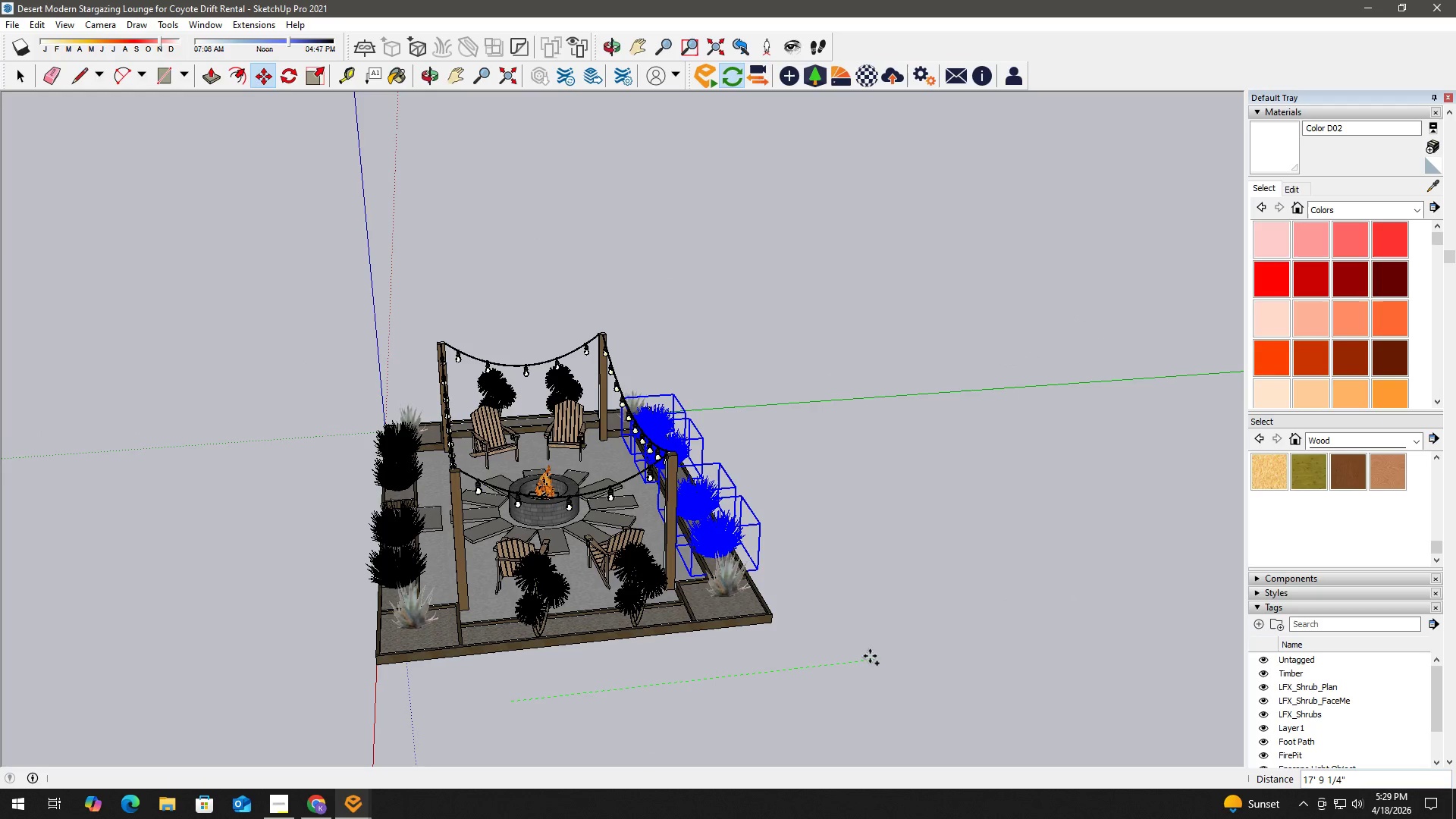 
key(Space)
 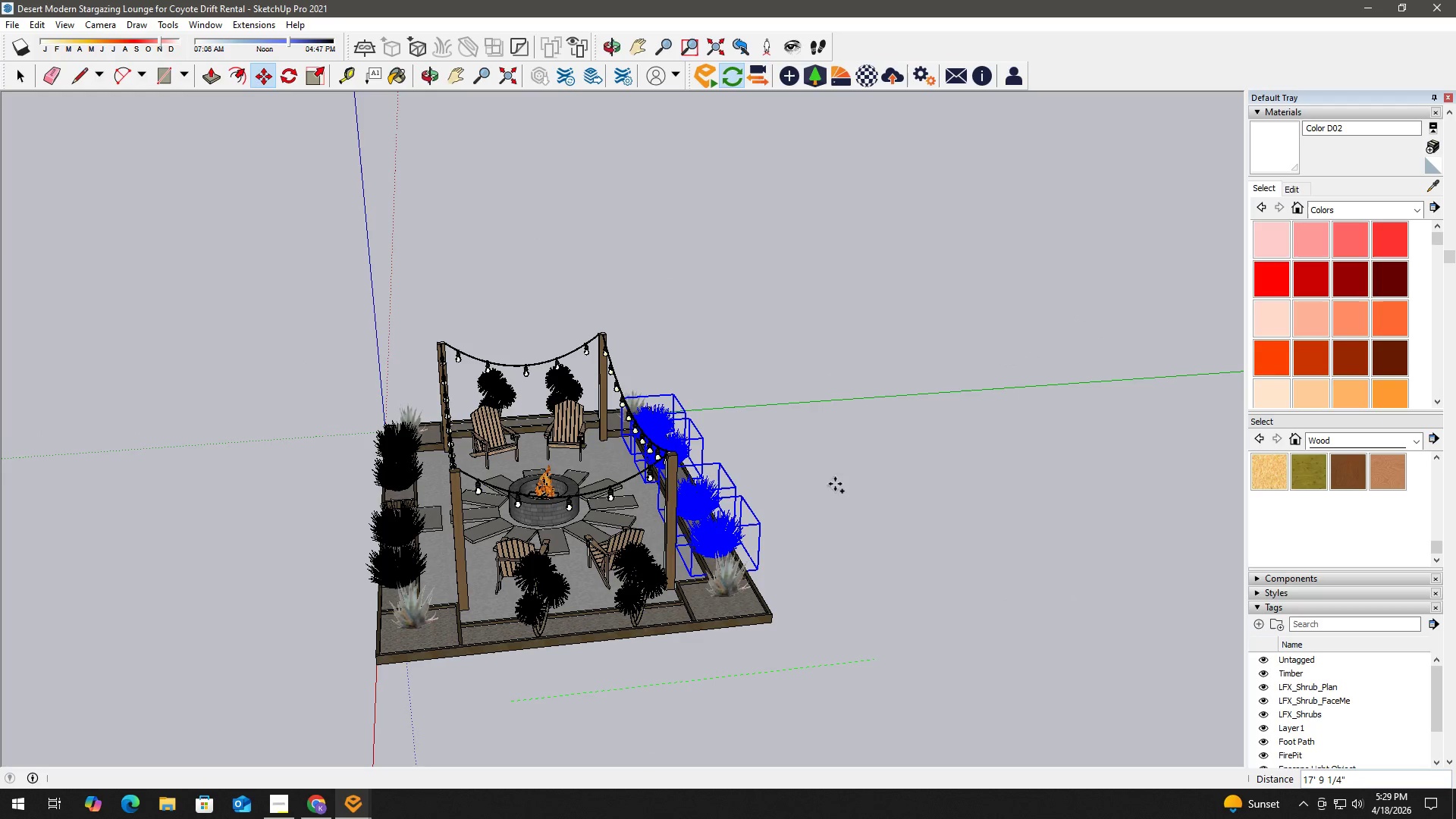 
double_click([833, 469])
 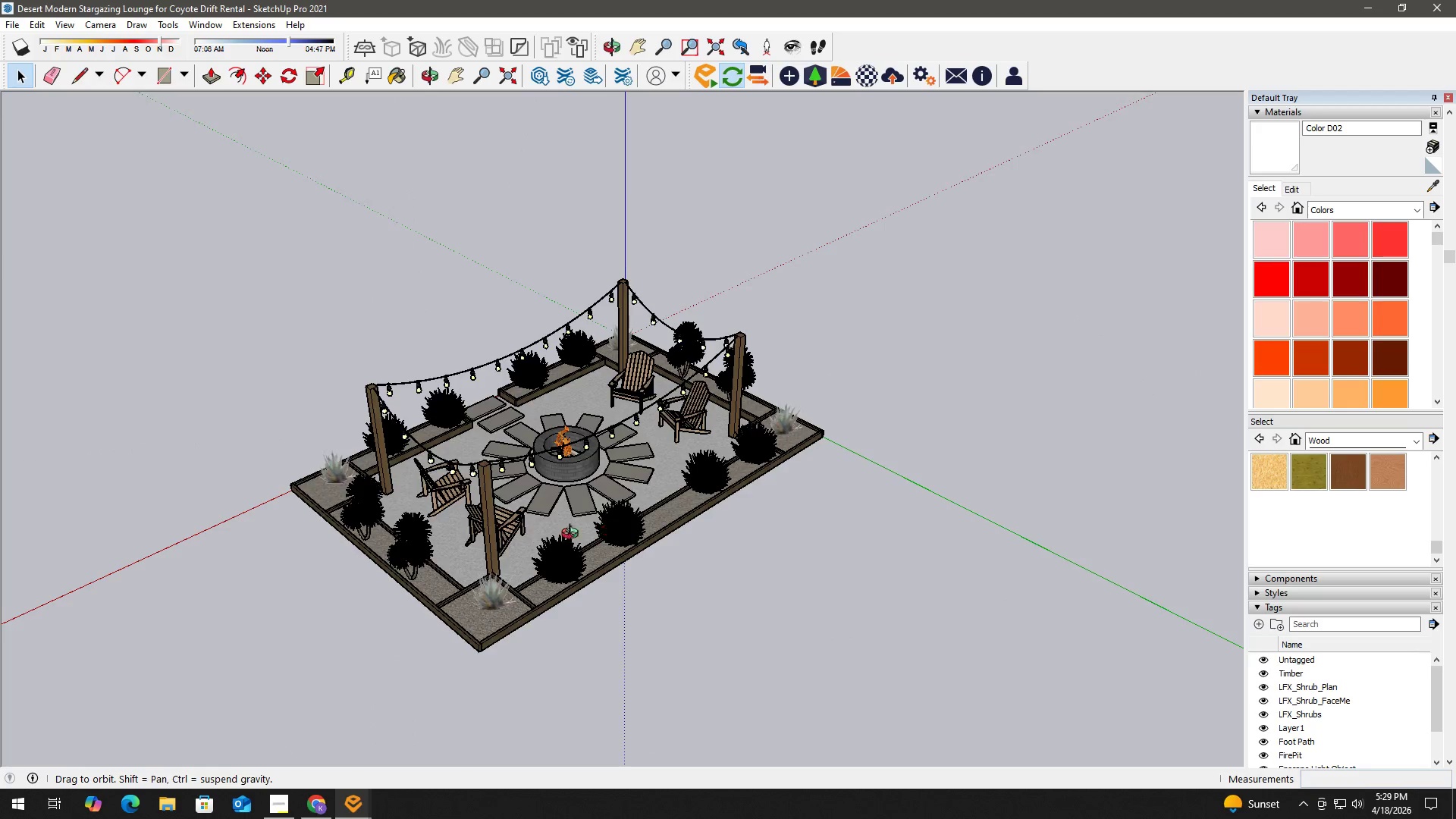 
scroll: coordinate [541, 525], scroll_direction: up, amount: 6.0
 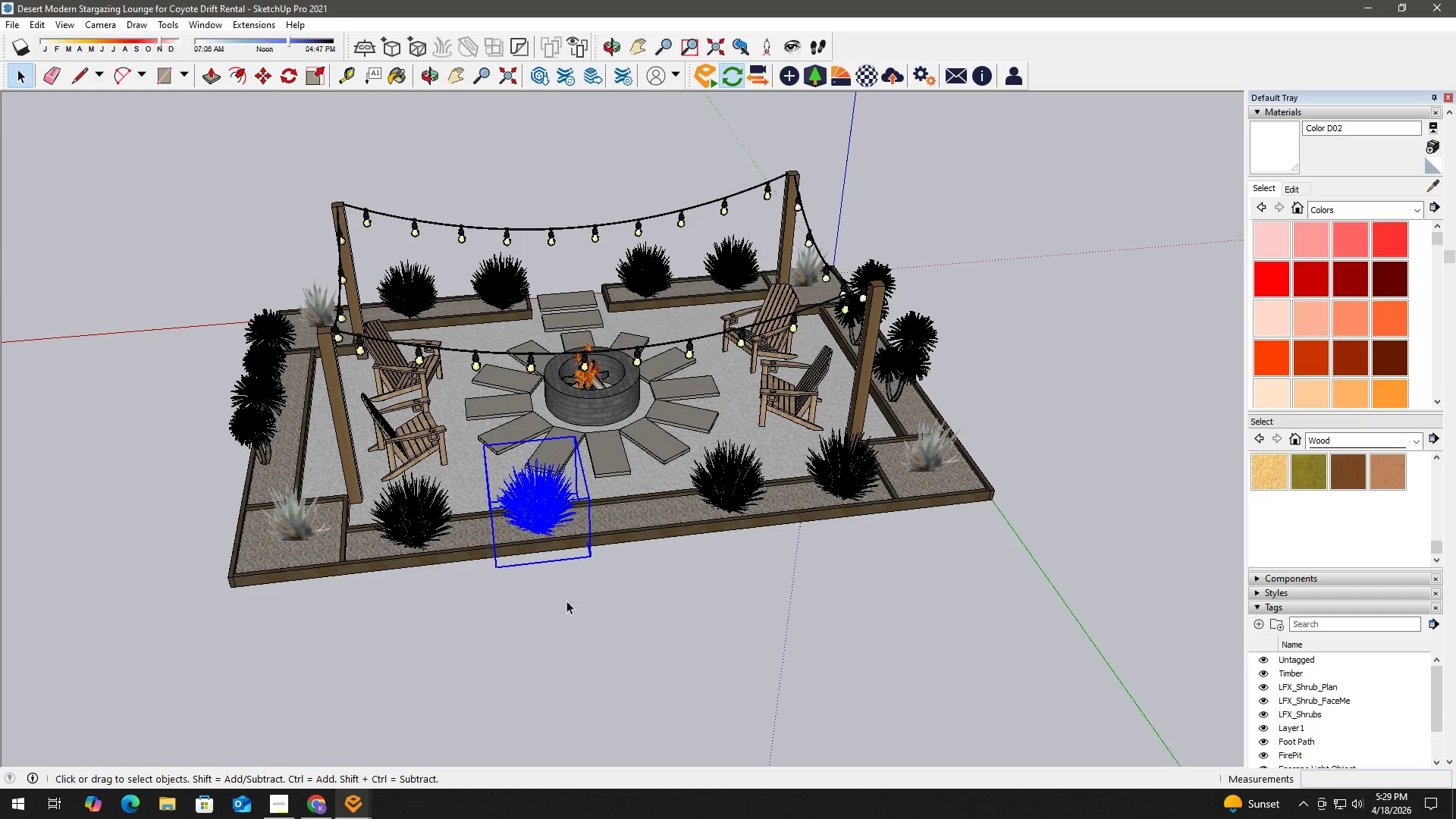 
key(M)
 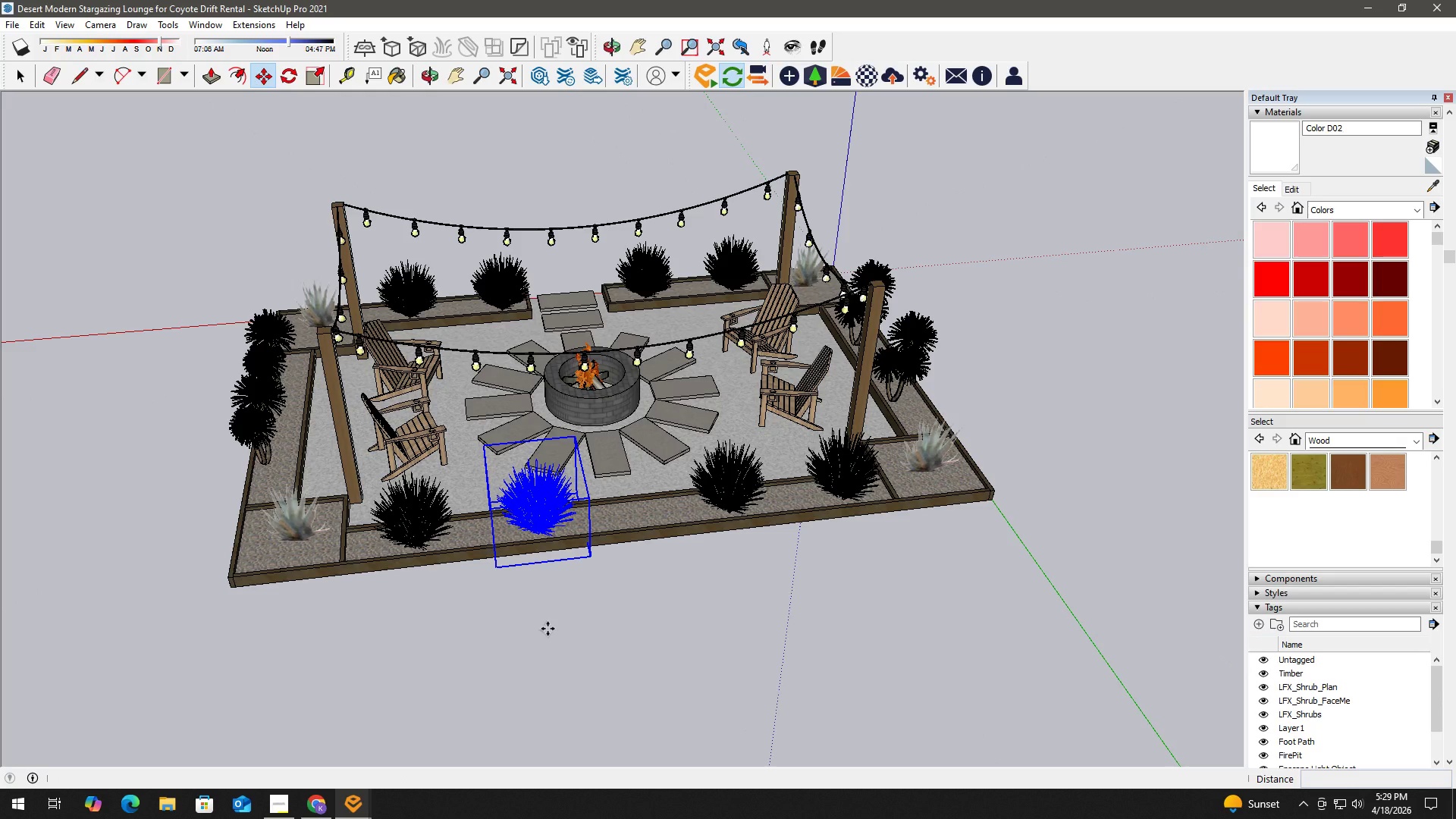 
left_click([548, 629])
 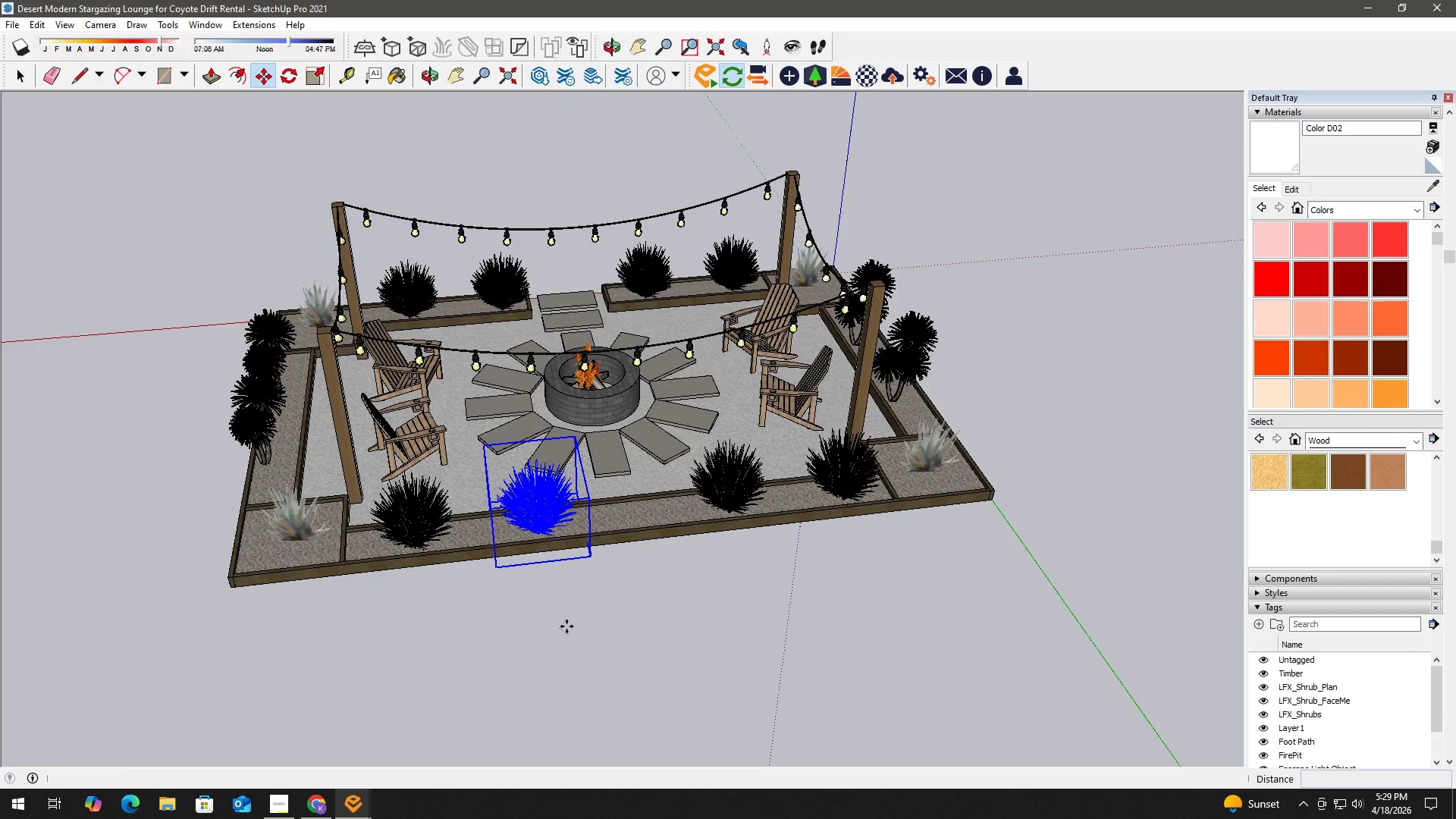 
key(Control+ControlLeft)
 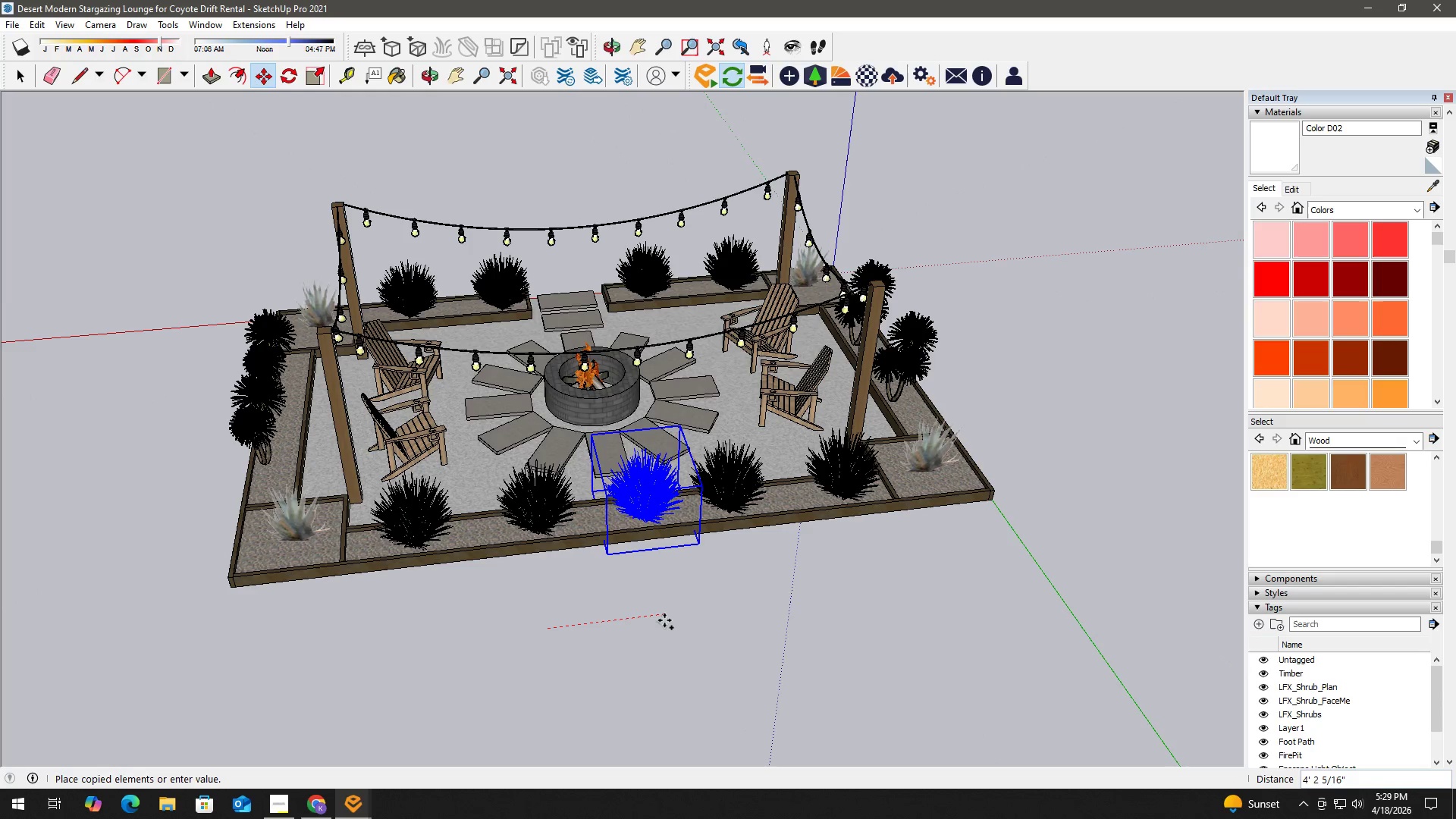 
left_click([658, 620])
 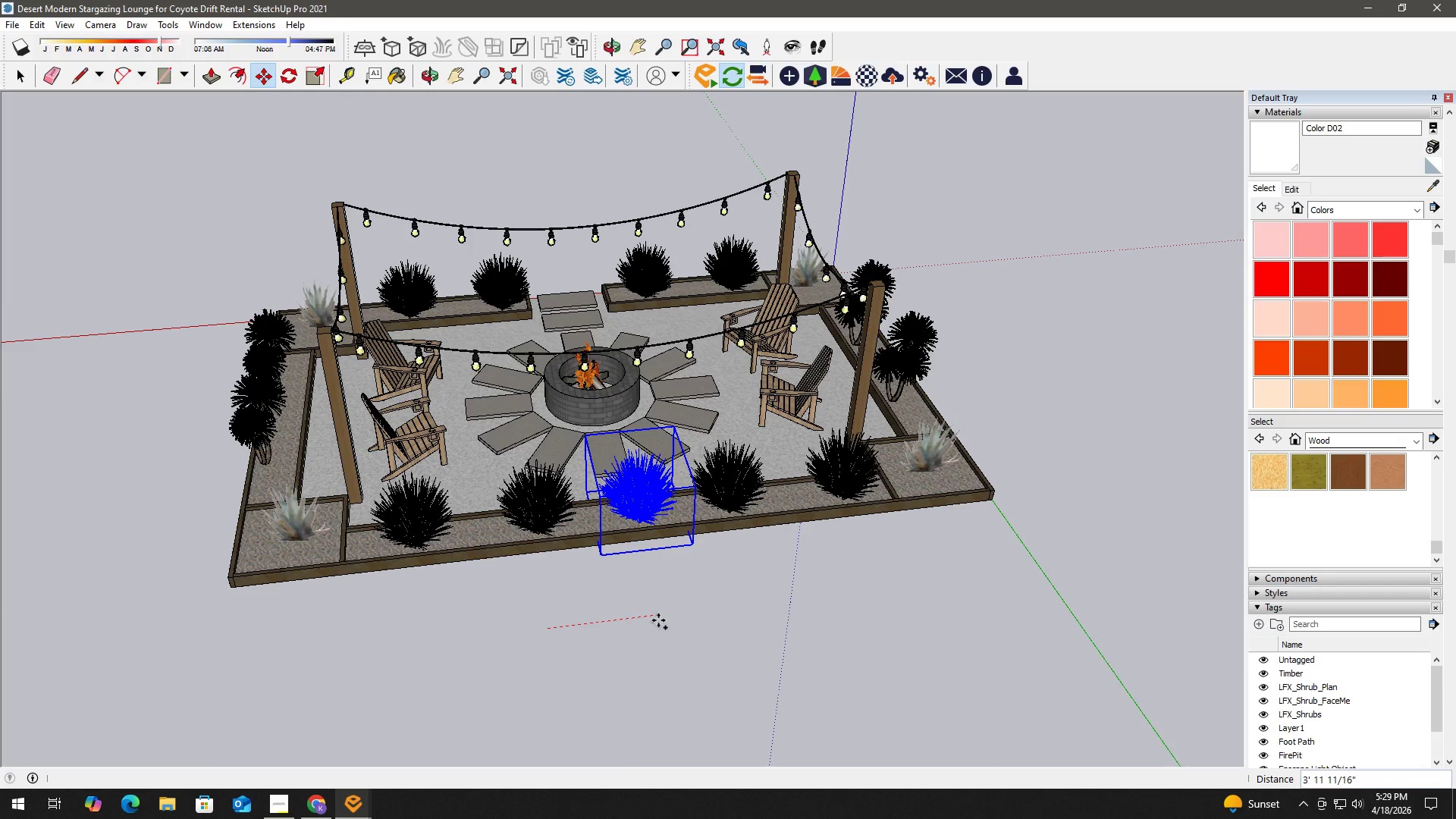 
key(Space)
 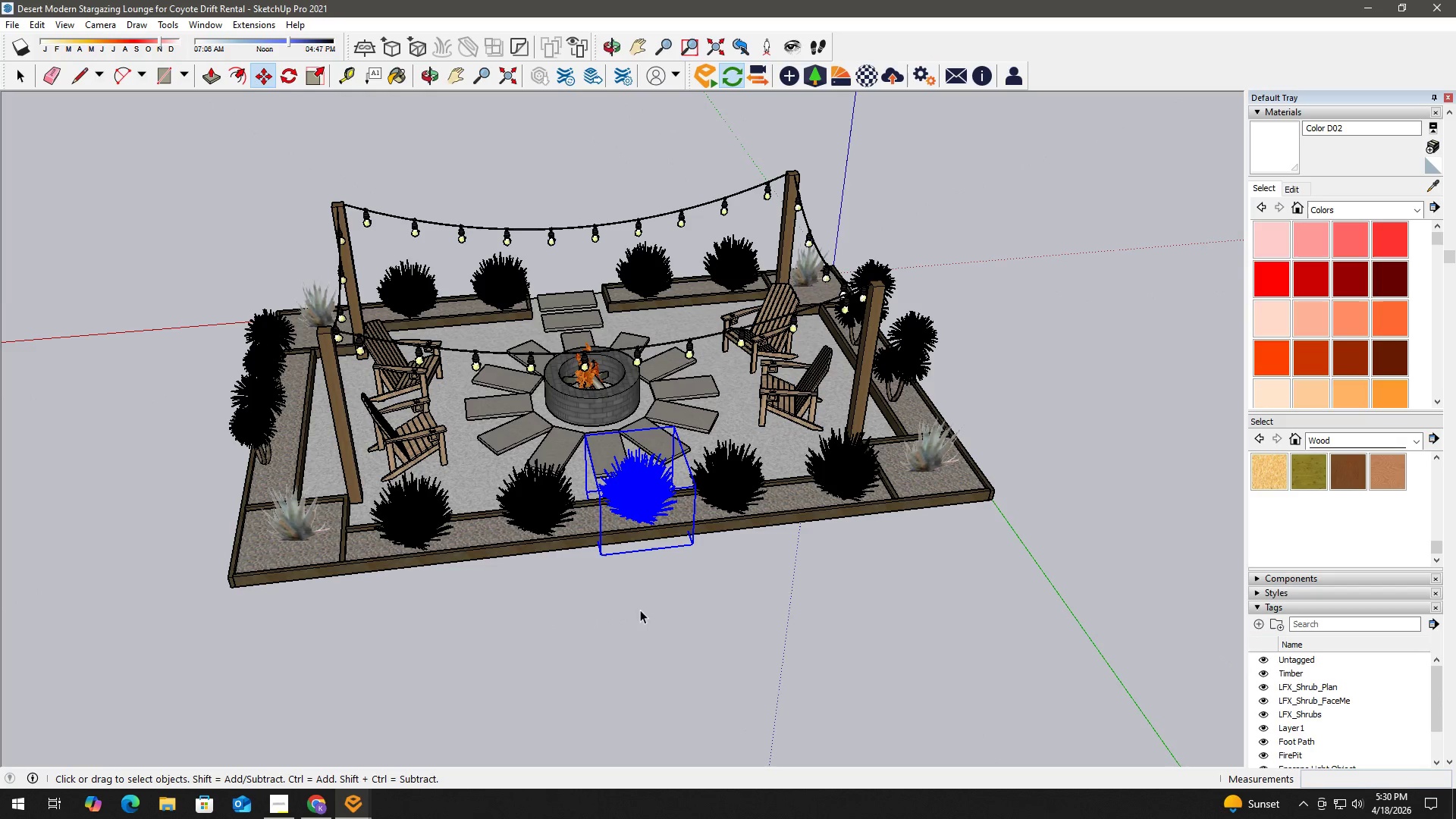 
scroll: coordinate [619, 584], scroll_direction: down, amount: 6.0
 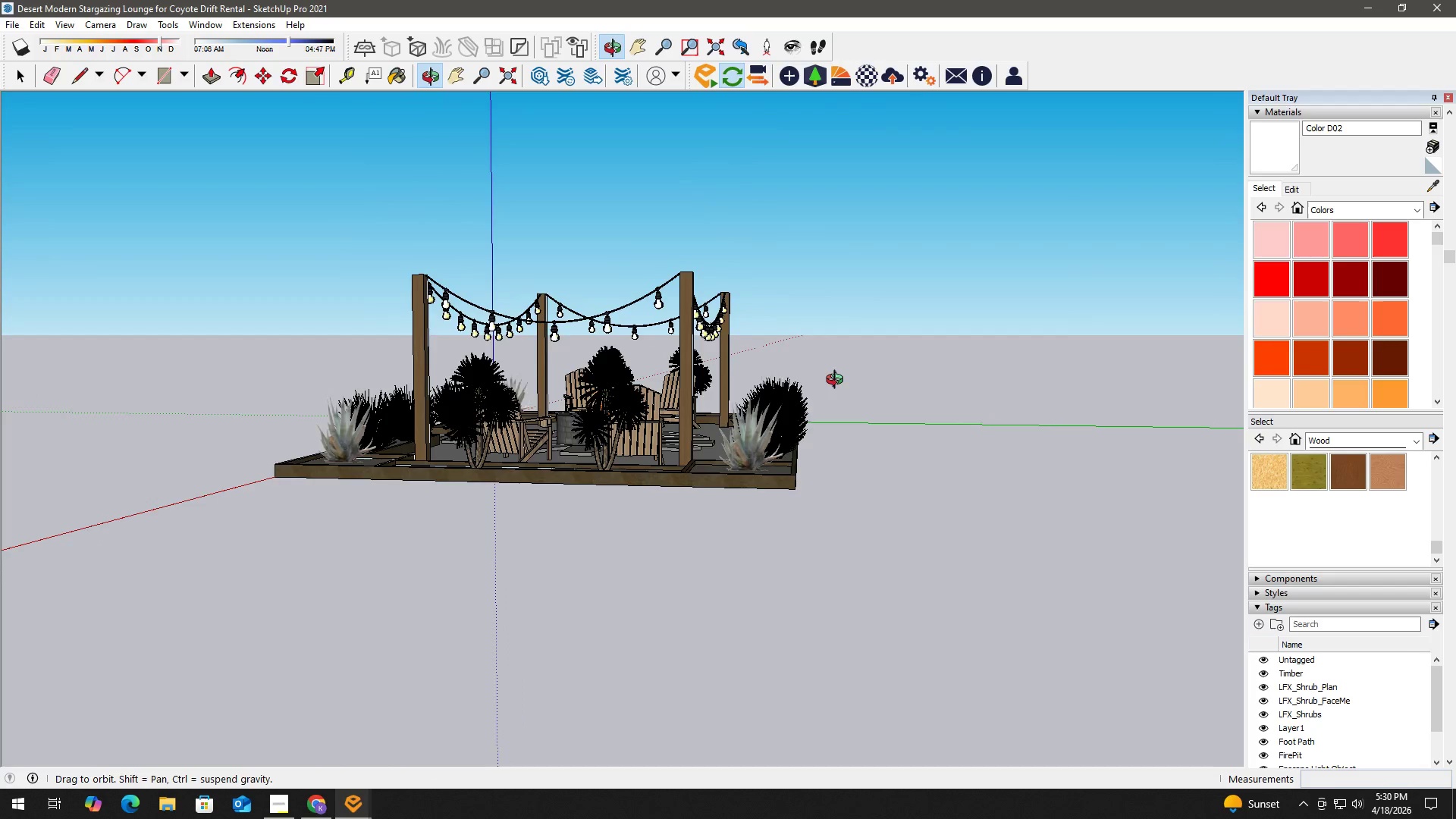 
left_click_drag(start_coordinate=[825, 410], to_coordinate=[755, 366])
 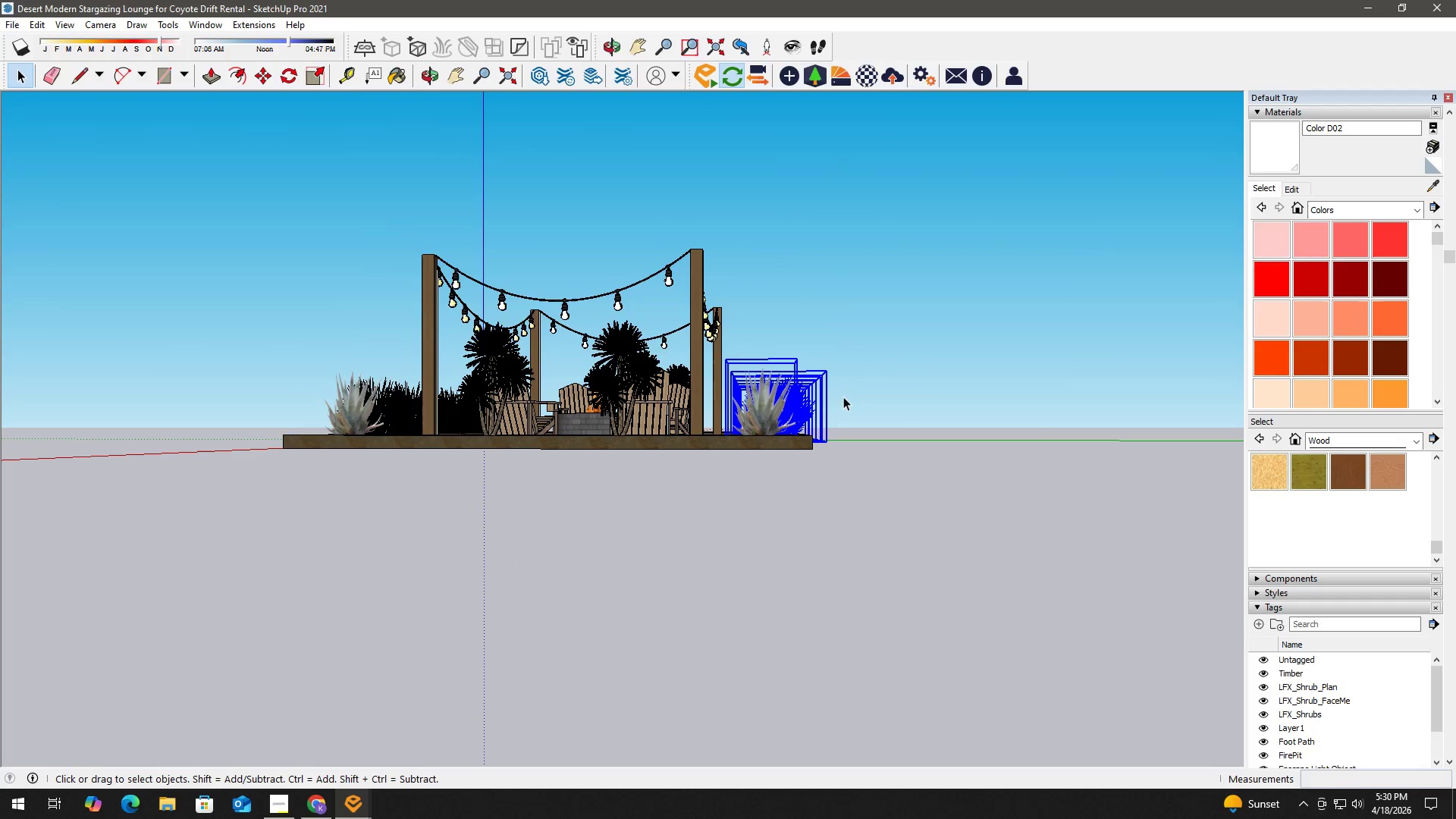 
hold_key(key=ControlLeft, duration=0.39)
left_click([762, 403])
 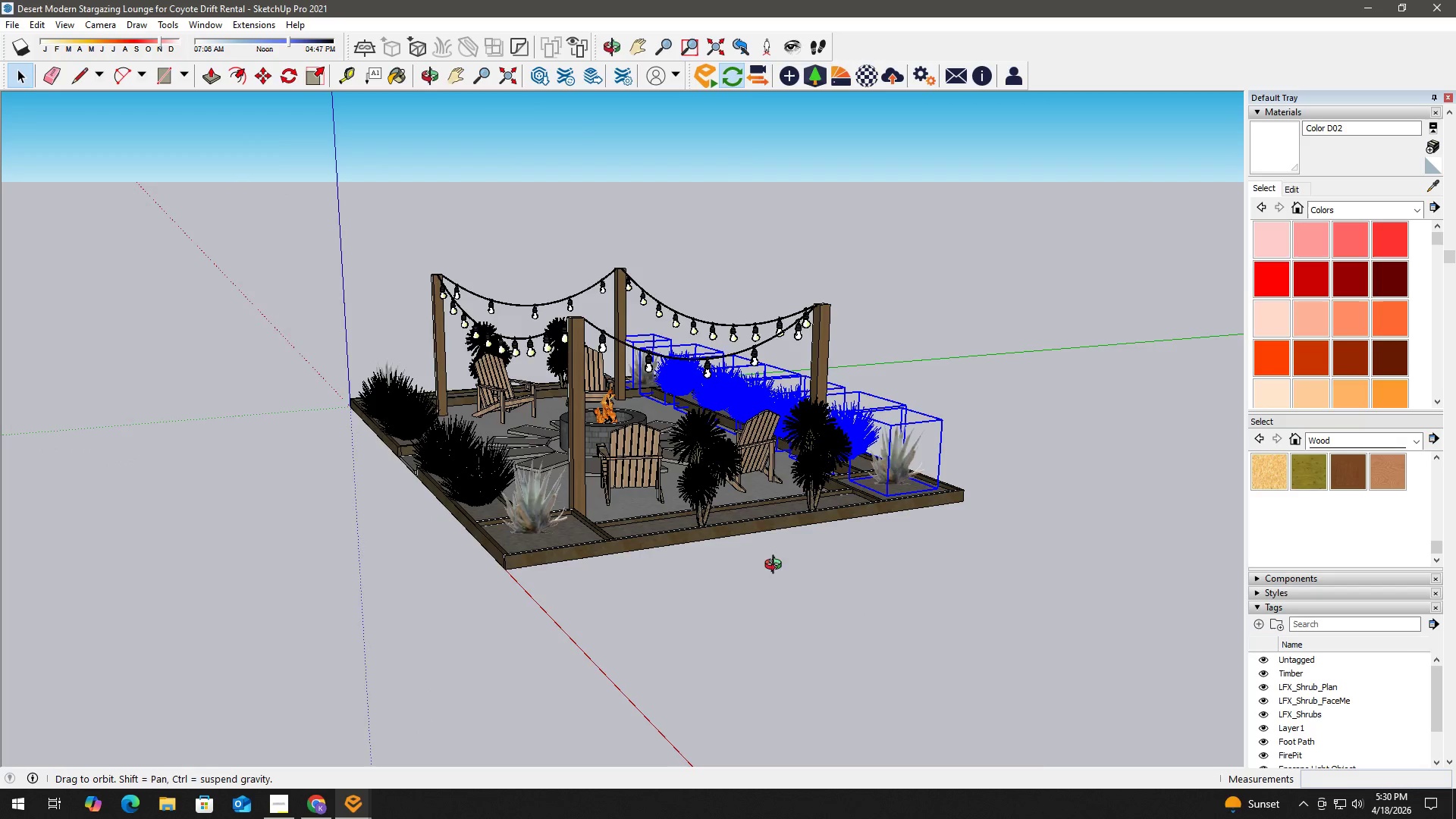 
hold_key(key=ControlLeft, duration=1.5)
left_click([300, 419])
 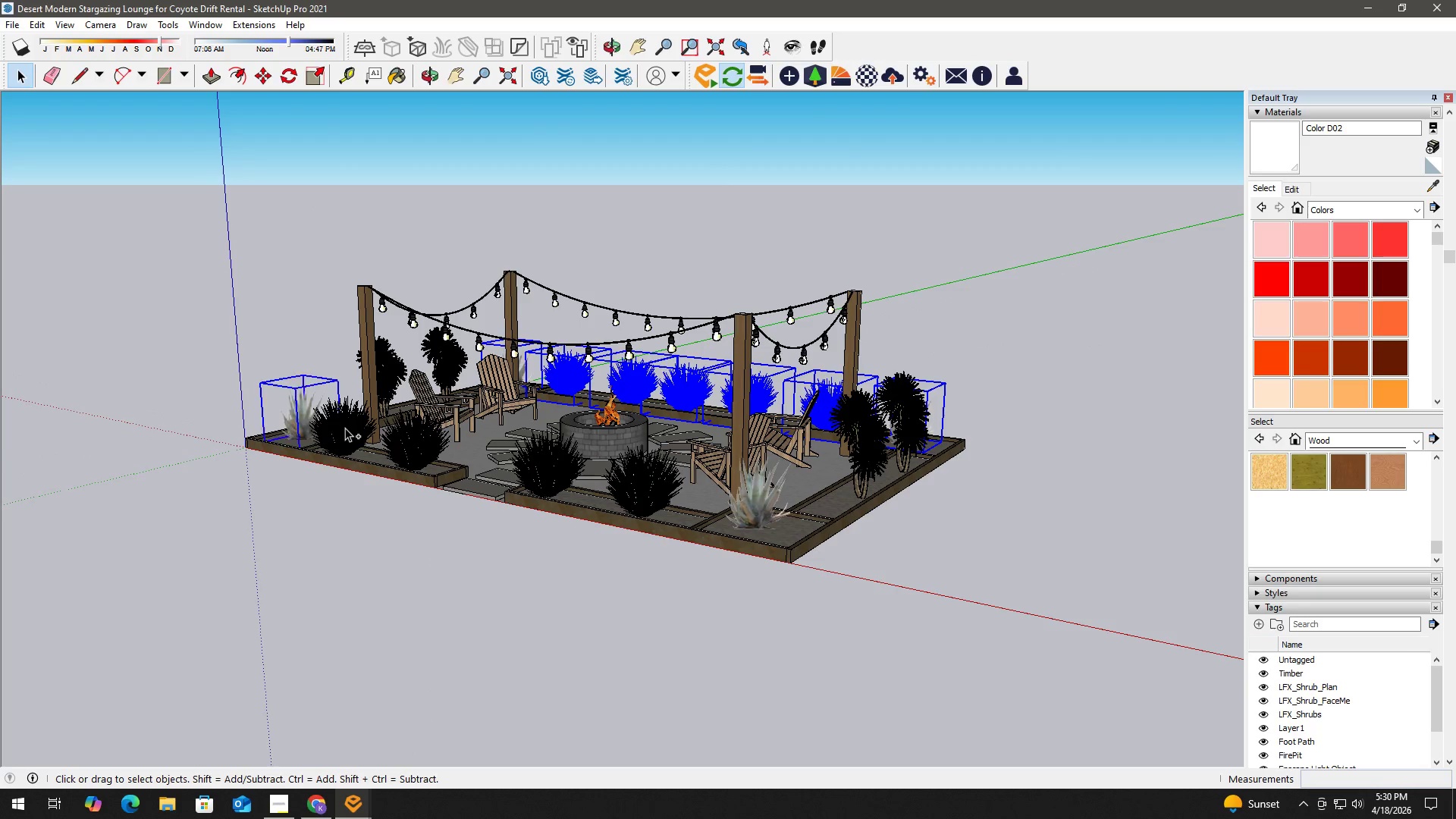 
double_click([345, 428])
 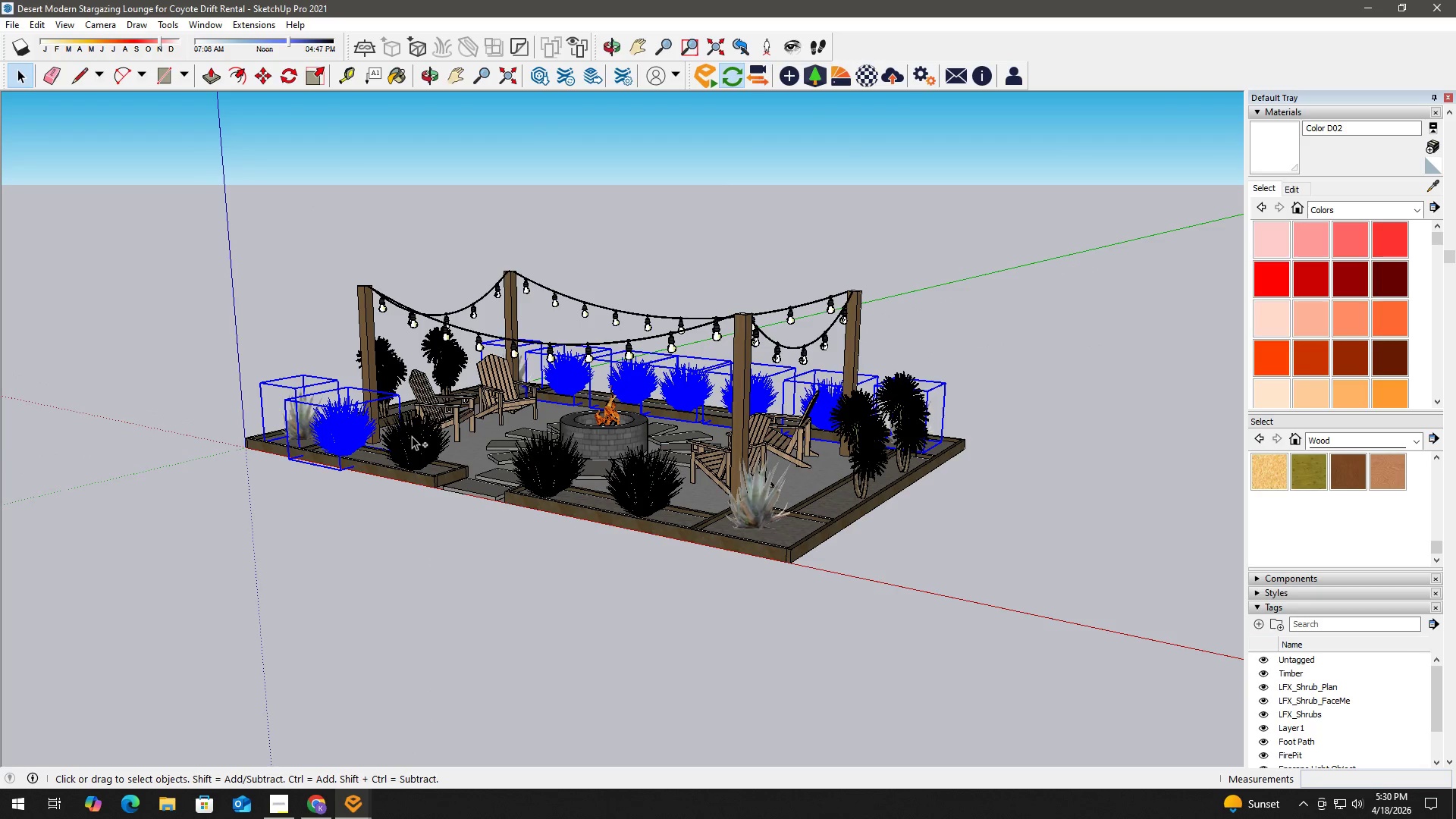 
triple_click([413, 438])
 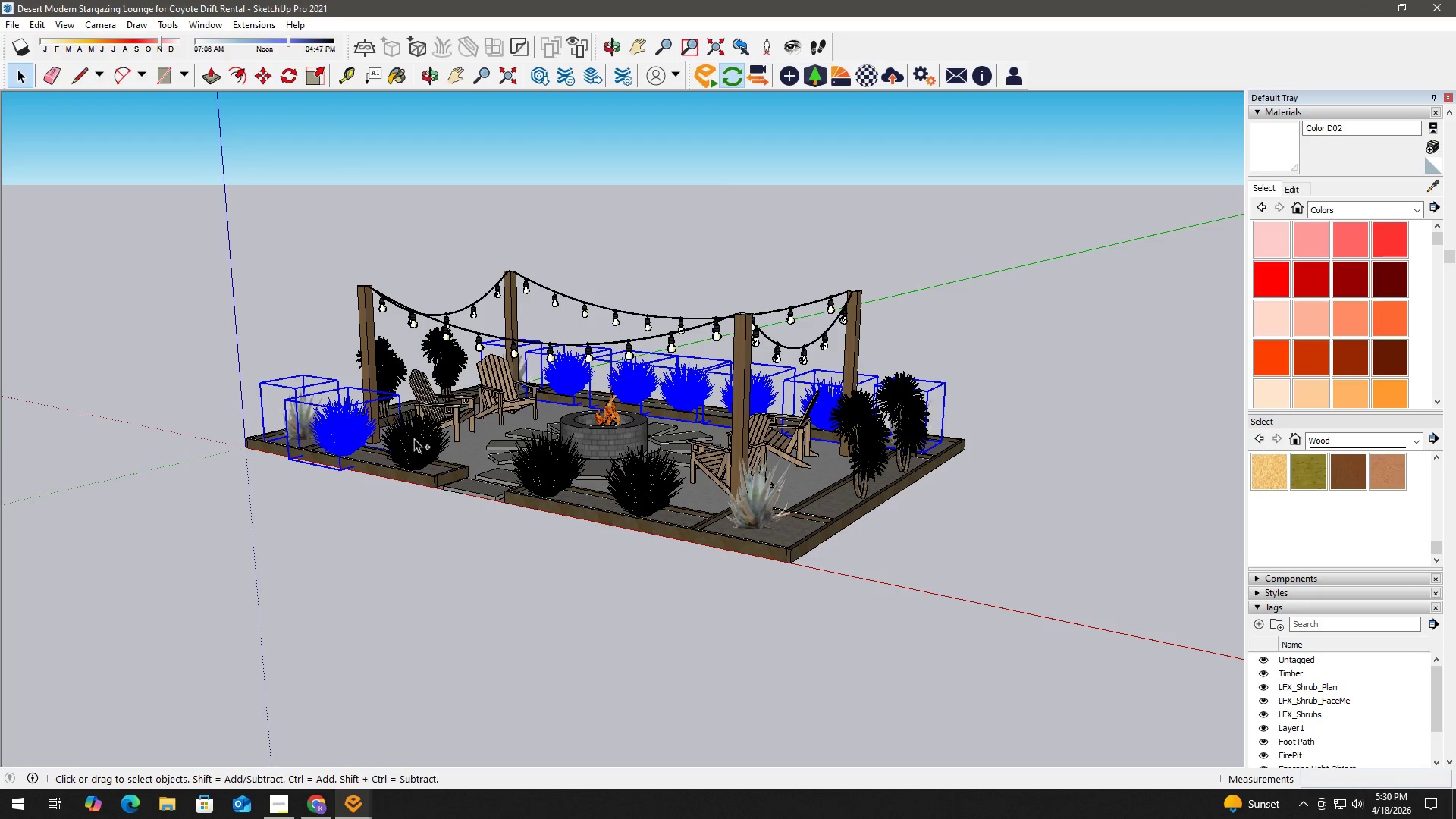 
key(Control+ControlLeft)
 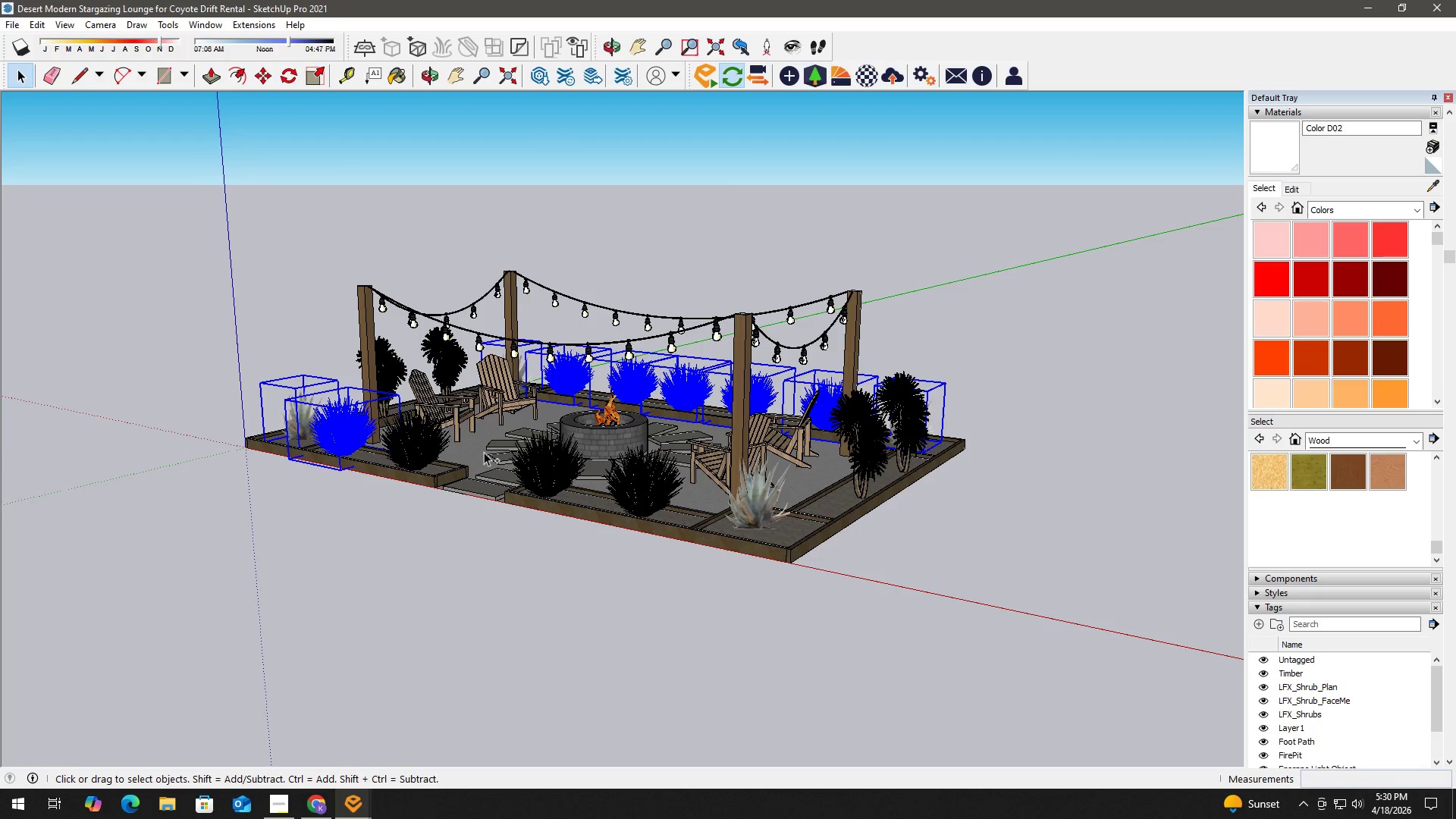 
key(Control+ControlLeft)
 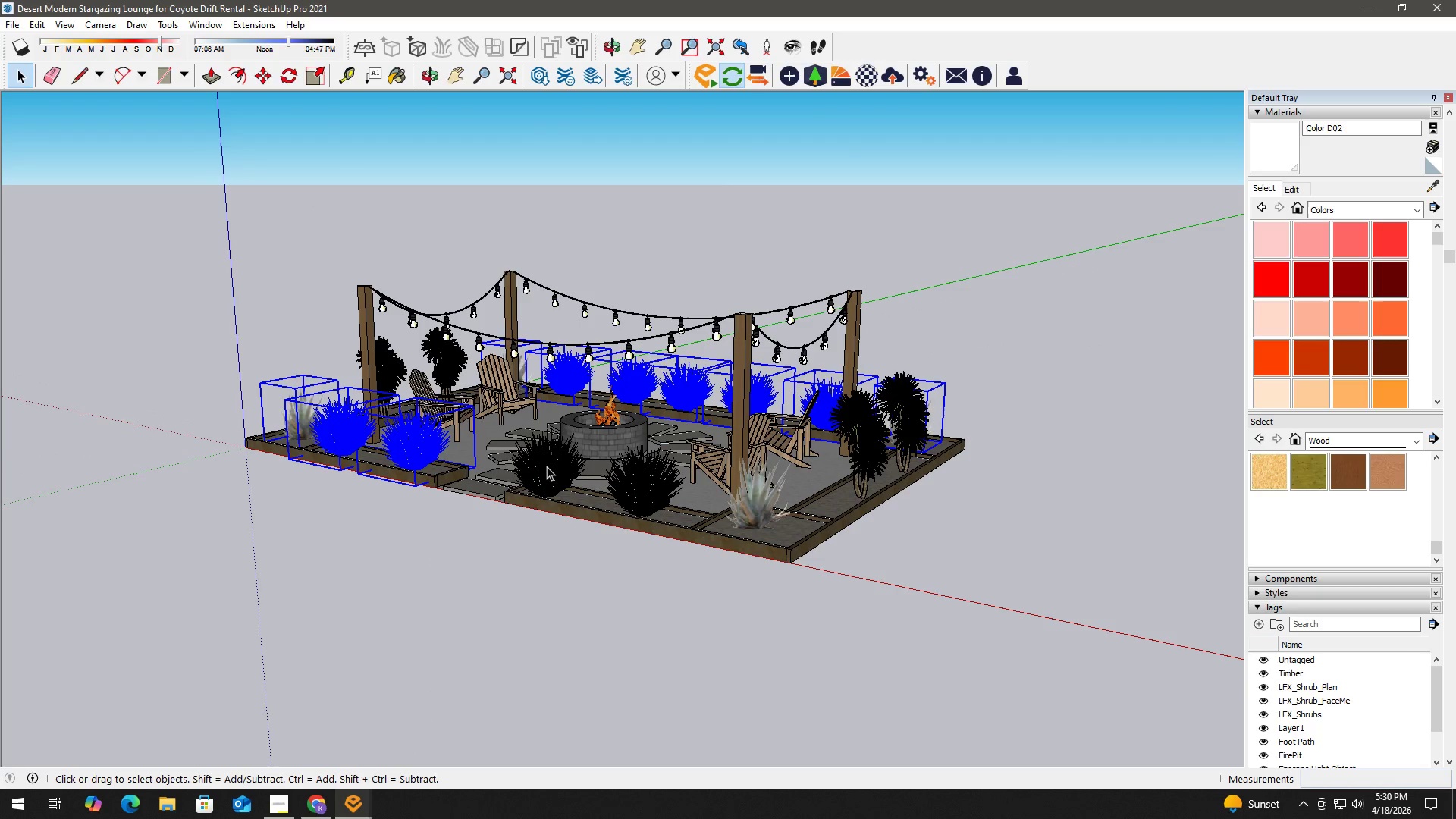 
hold_key(key=ControlLeft, duration=0.31)
left_click([547, 466])
 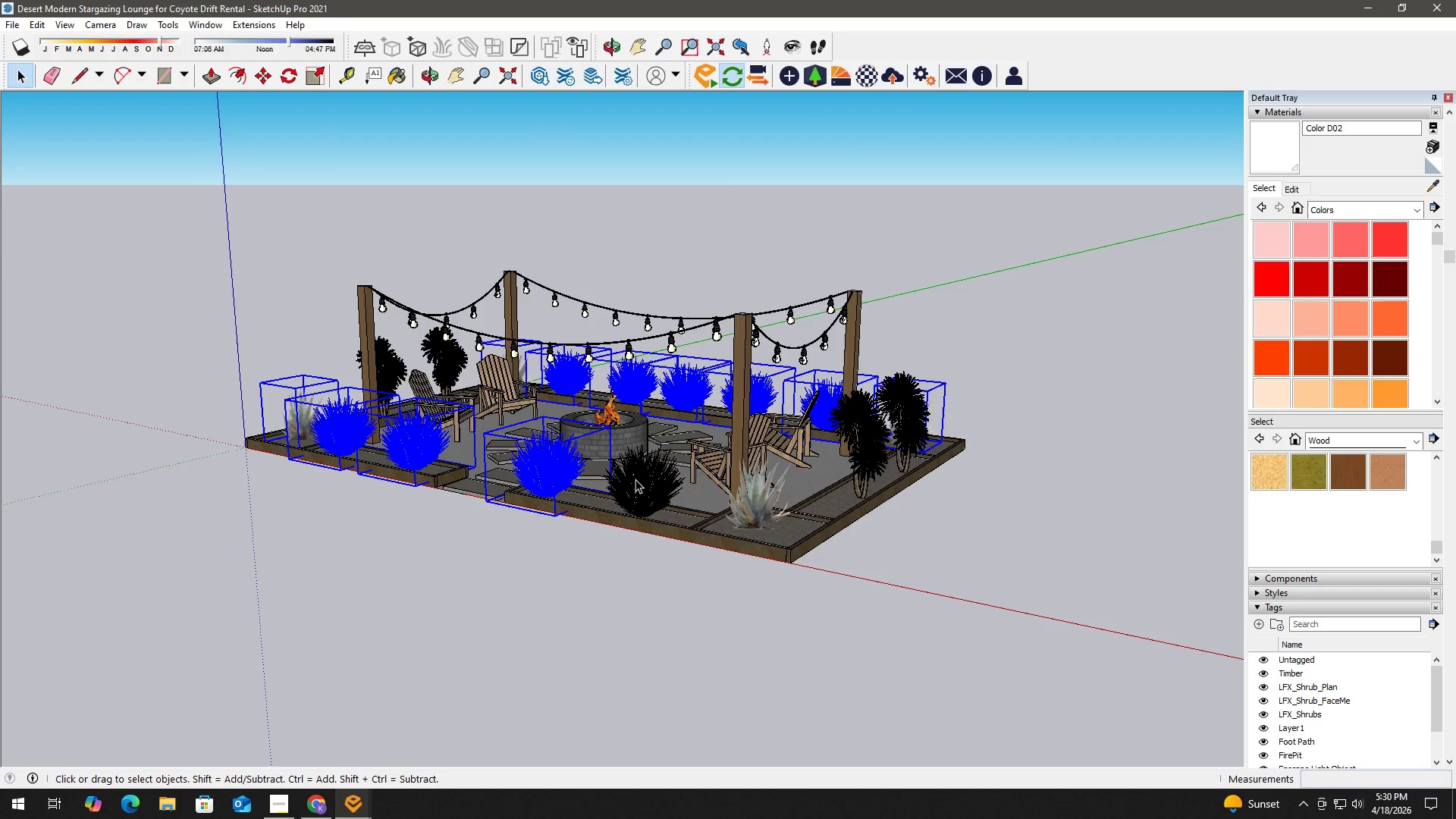 
key(Control+ControlLeft)
 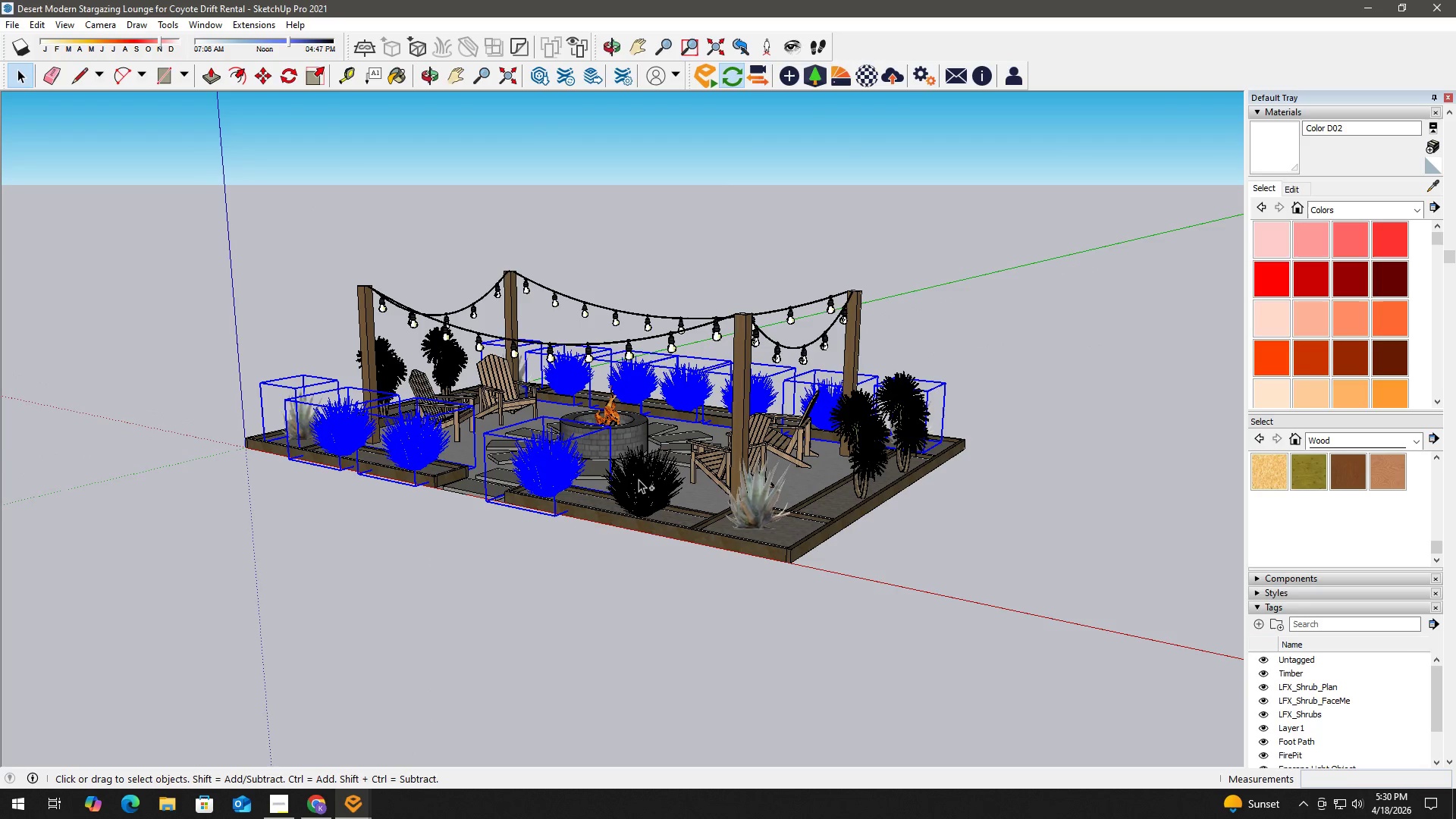 
left_click([639, 479])
 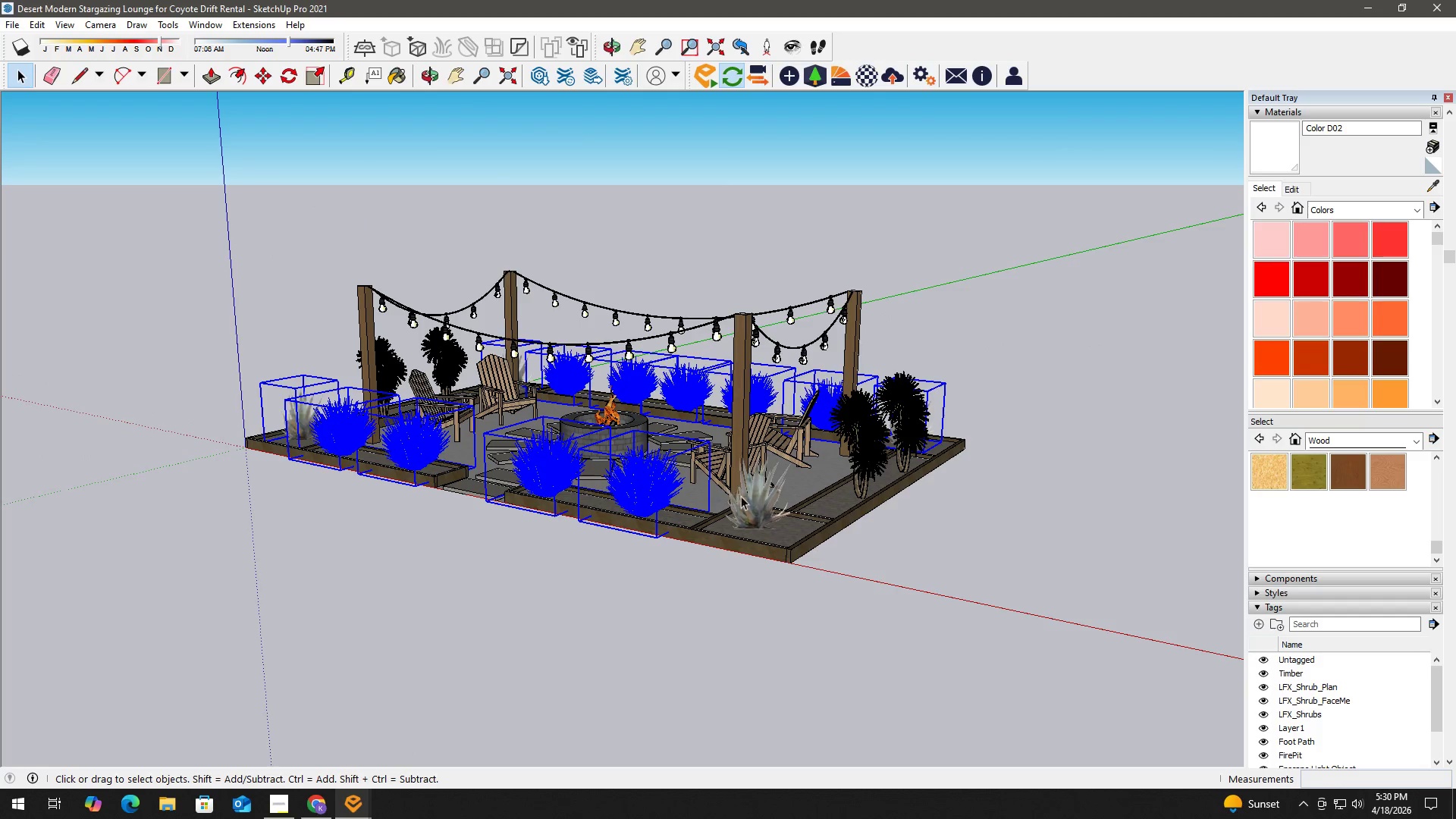 
key(Control+ControlLeft)
 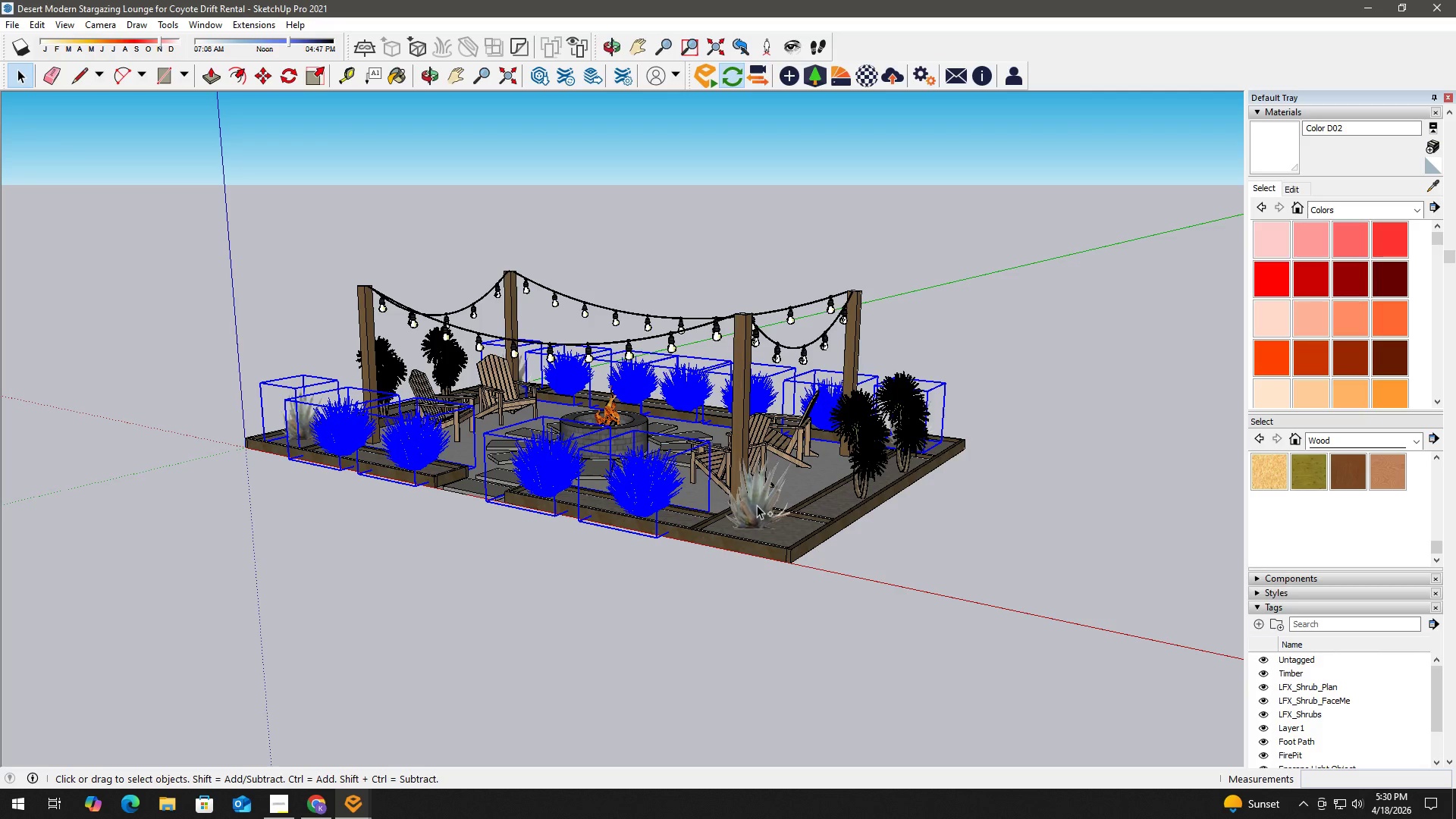 
left_click([757, 505])
 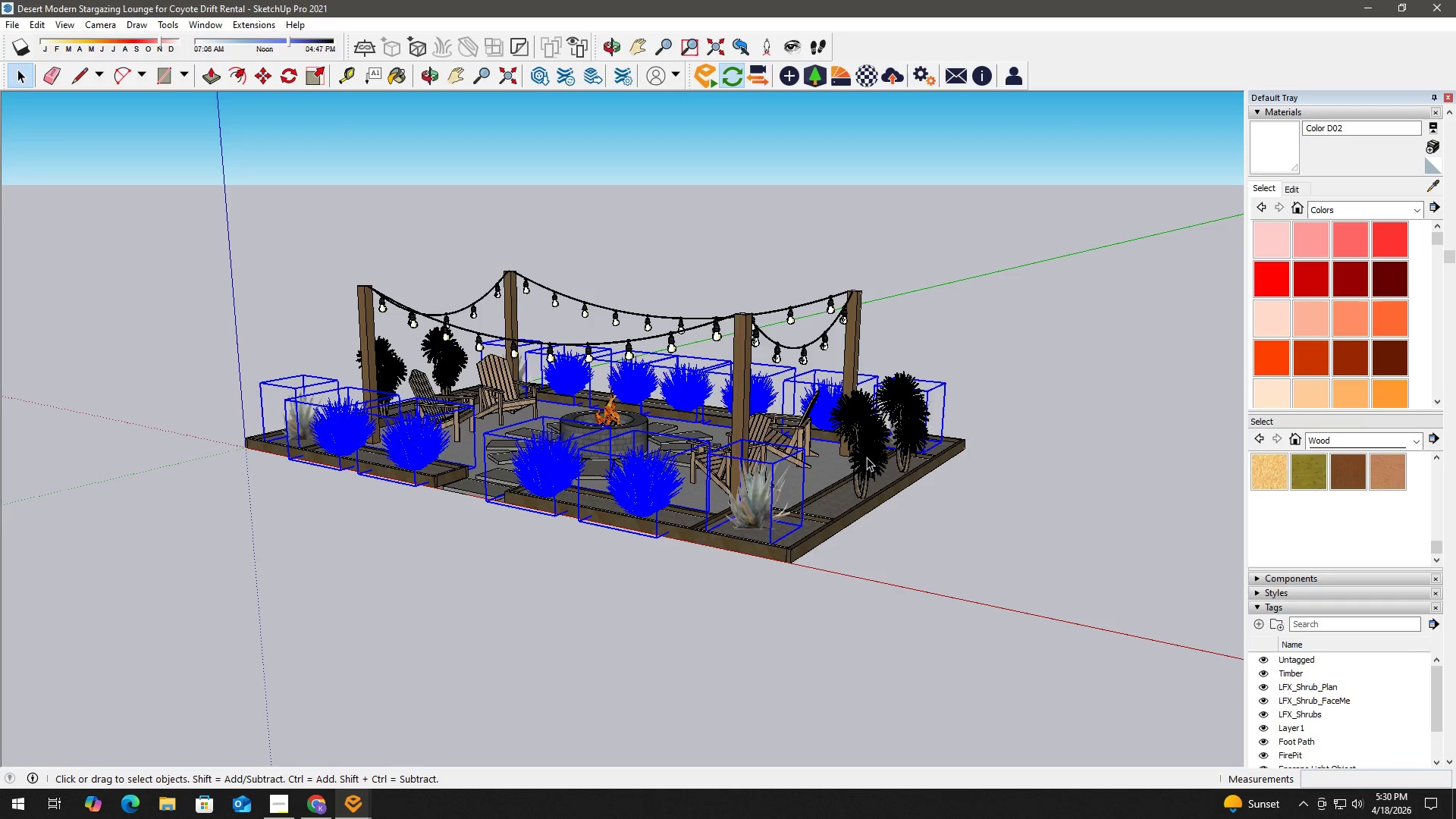 
hold_key(key=ControlLeft, duration=0.52)
left_click([868, 453])
 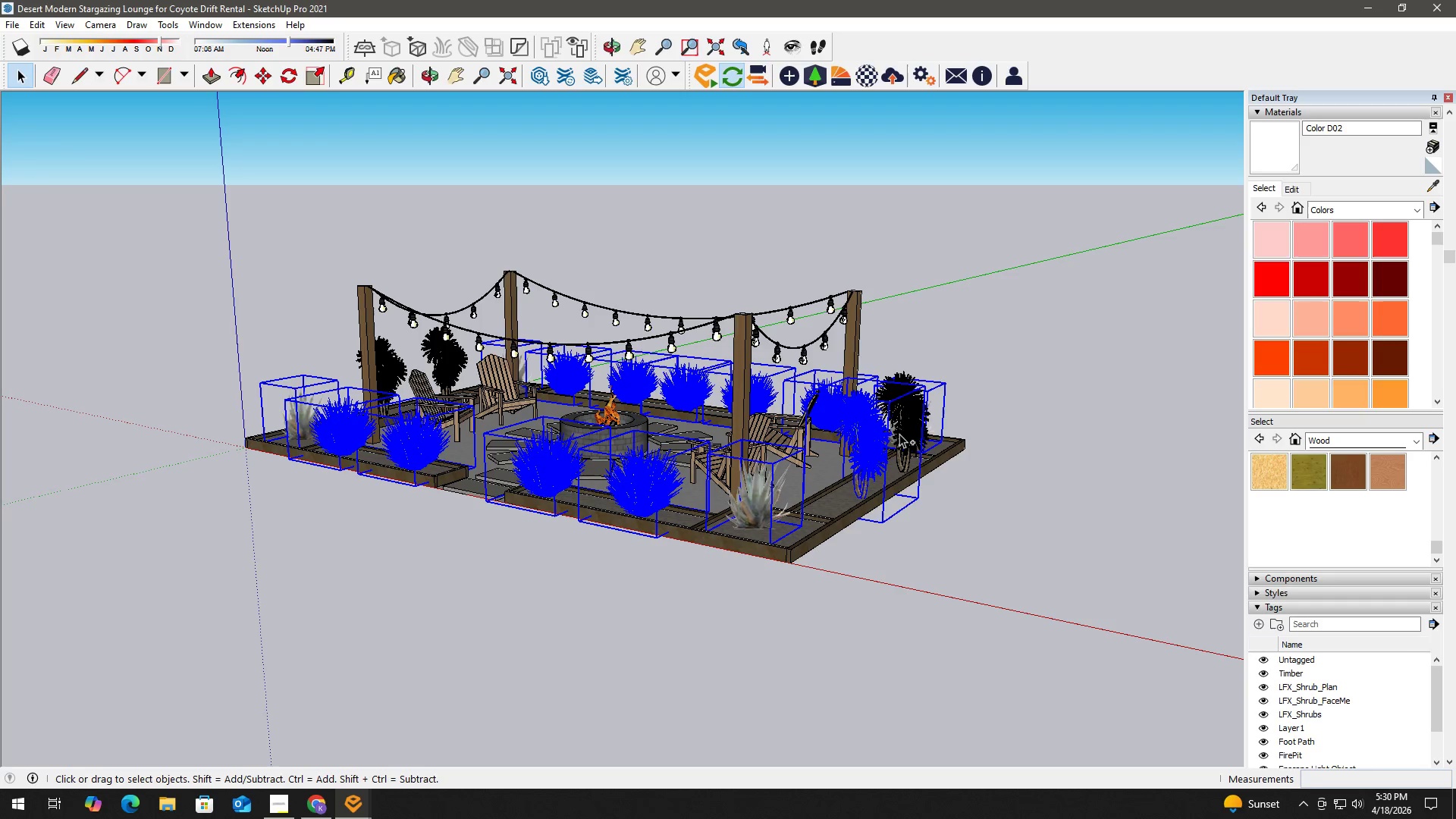 
hold_key(key=ControlLeft, duration=0.48)
left_click([902, 429])
 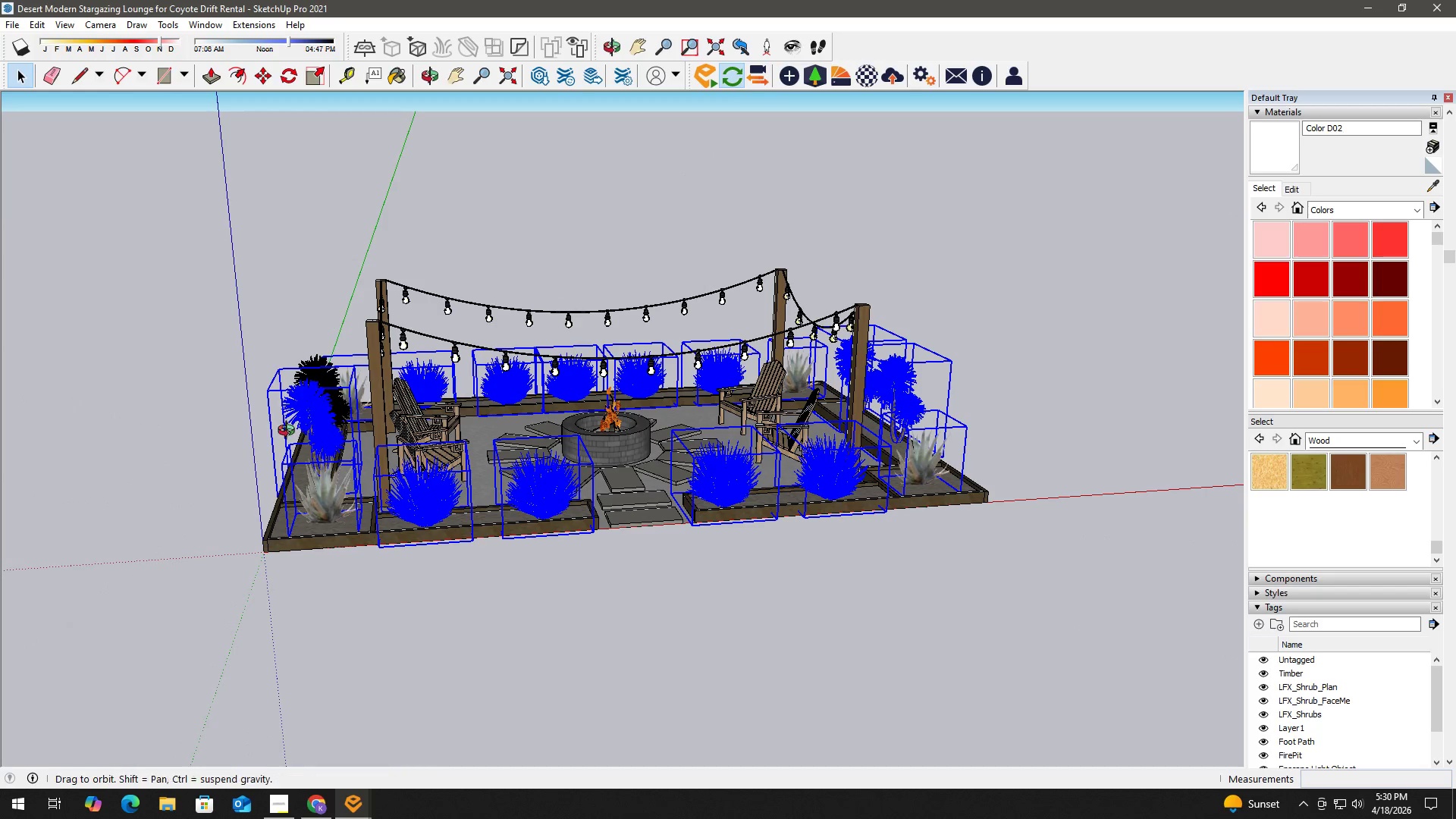 
hold_key(key=ControlLeft, duration=0.33)
left_click([332, 472])
 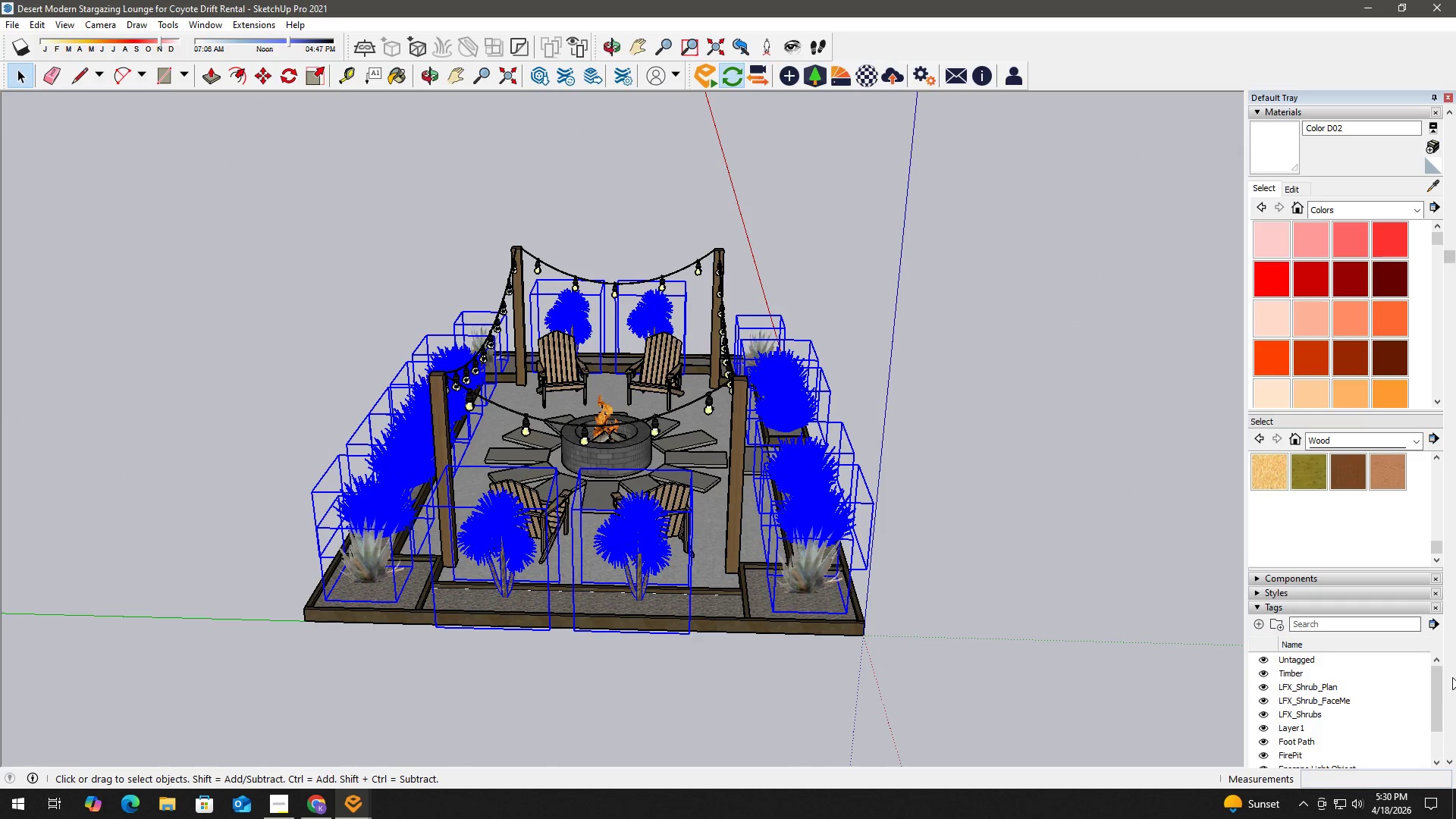 
left_click([1263, 626])
 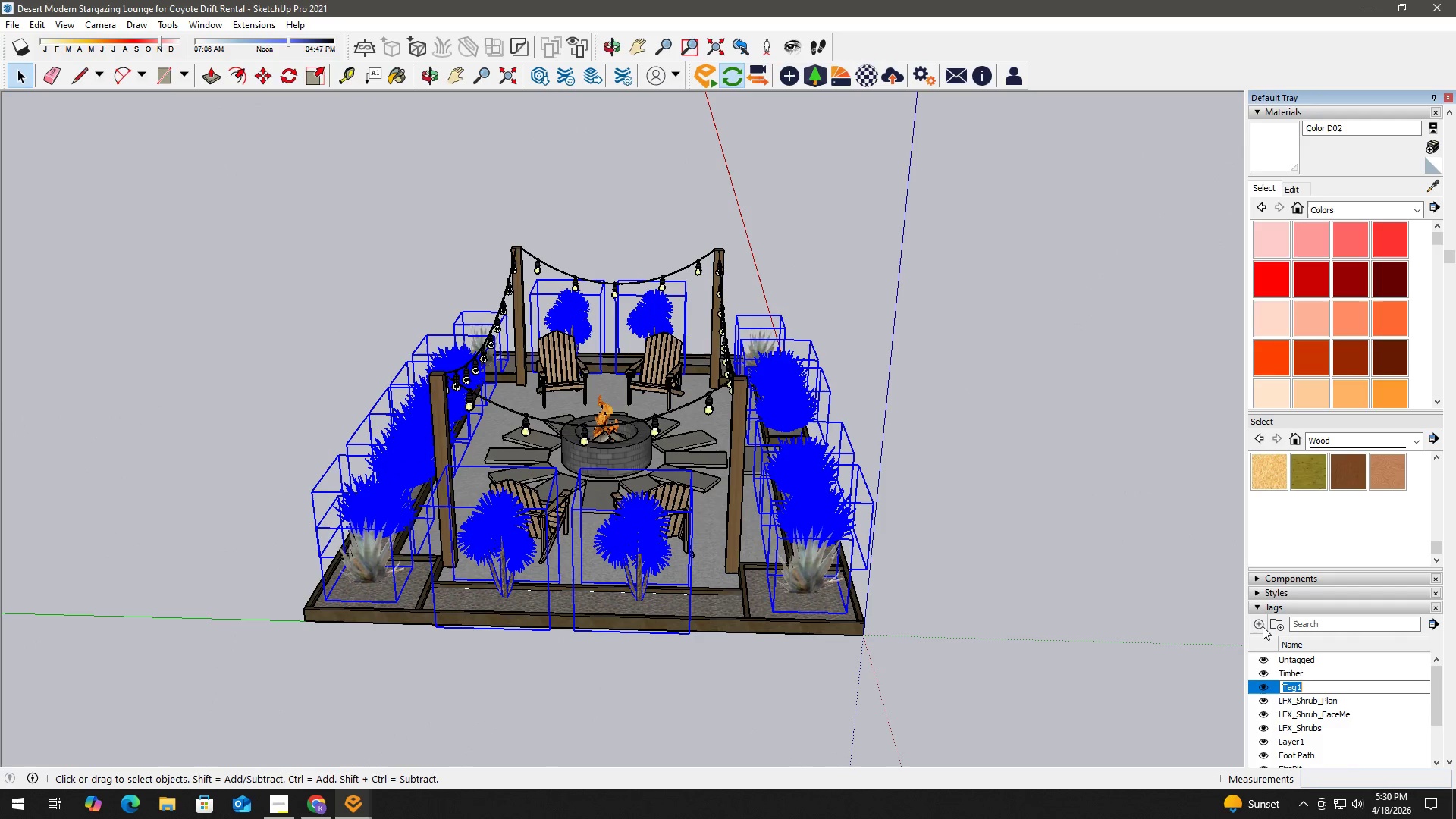 
type(Plants)
 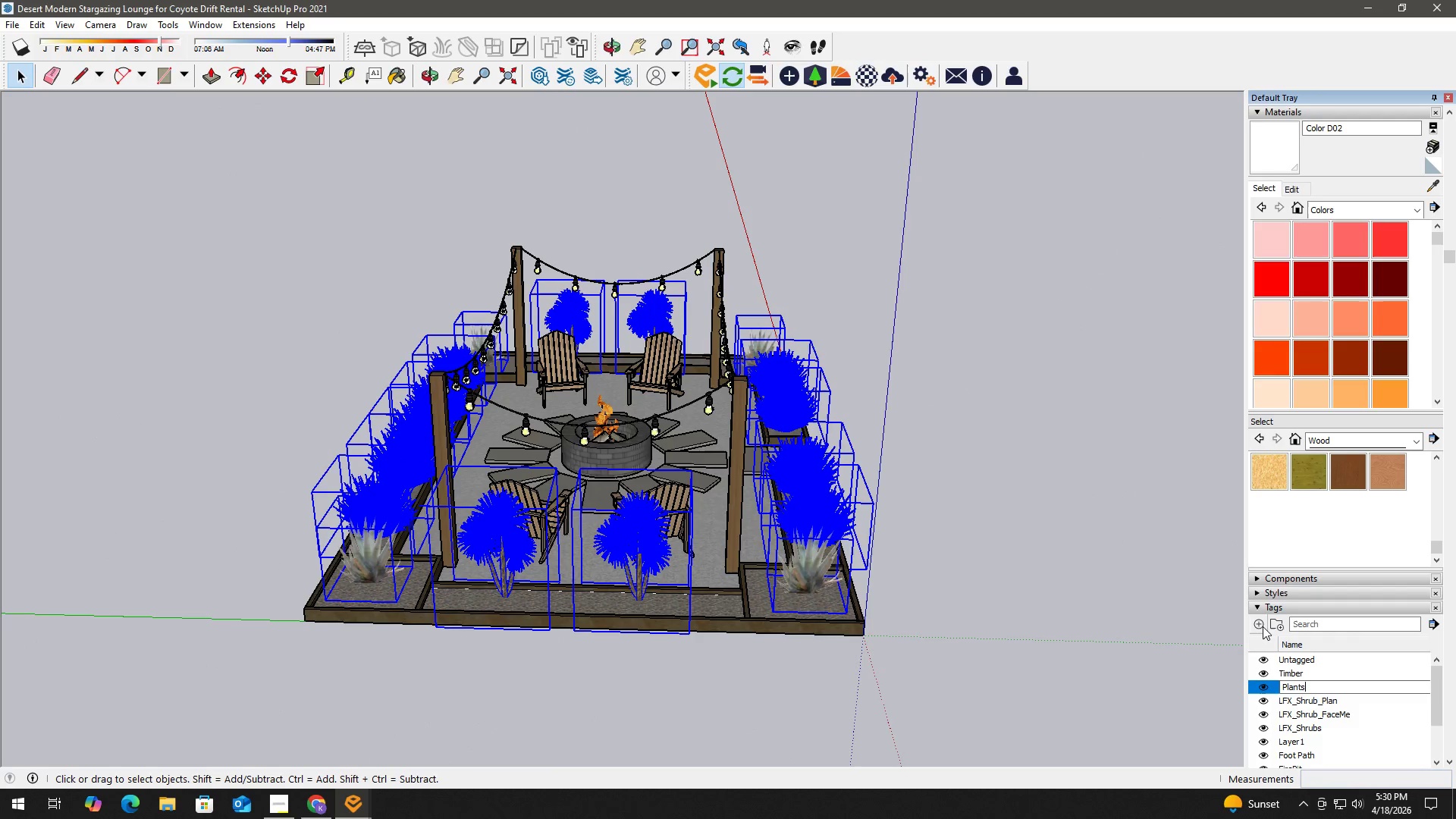 
key(Enter)
 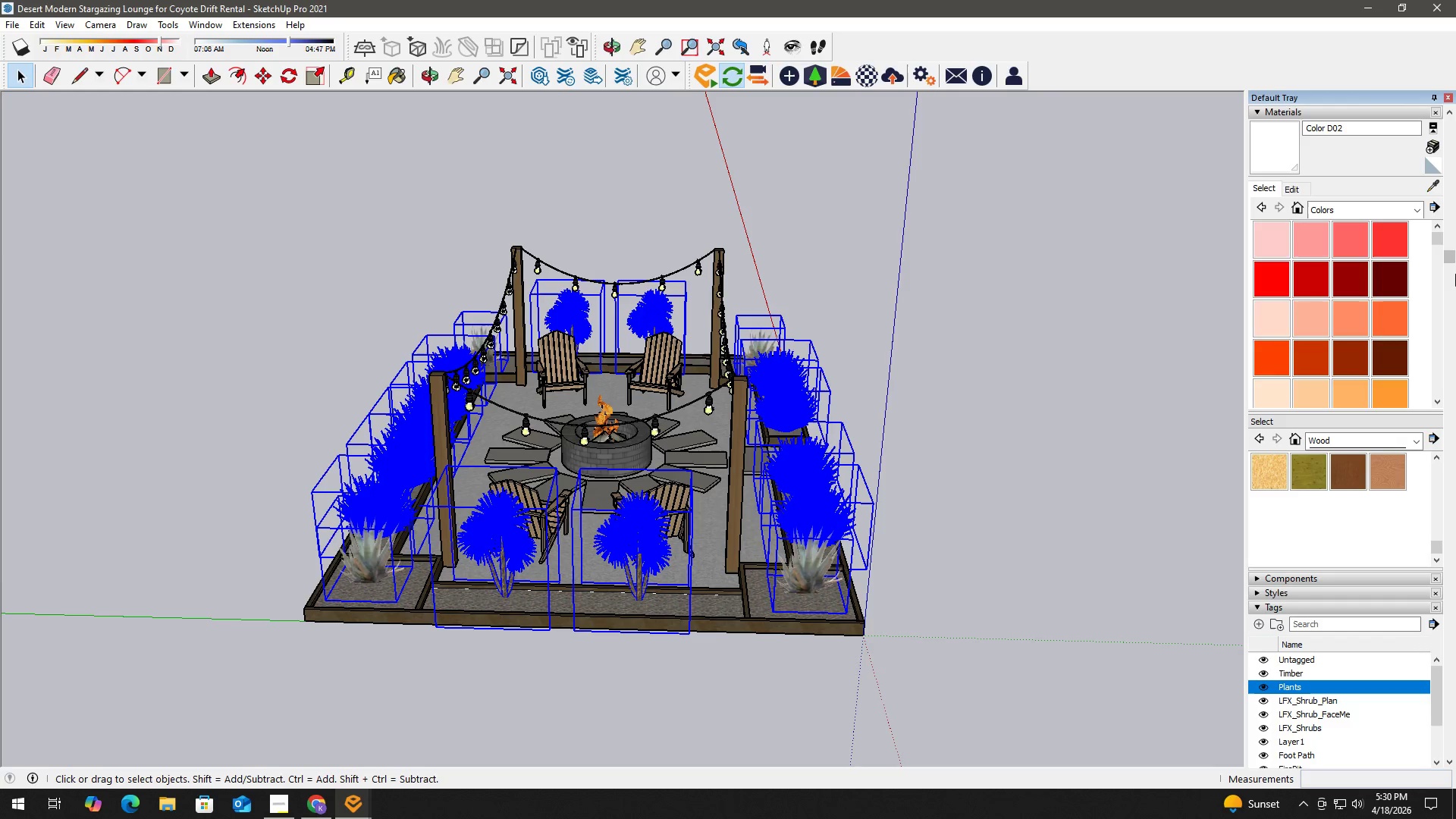 
left_click([1414, 152])
 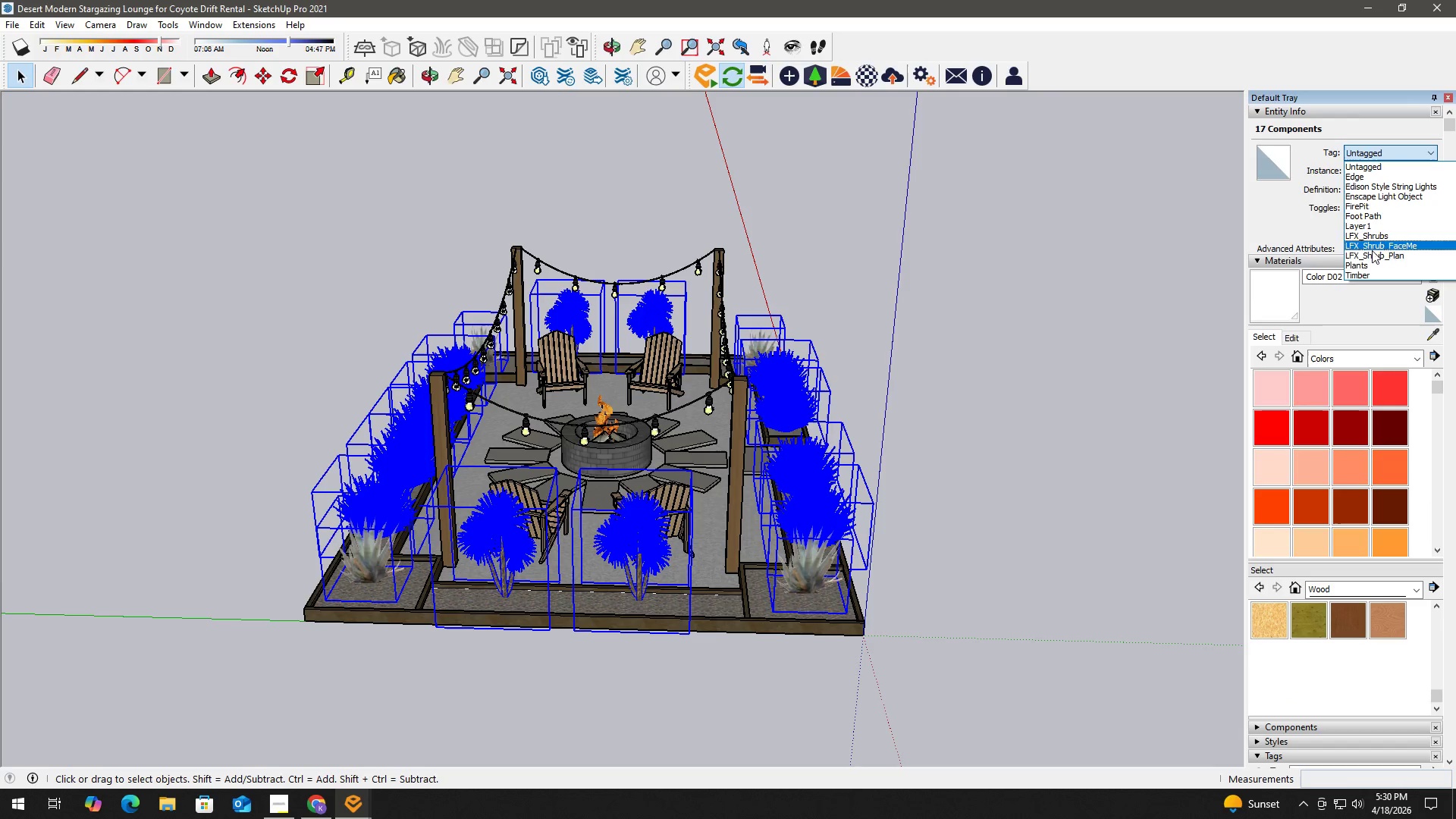 
scroll: coordinate [1426, 166], scroll_direction: up, amount: 4.0
 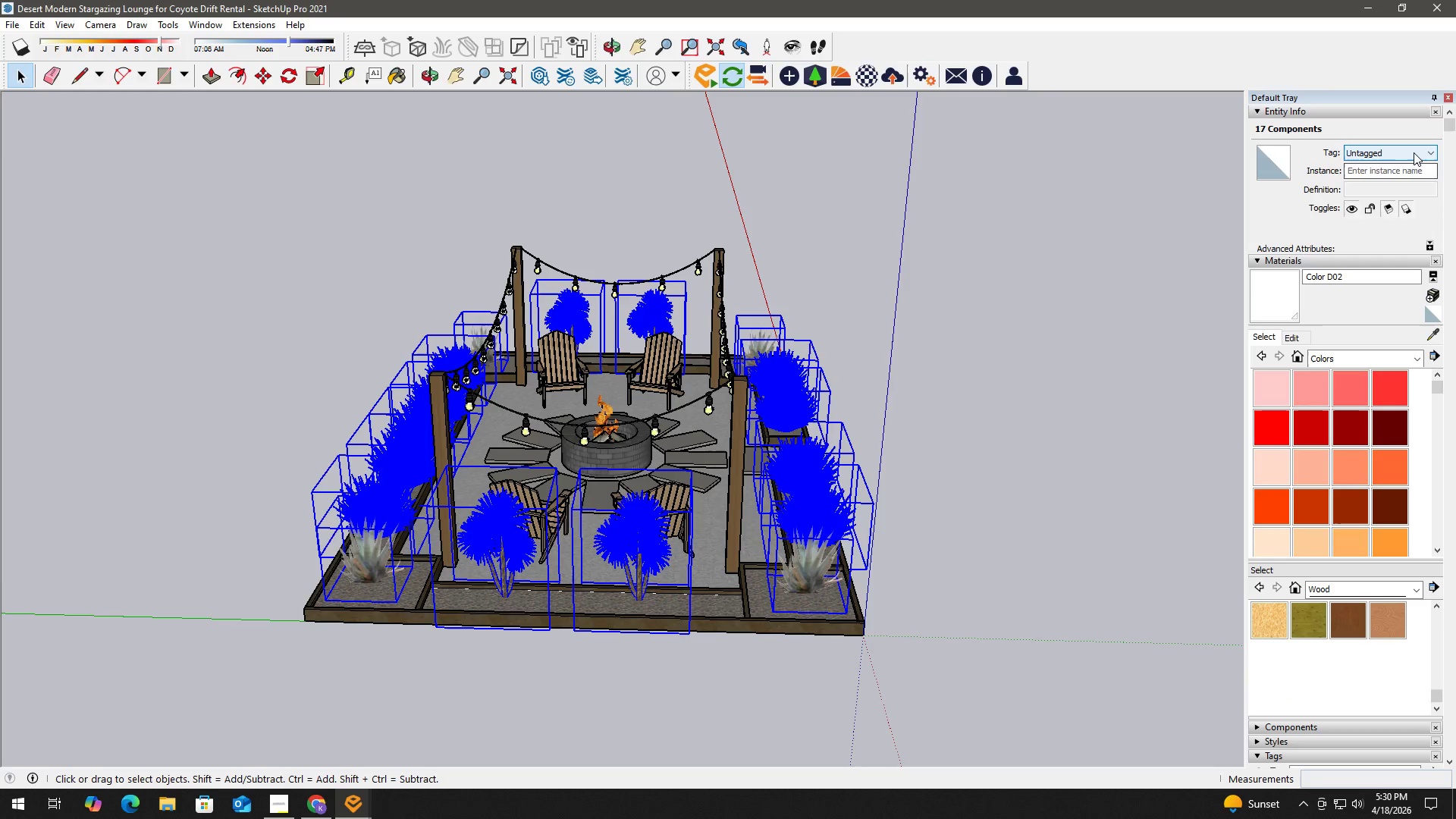 
left_click([1370, 264])
 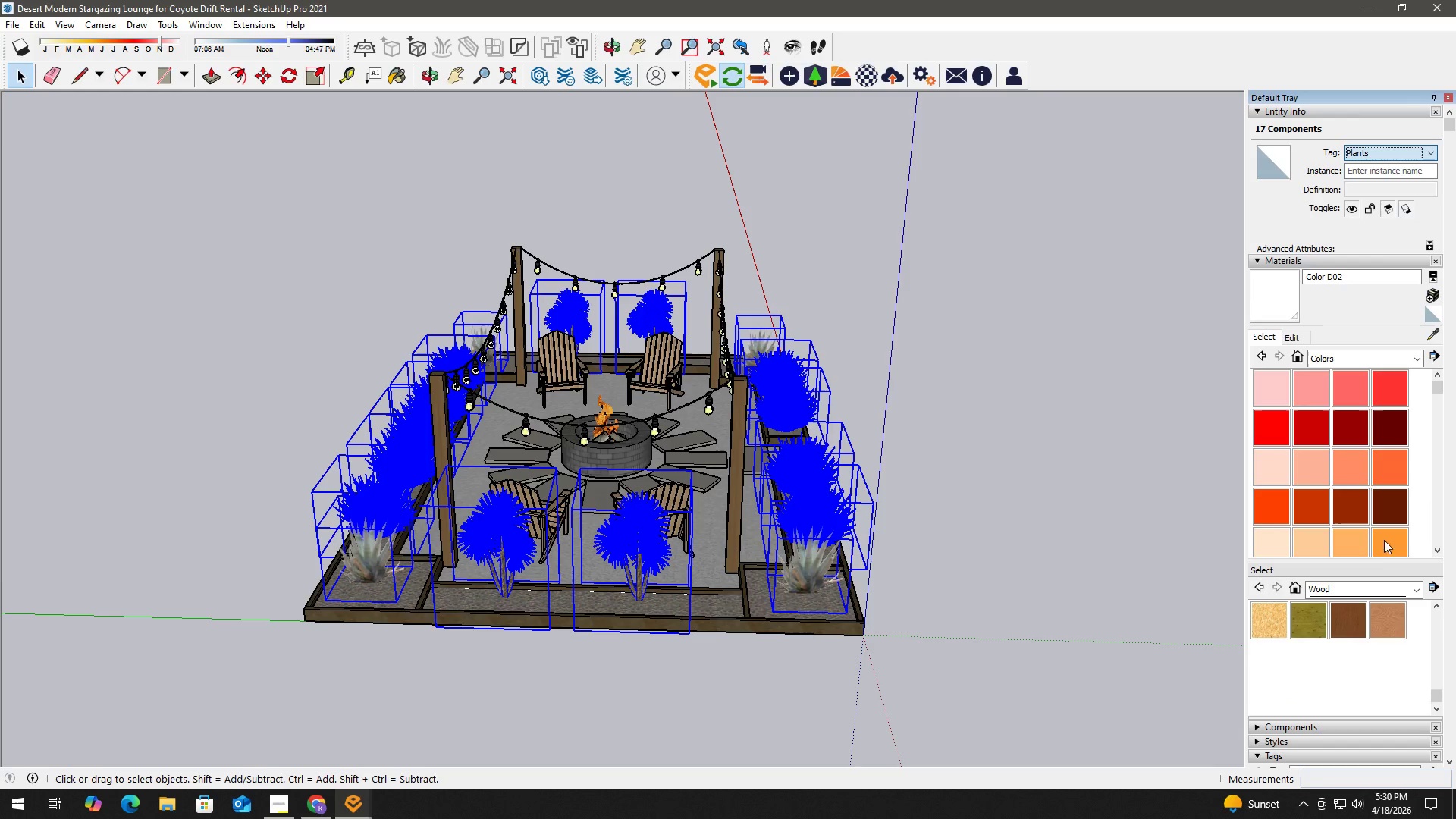 
scroll: coordinate [1345, 648], scroll_direction: down, amount: 5.0
 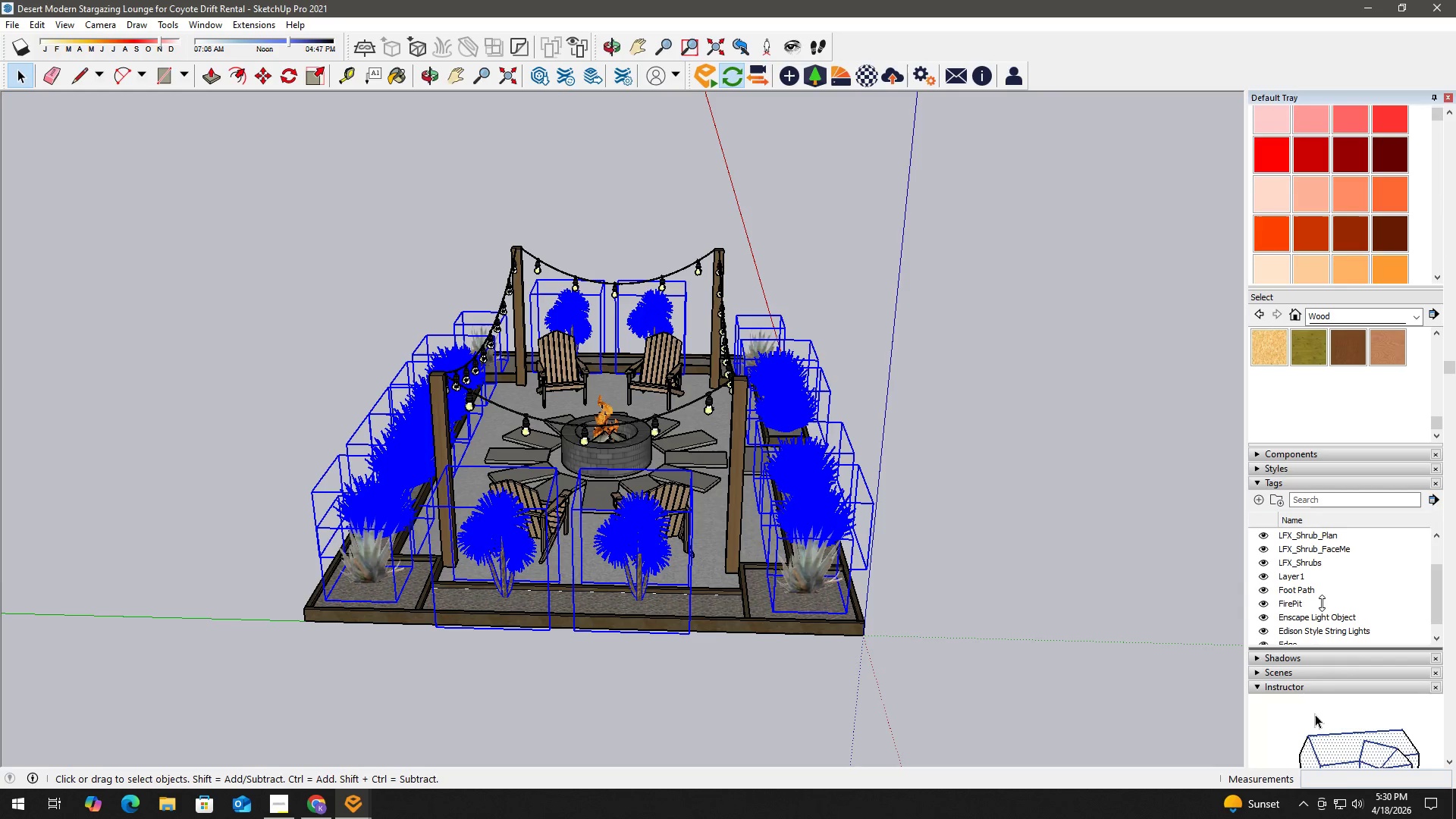 
scroll: coordinate [1330, 576], scroll_direction: up, amount: 2.0
 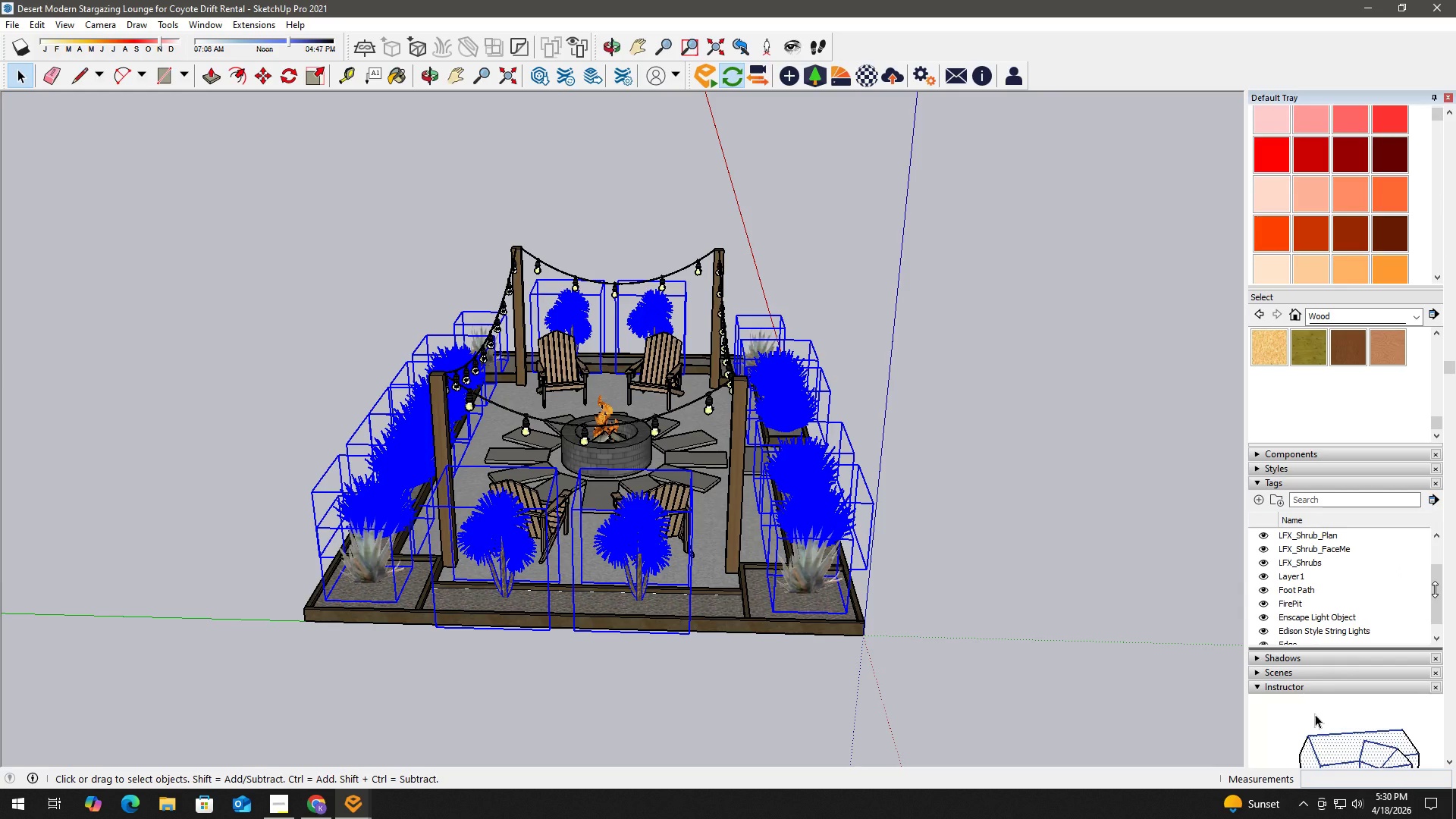 
wait(8.25)
 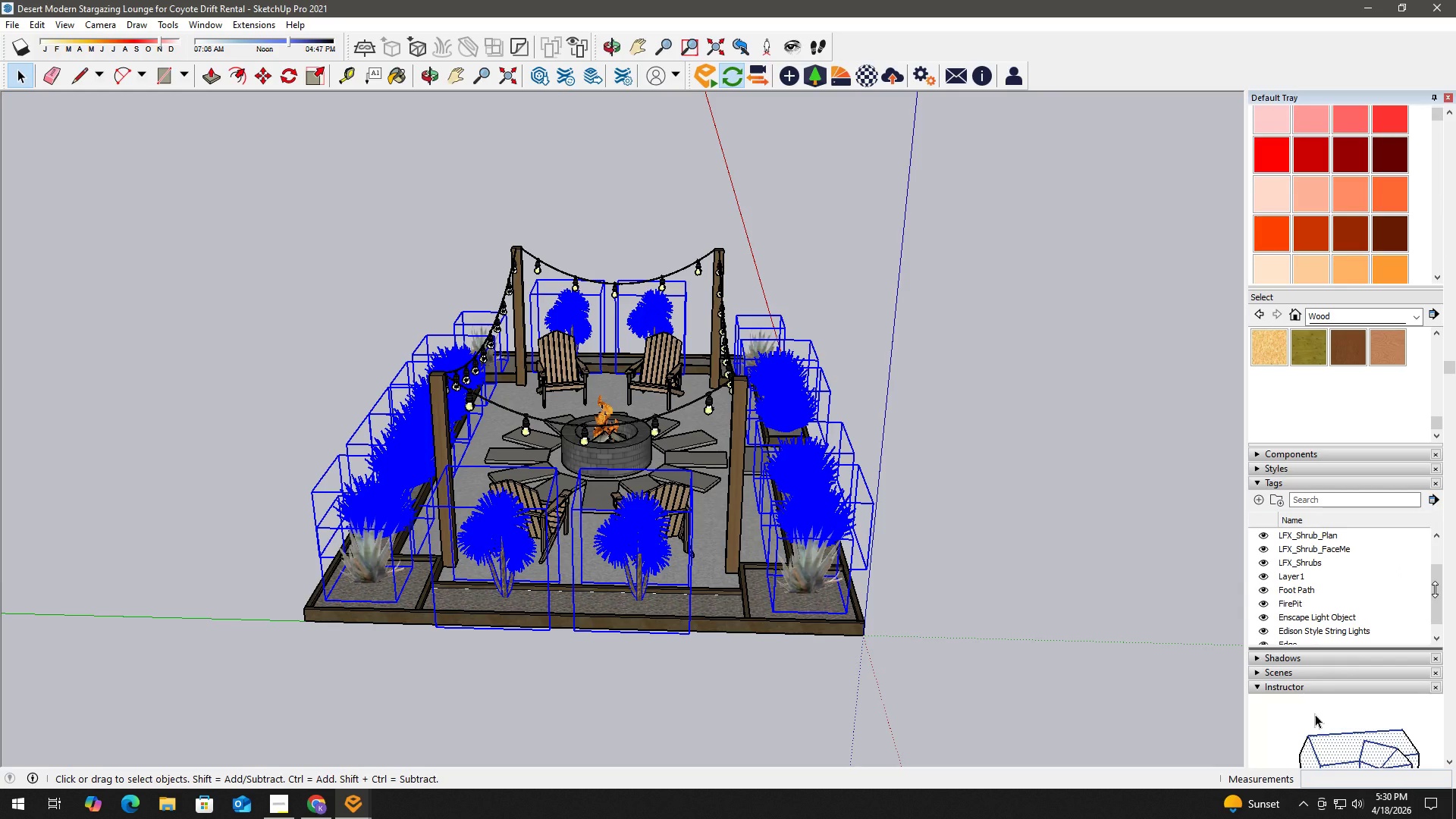 
left_click_drag(start_coordinate=[1433, 672], to_coordinate=[1435, 652])
 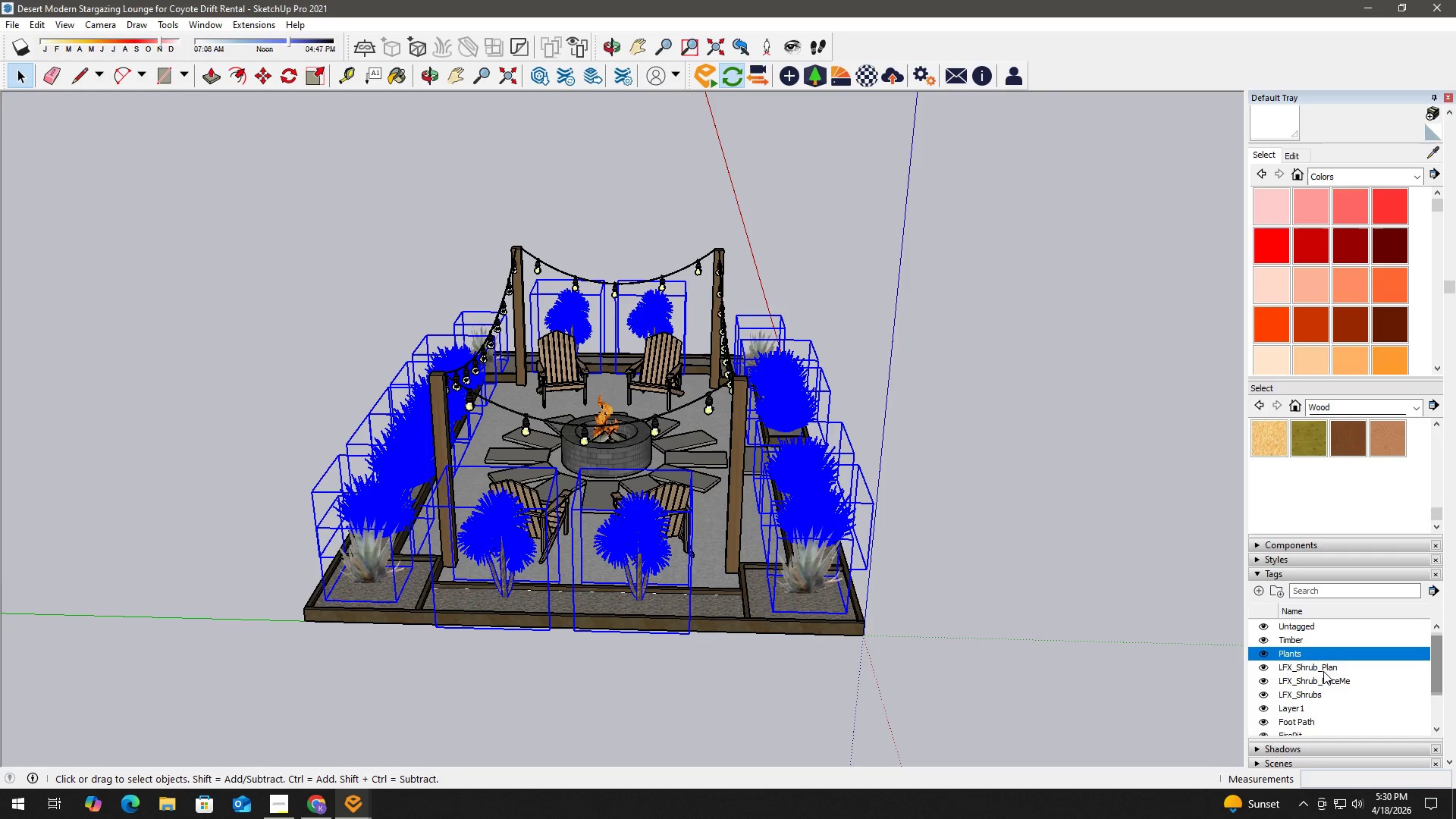 
left_click([1322, 672])
 